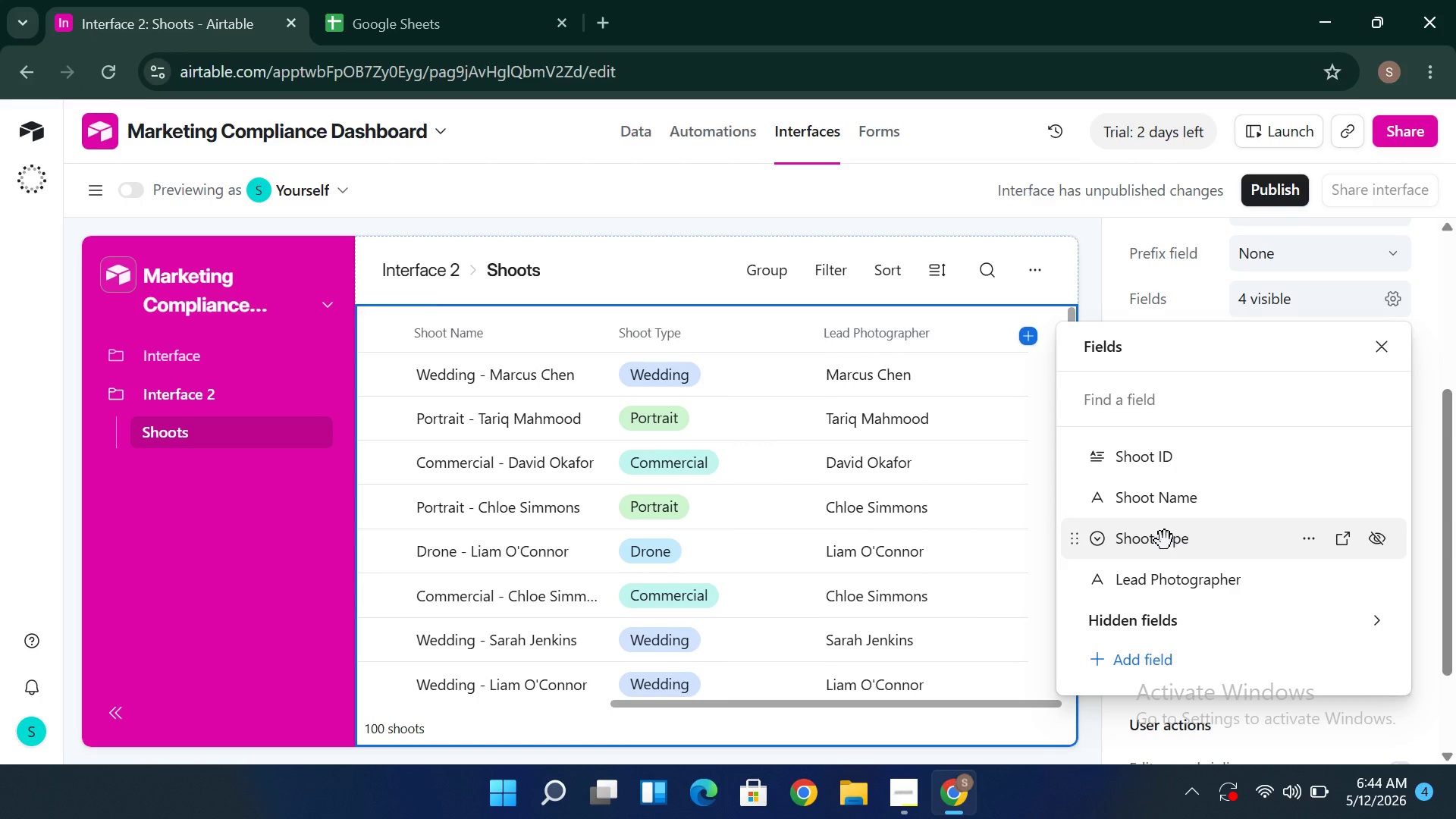 
left_click([1165, 541])
 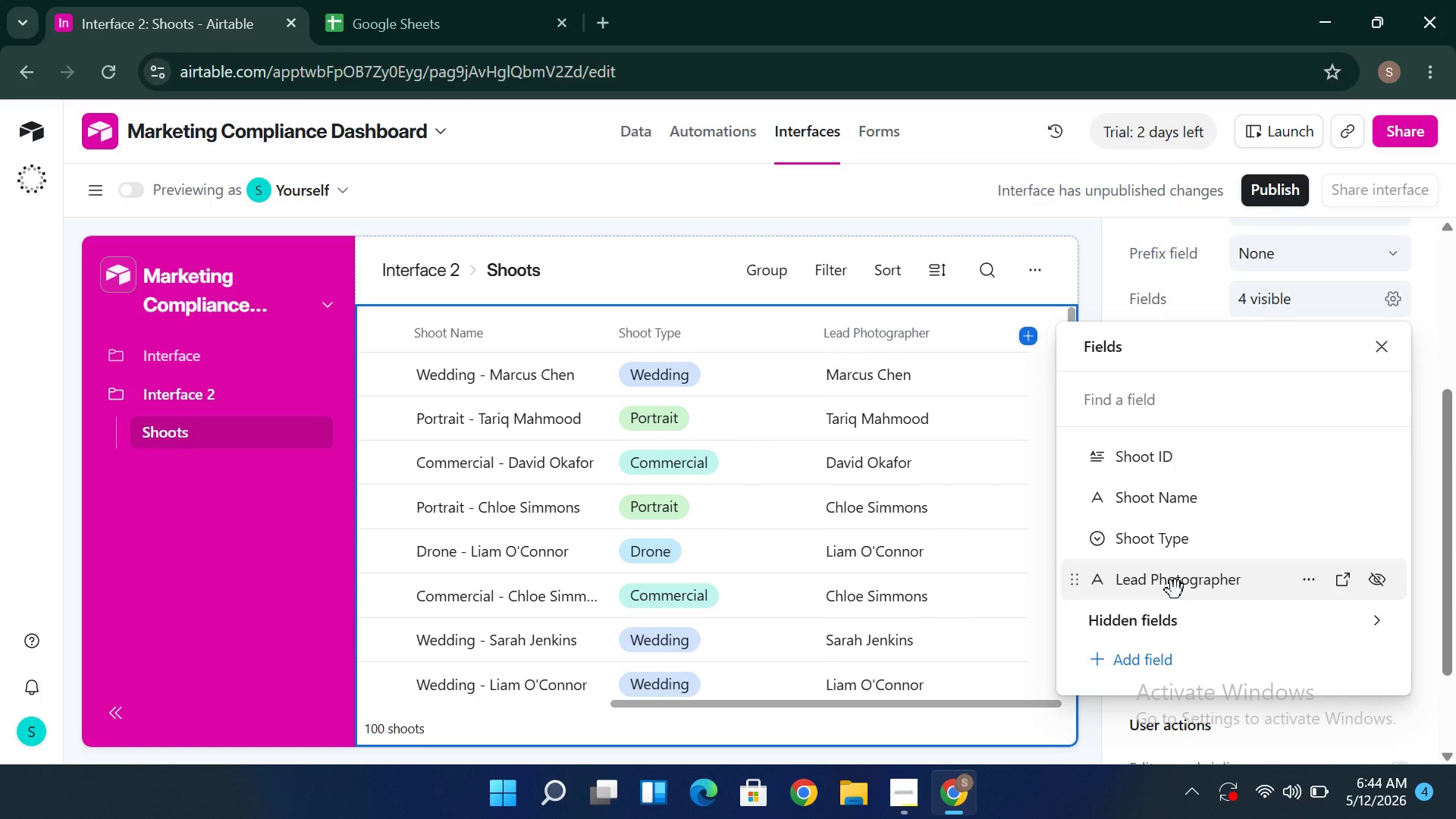 
wait(9.19)
 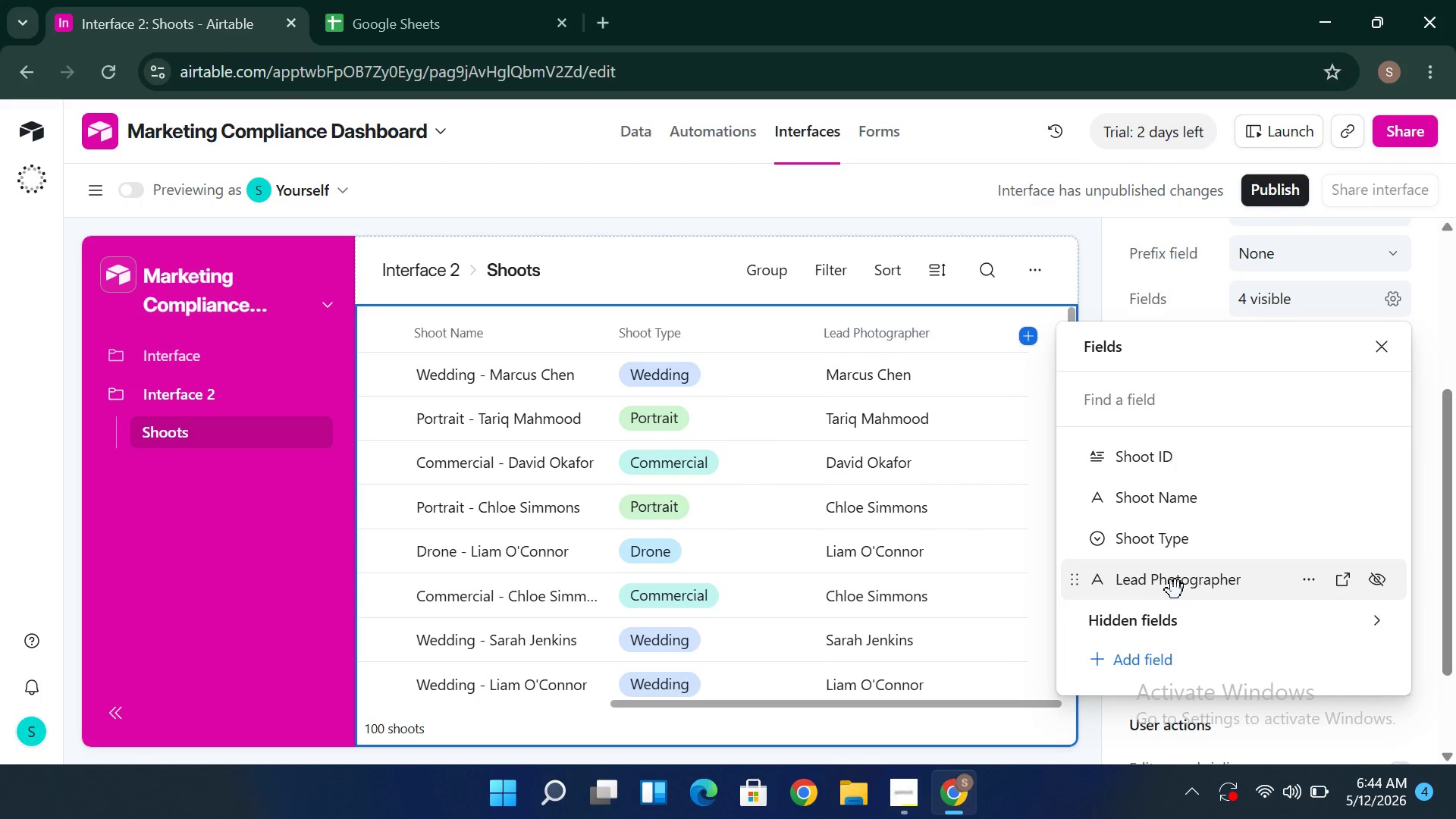 
left_click([1193, 618])
 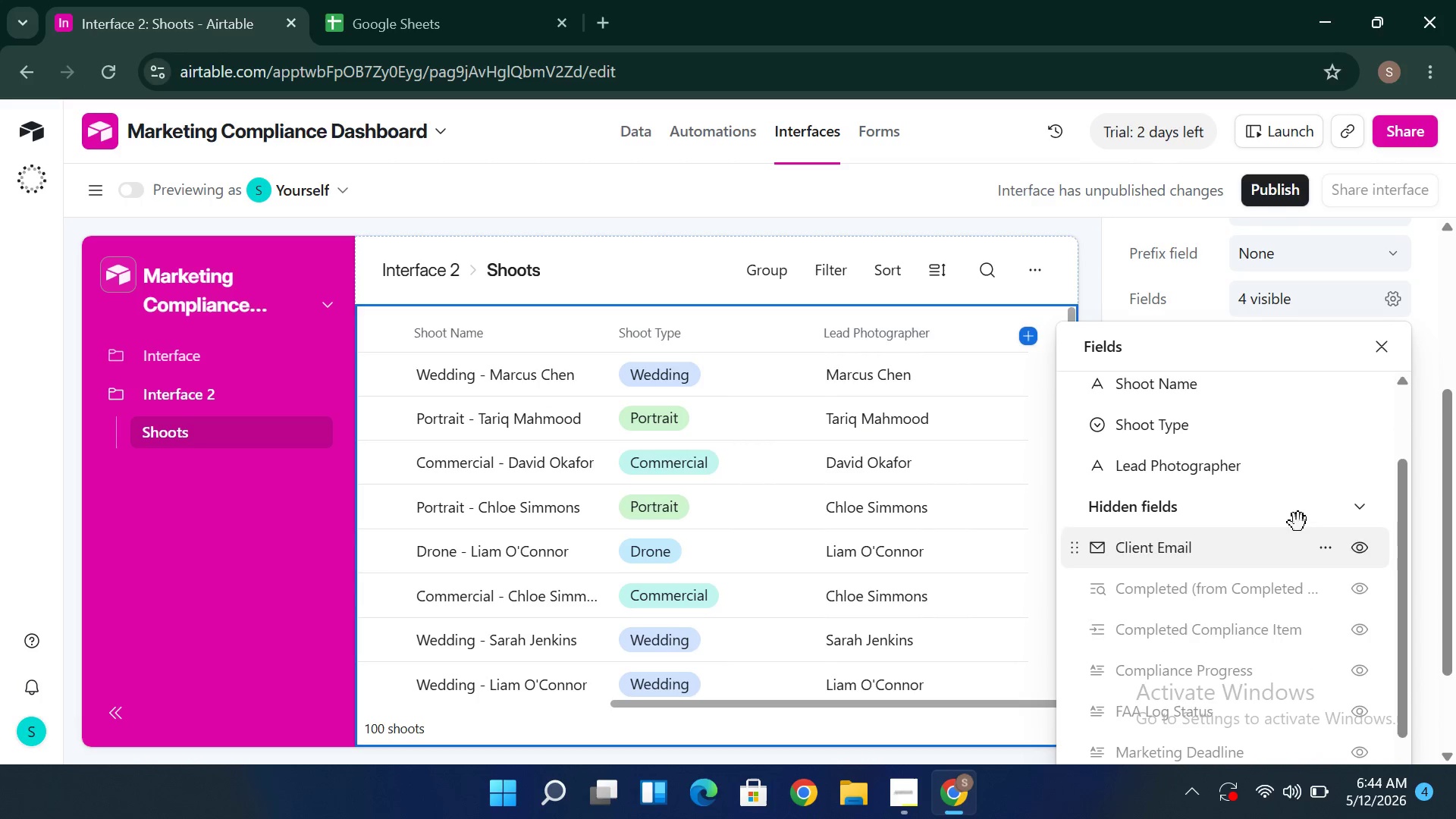 
mouse_move([1354, 597])
 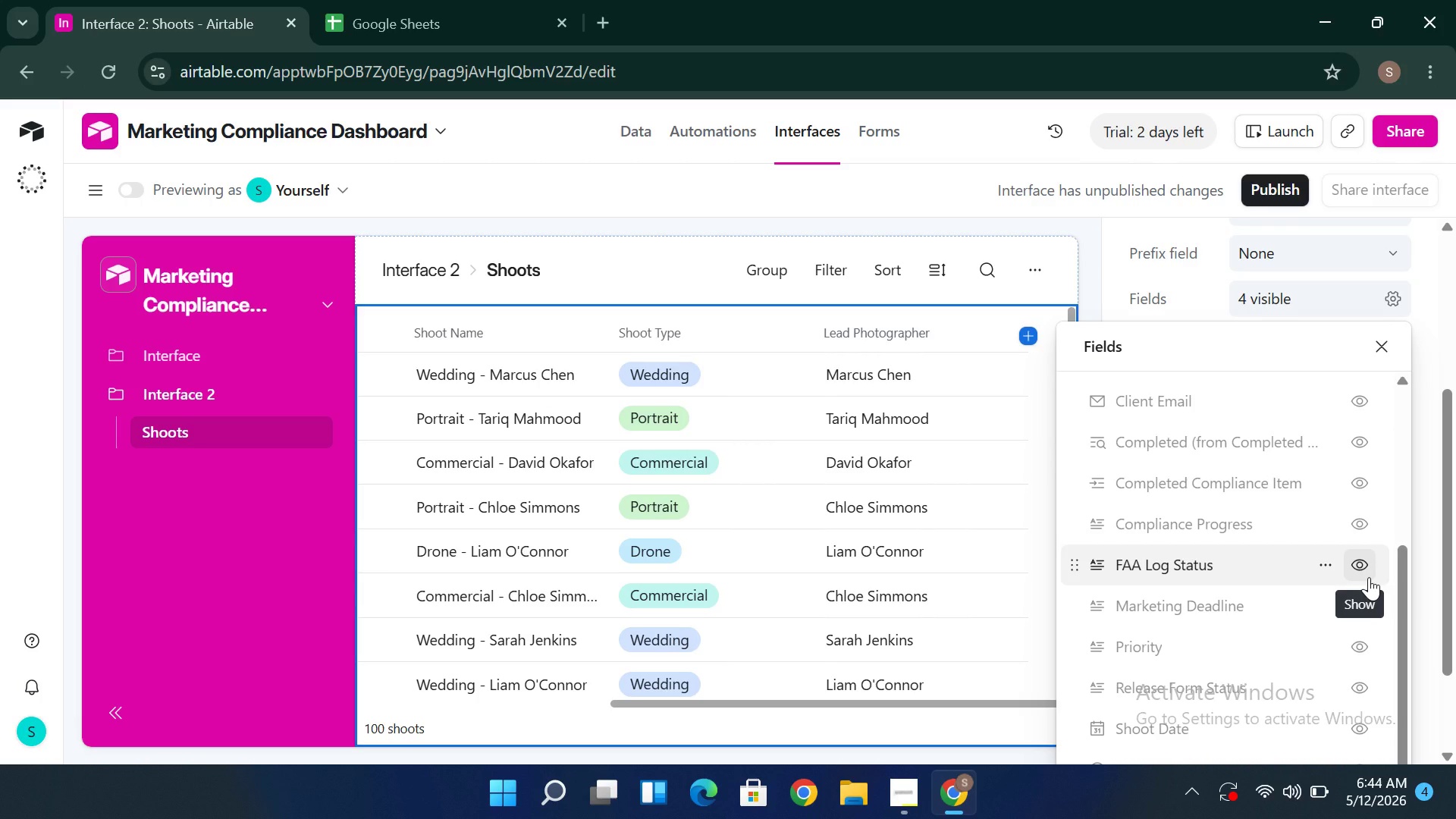 
left_click([1369, 577])
 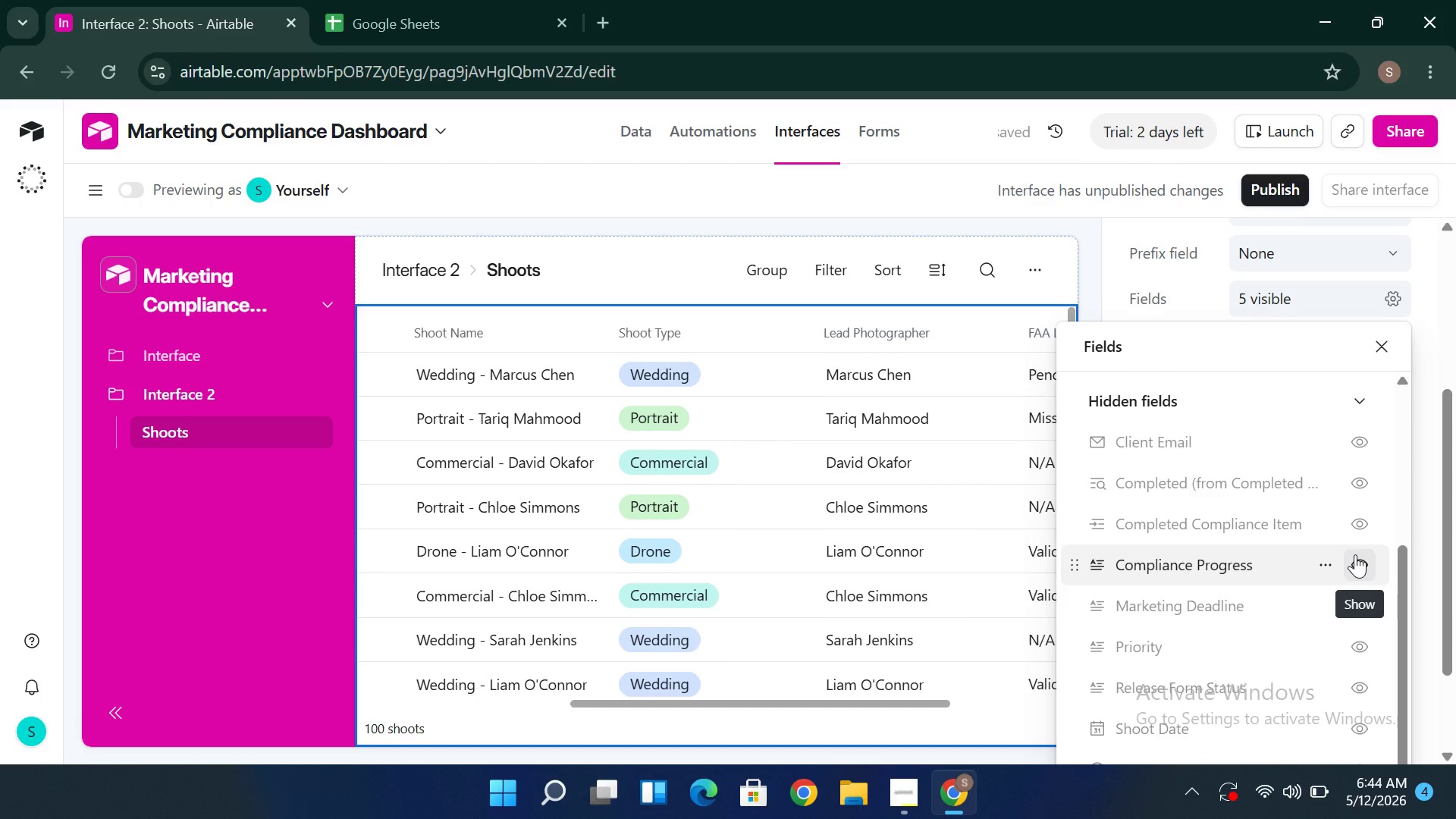 
wait(6.79)
 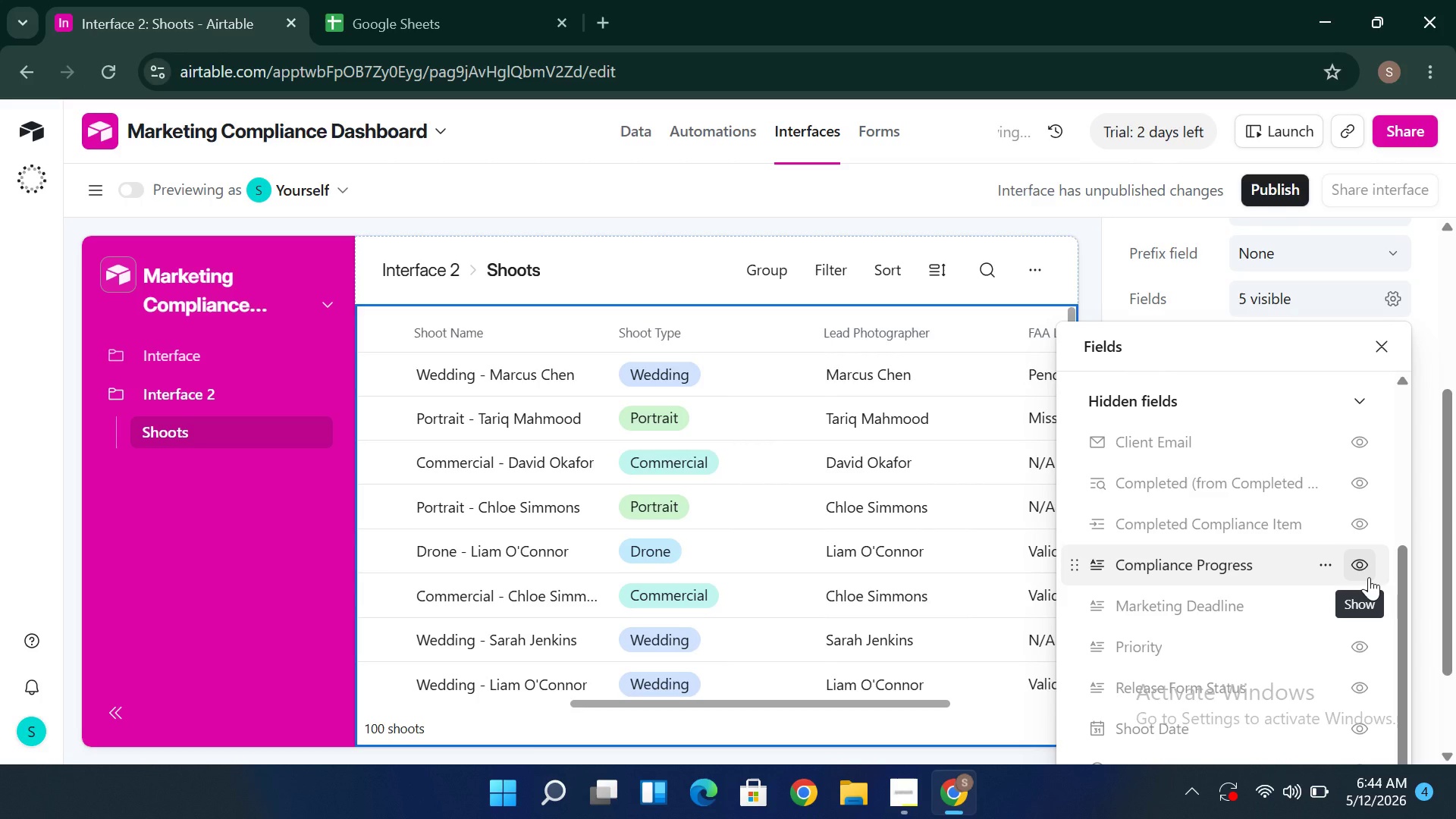 
mouse_move([1307, 482])
 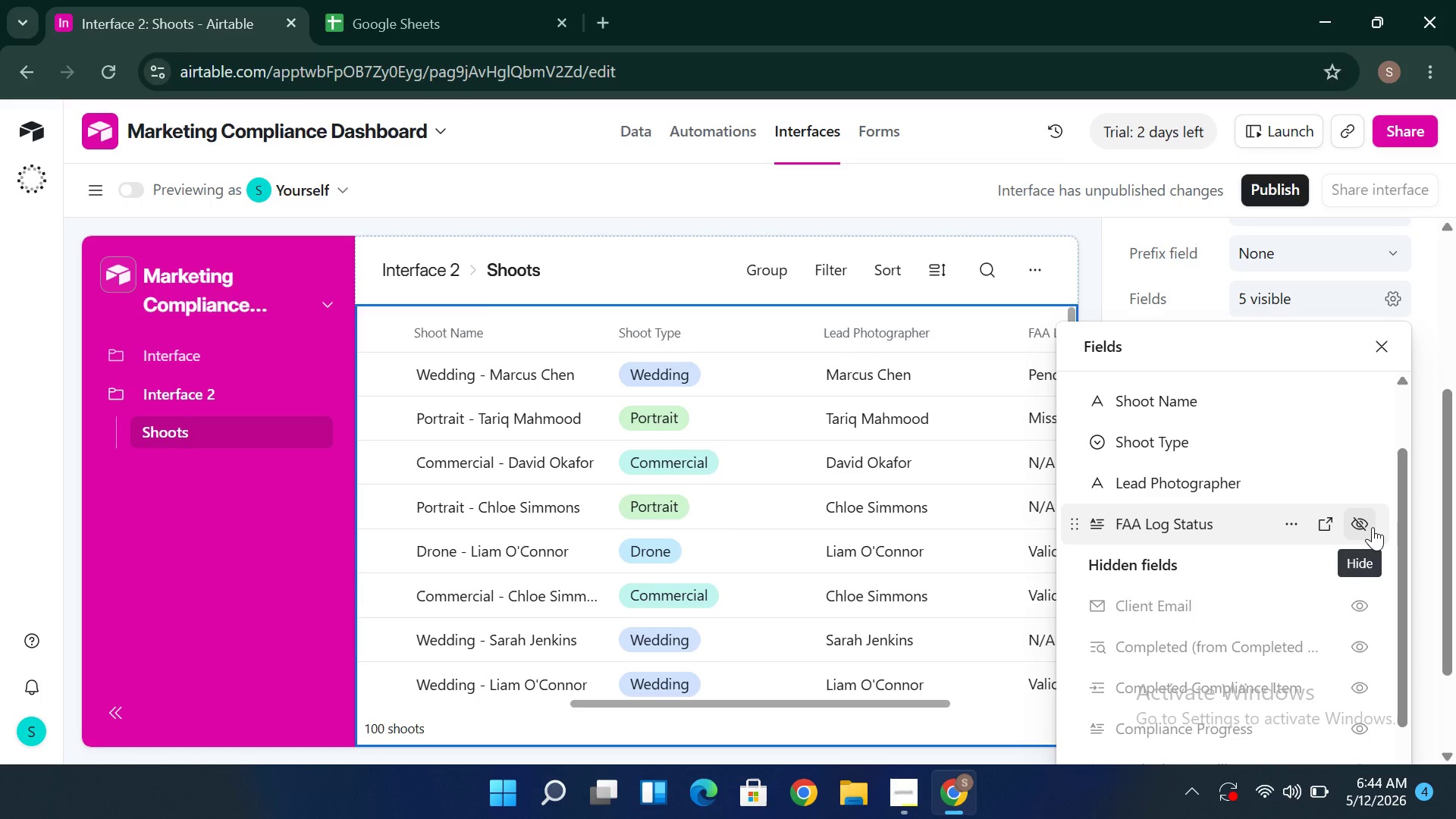 
left_click([1373, 527])
 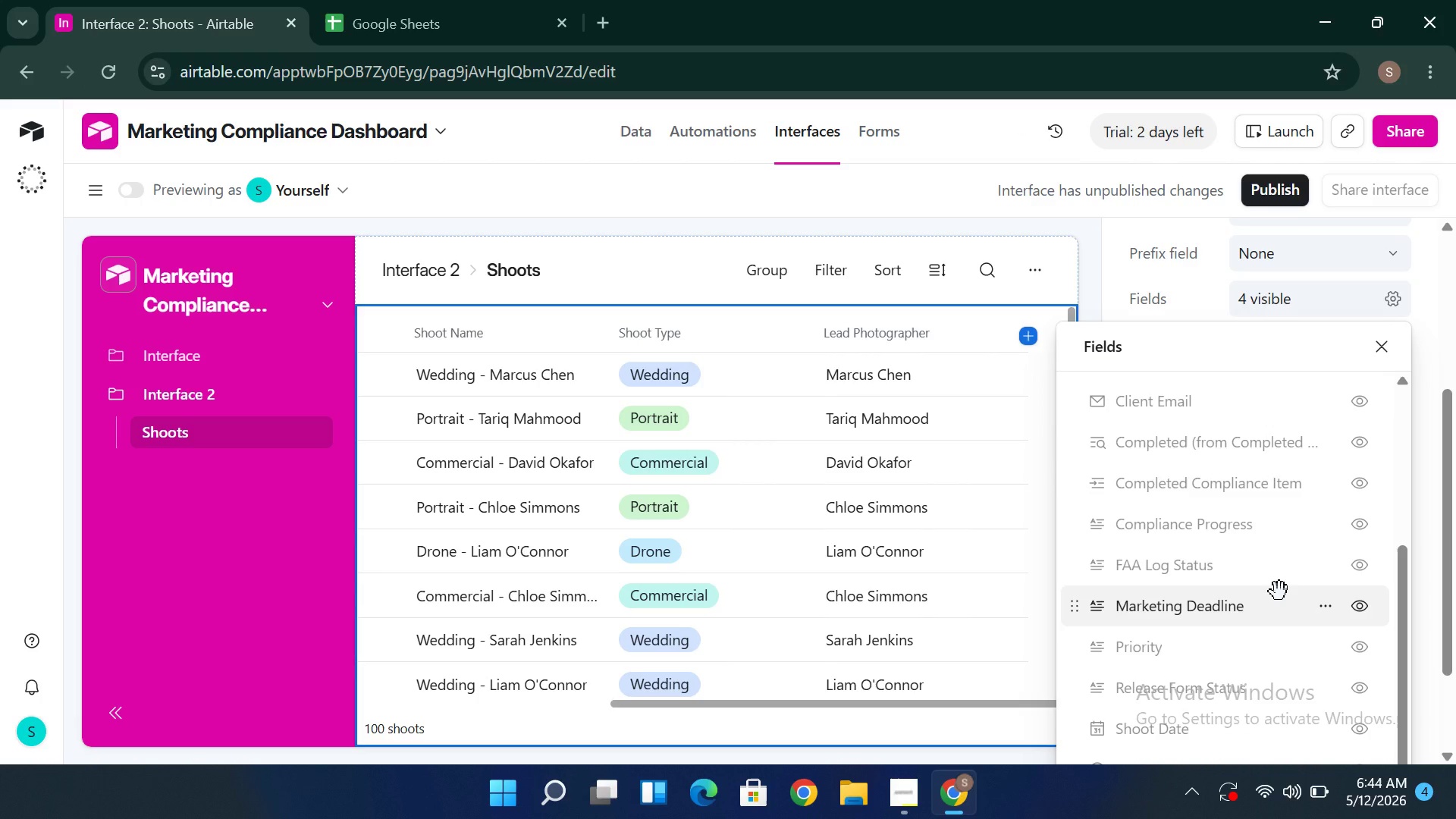 
wait(12.56)
 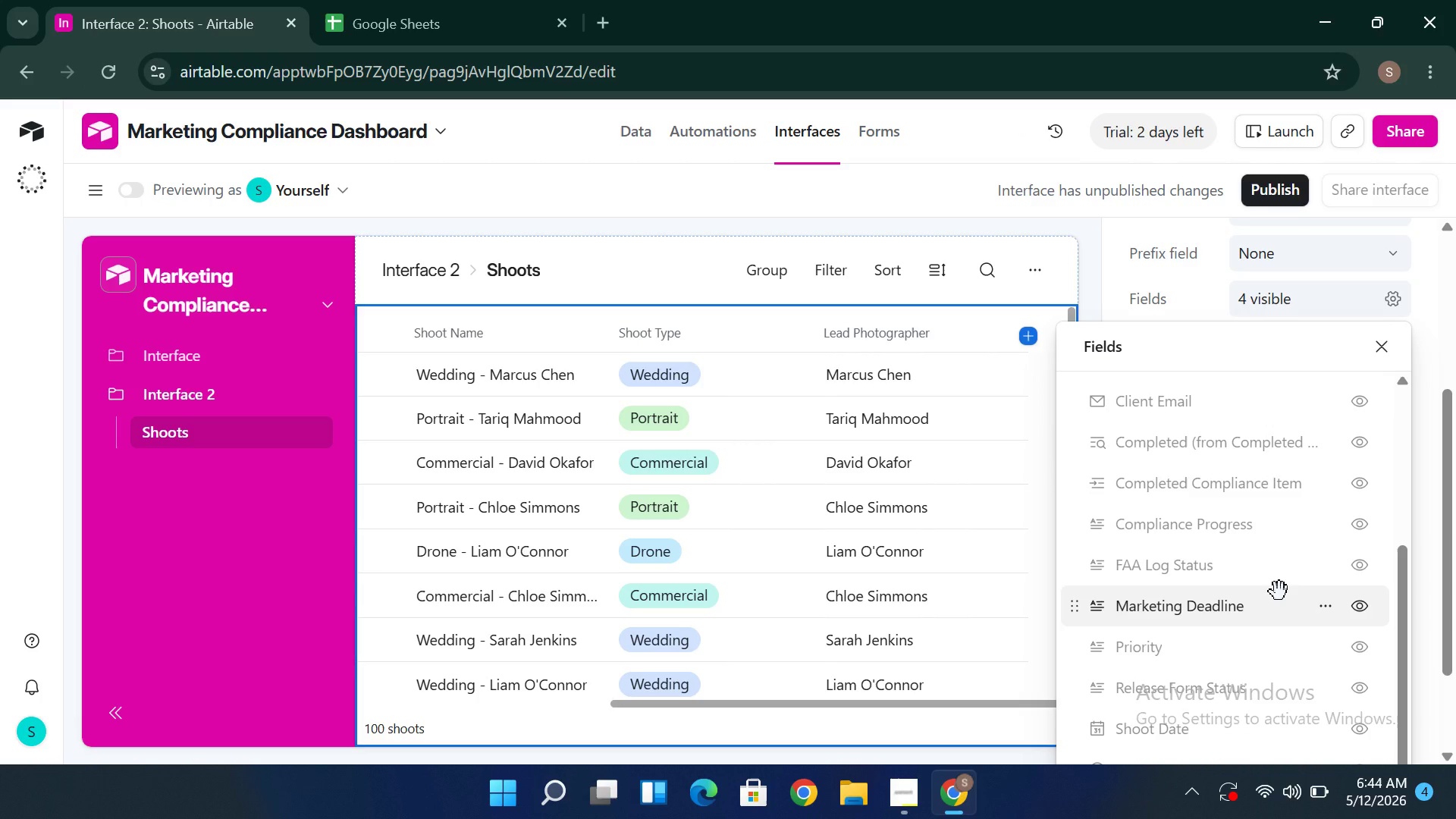 
left_click([1395, 406])
 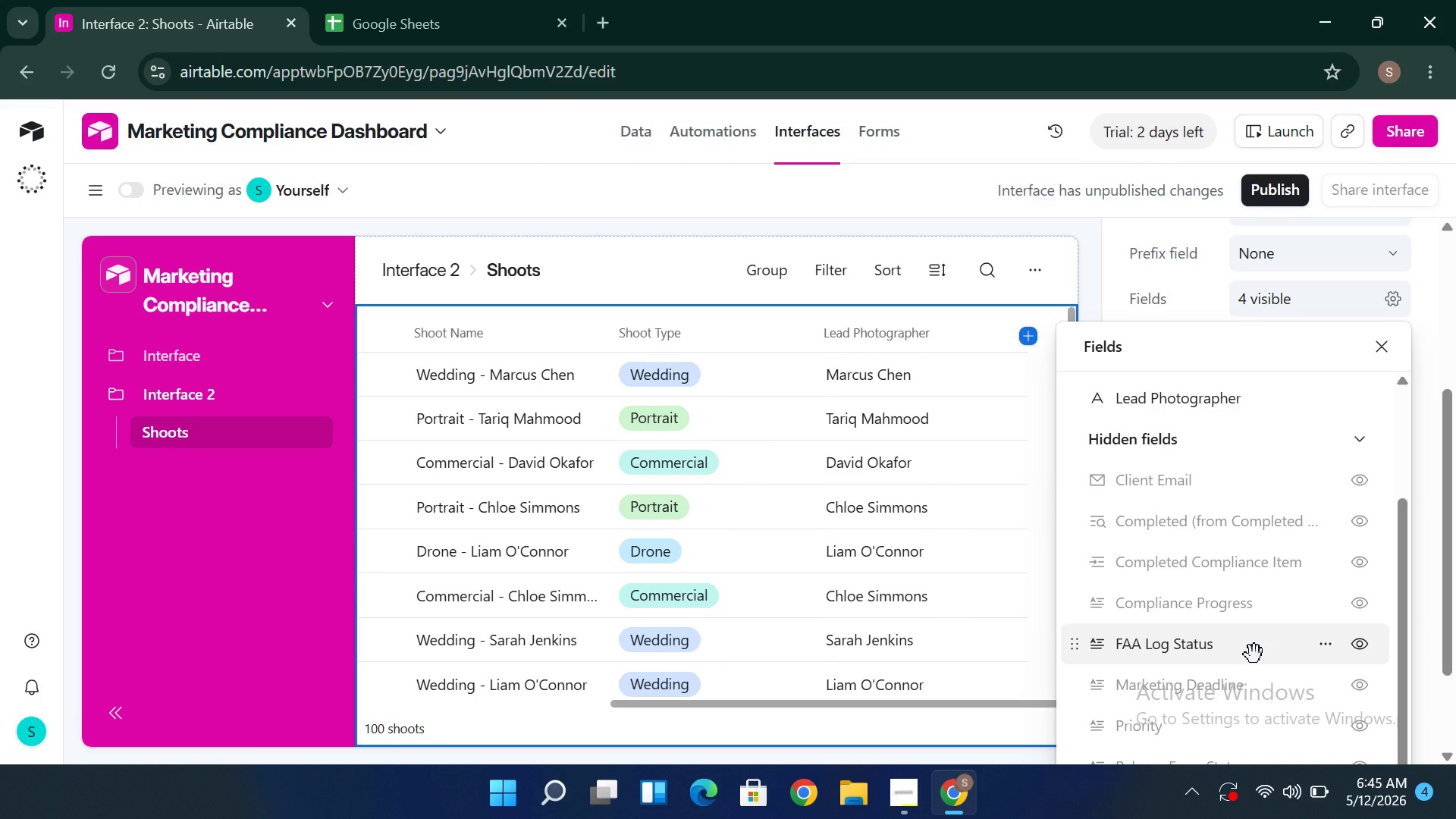 
wait(7.62)
 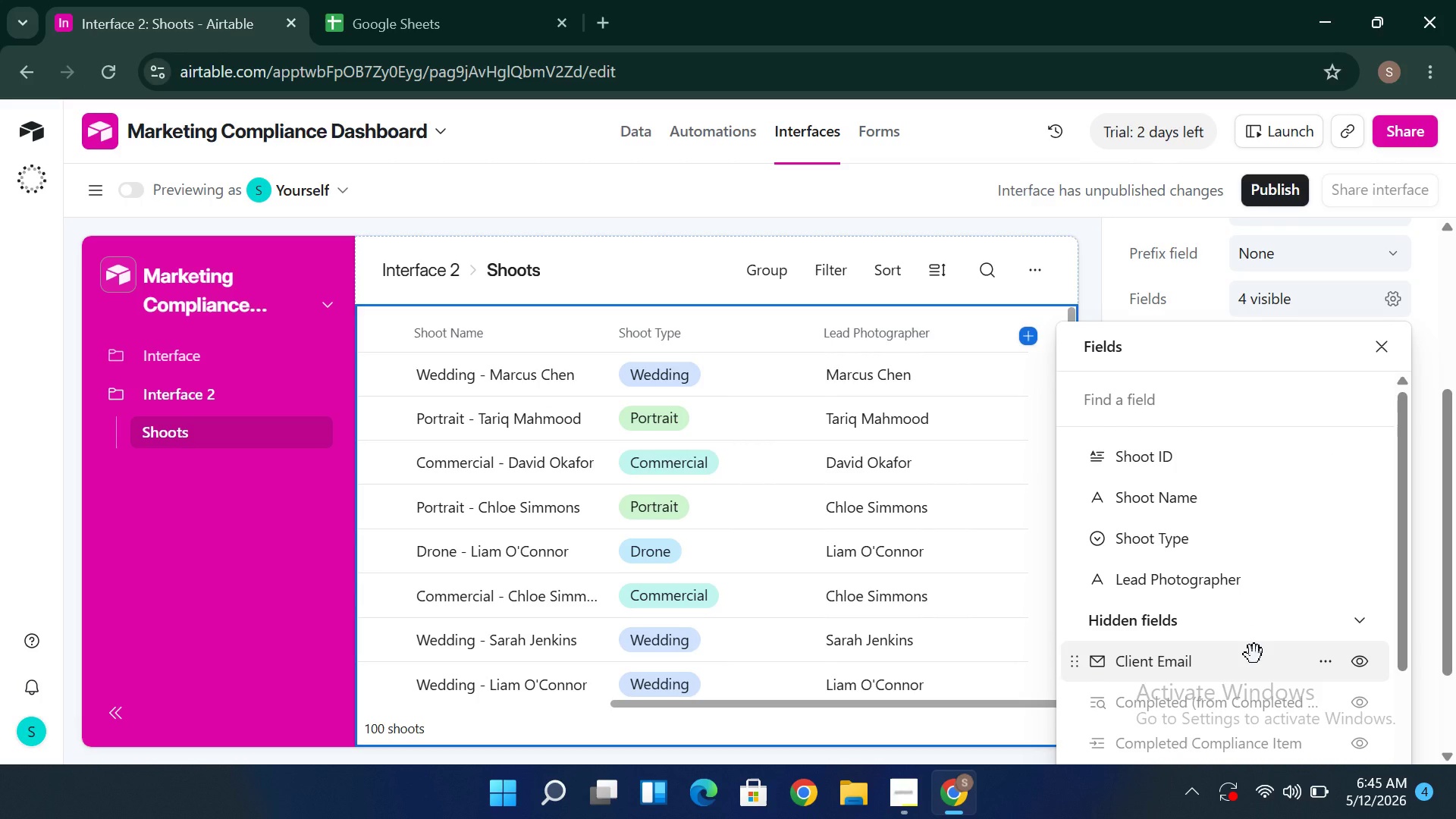 
left_click([1254, 654])
 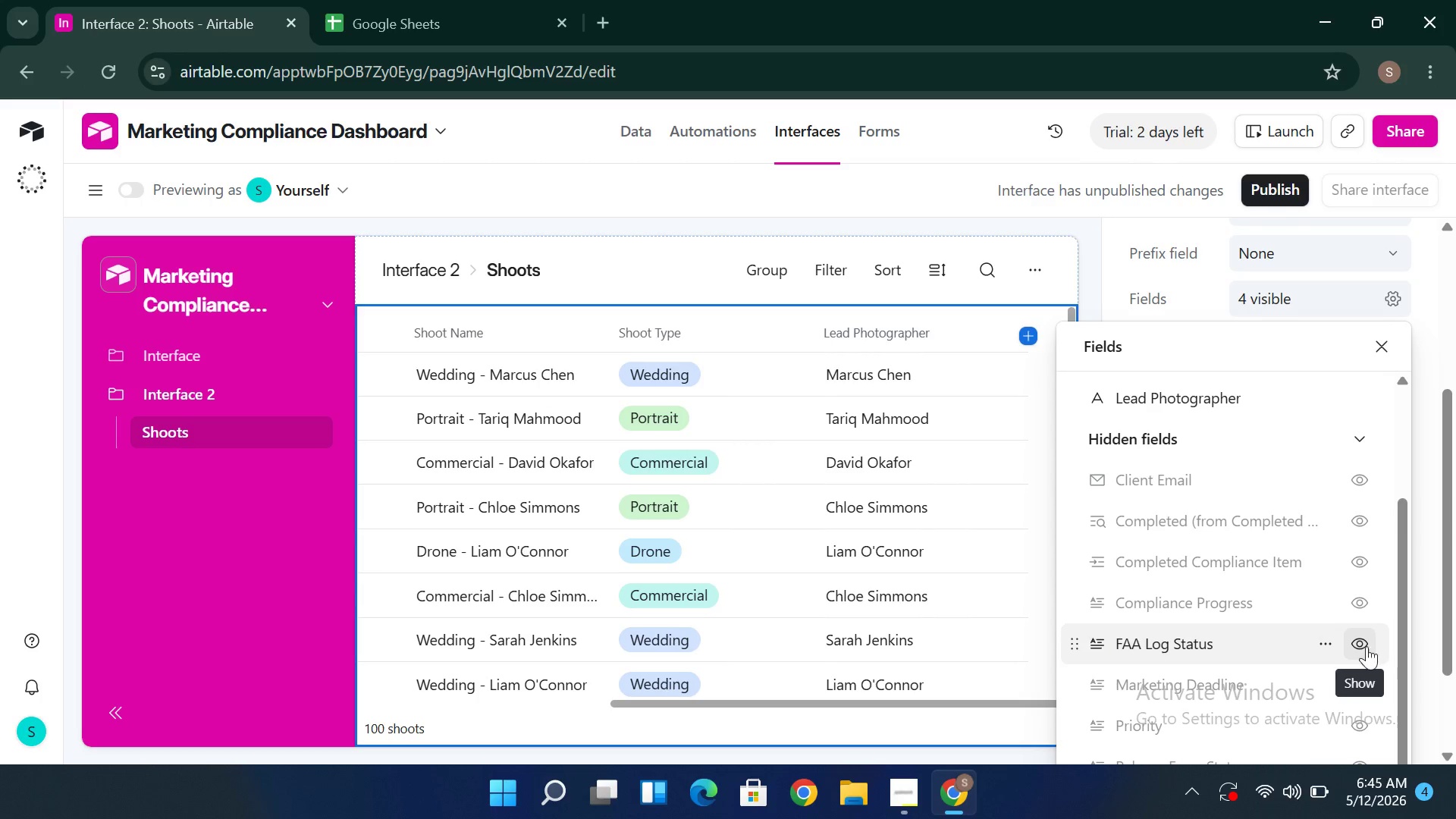 
left_click([1363, 646])
 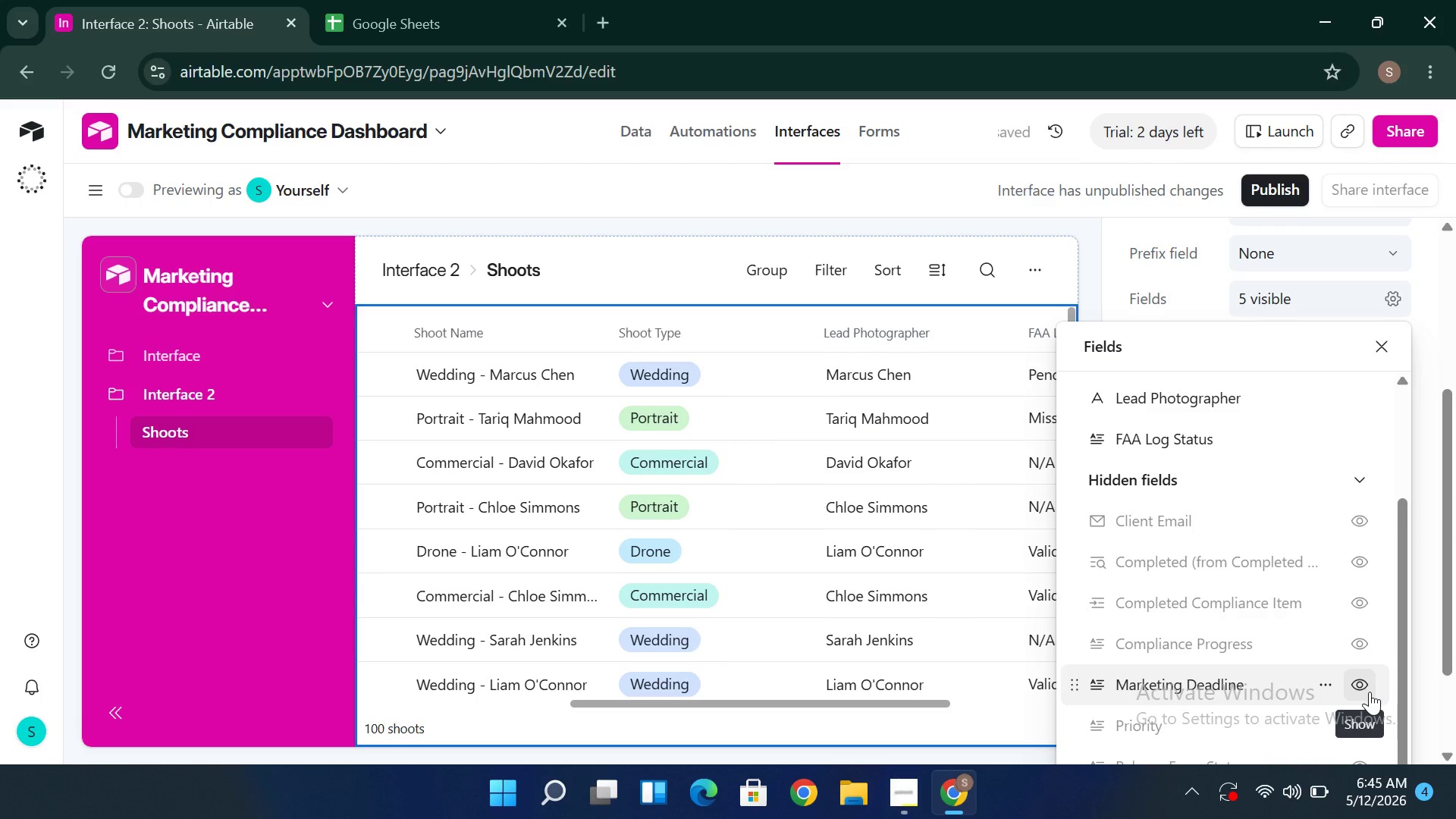 
left_click([1370, 692])
 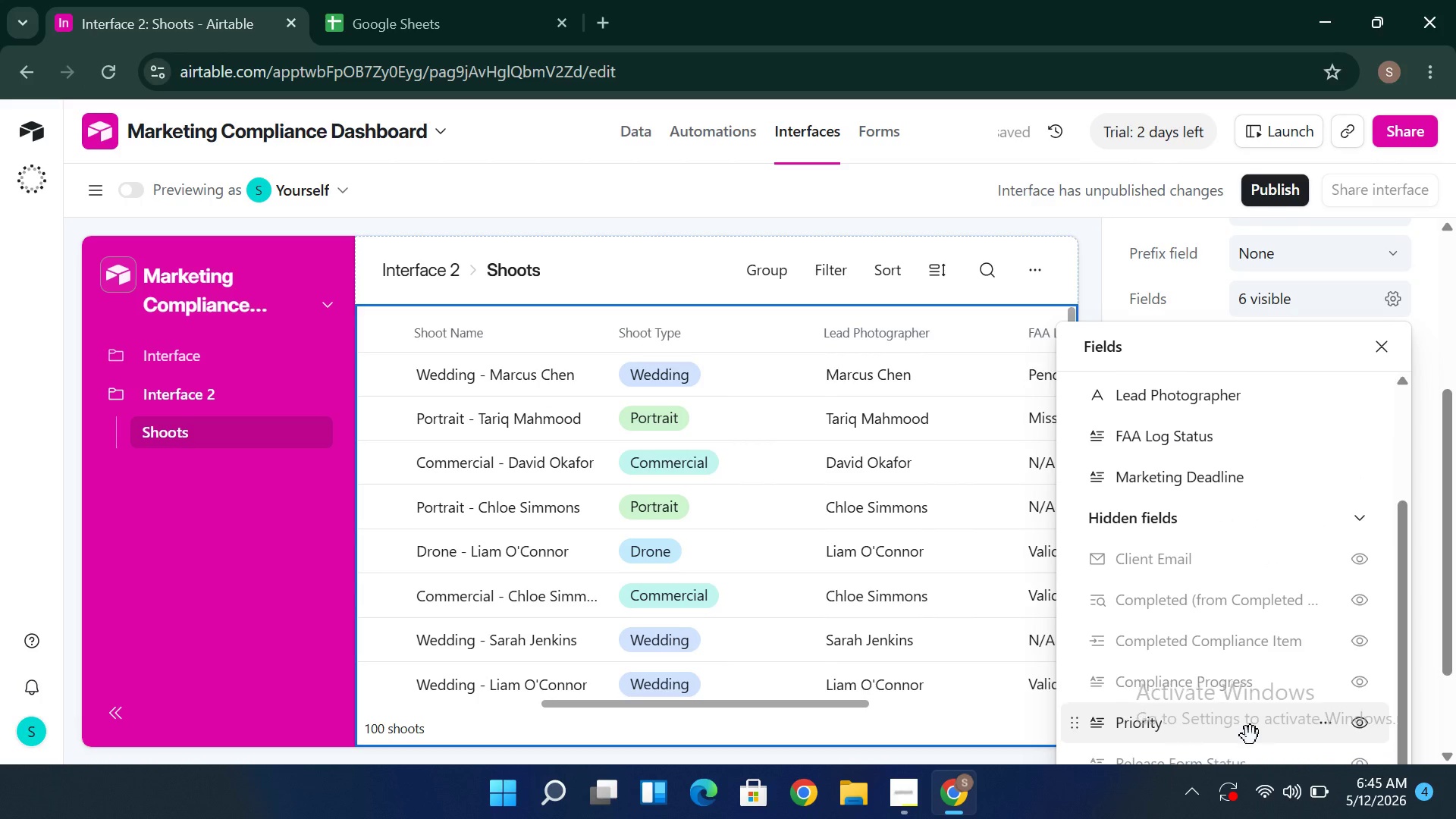 
wait(8.8)
 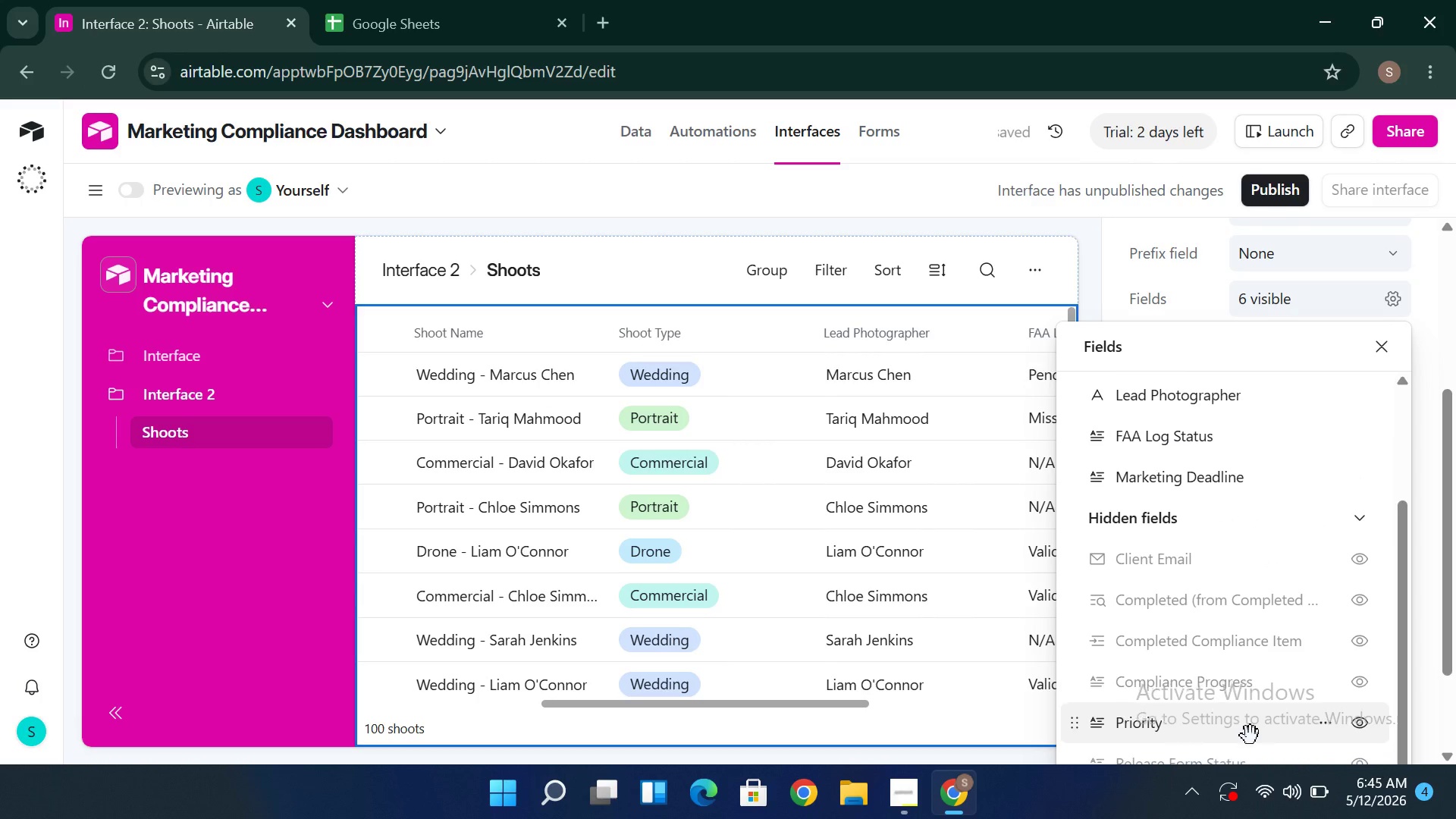 
left_click([1358, 738])
 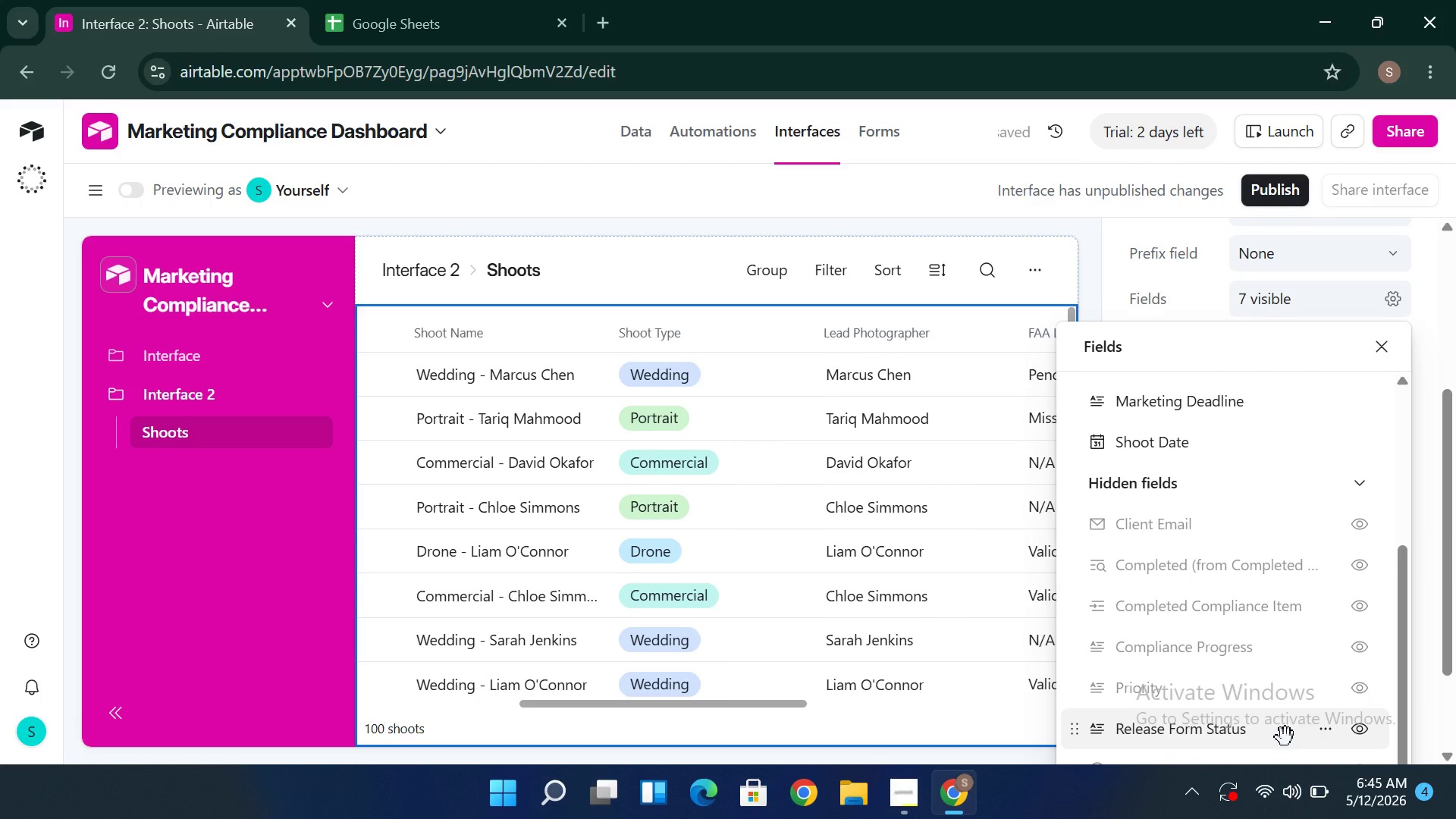 
wait(5.33)
 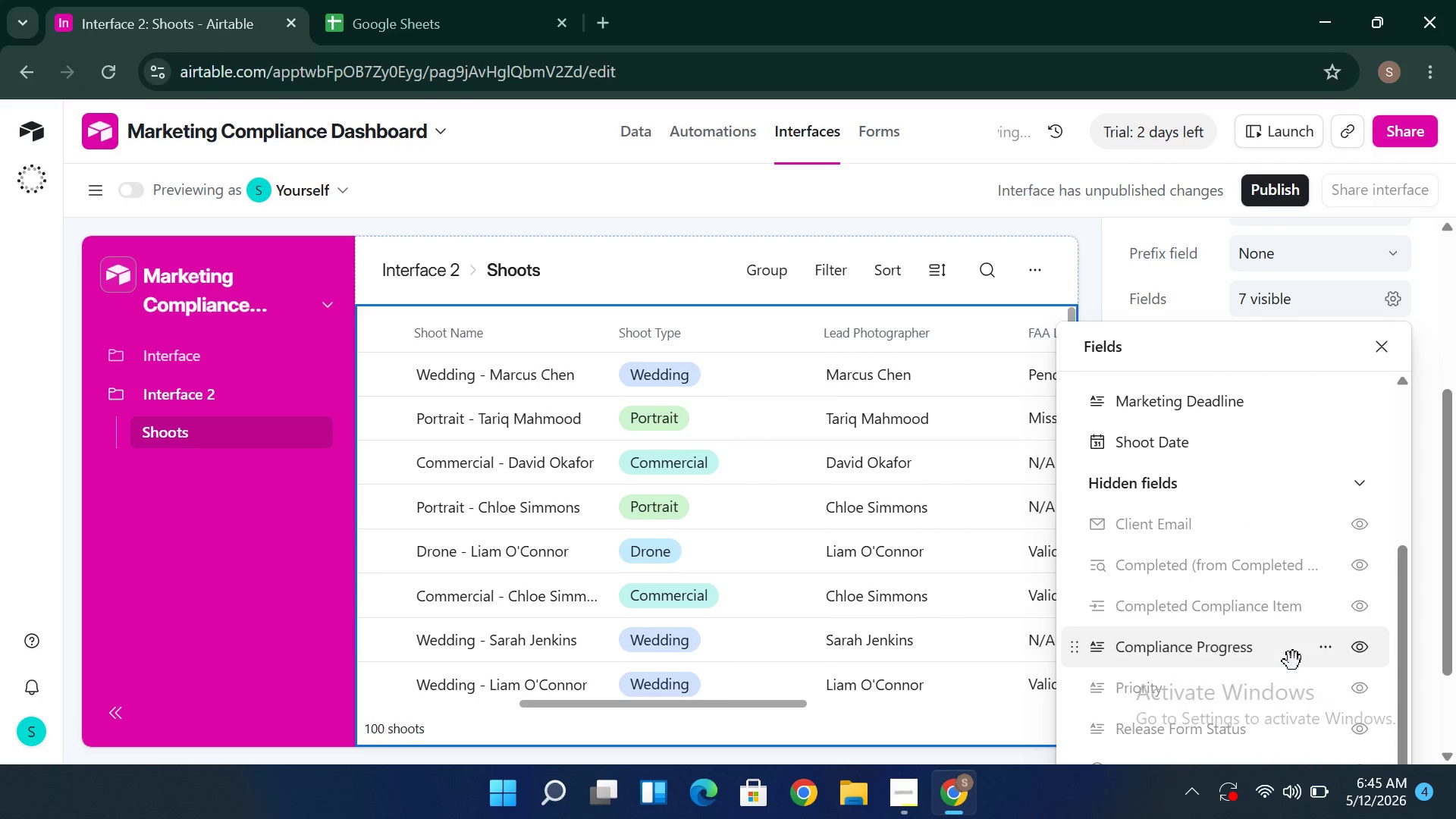 
mouse_move([1349, 724])
 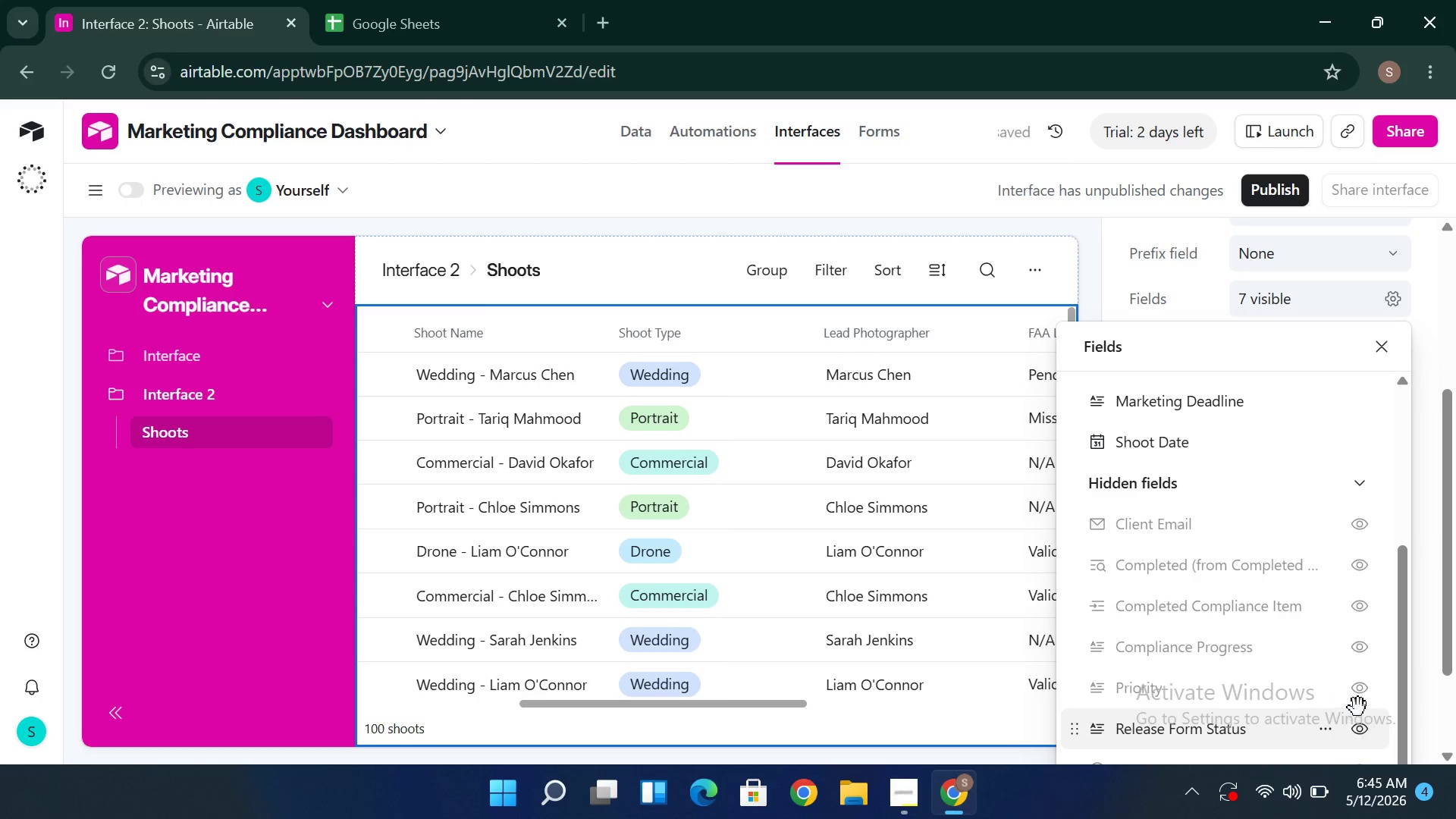 
mouse_move([1363, 724])
 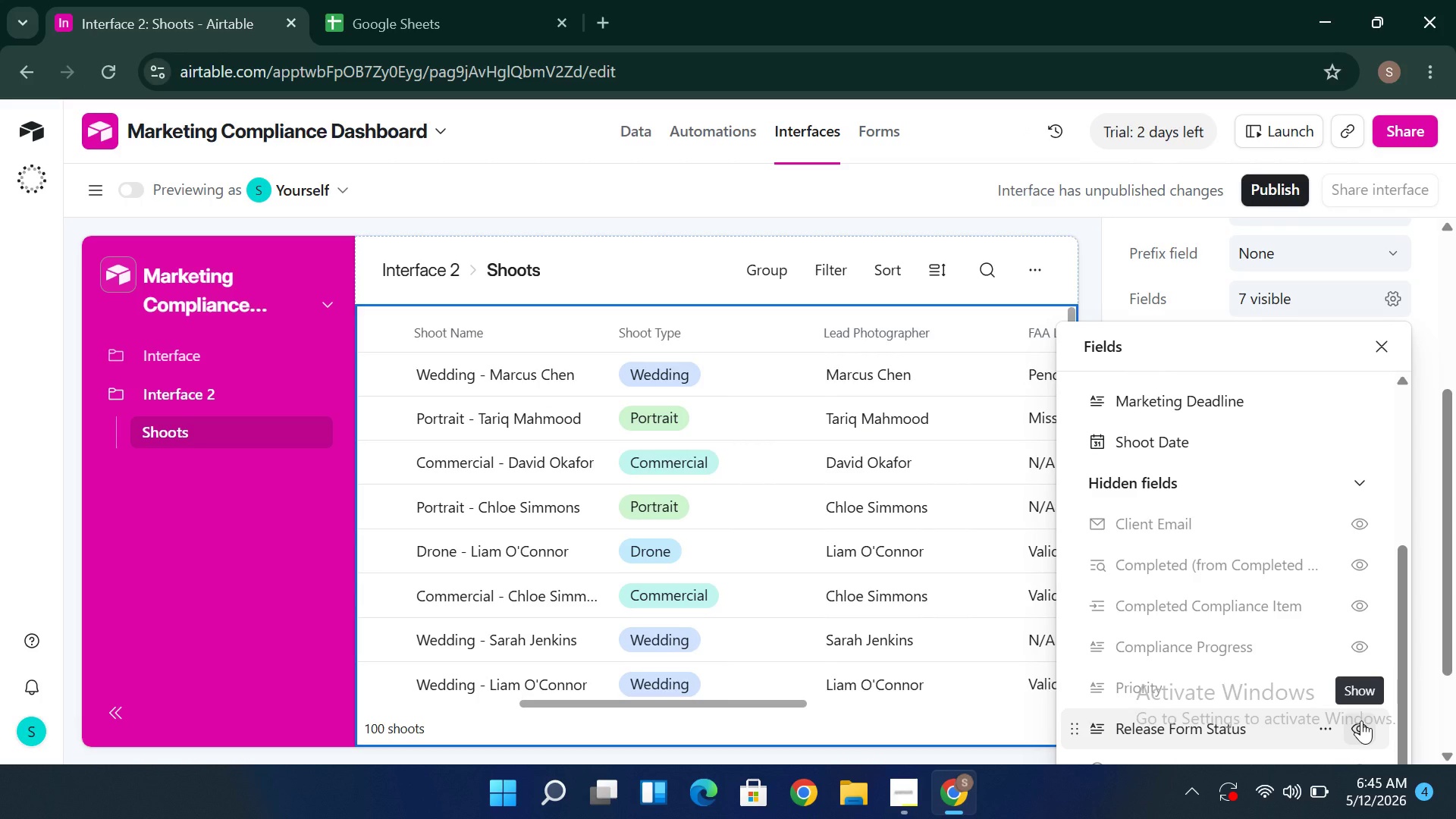 
left_click([1361, 720])
 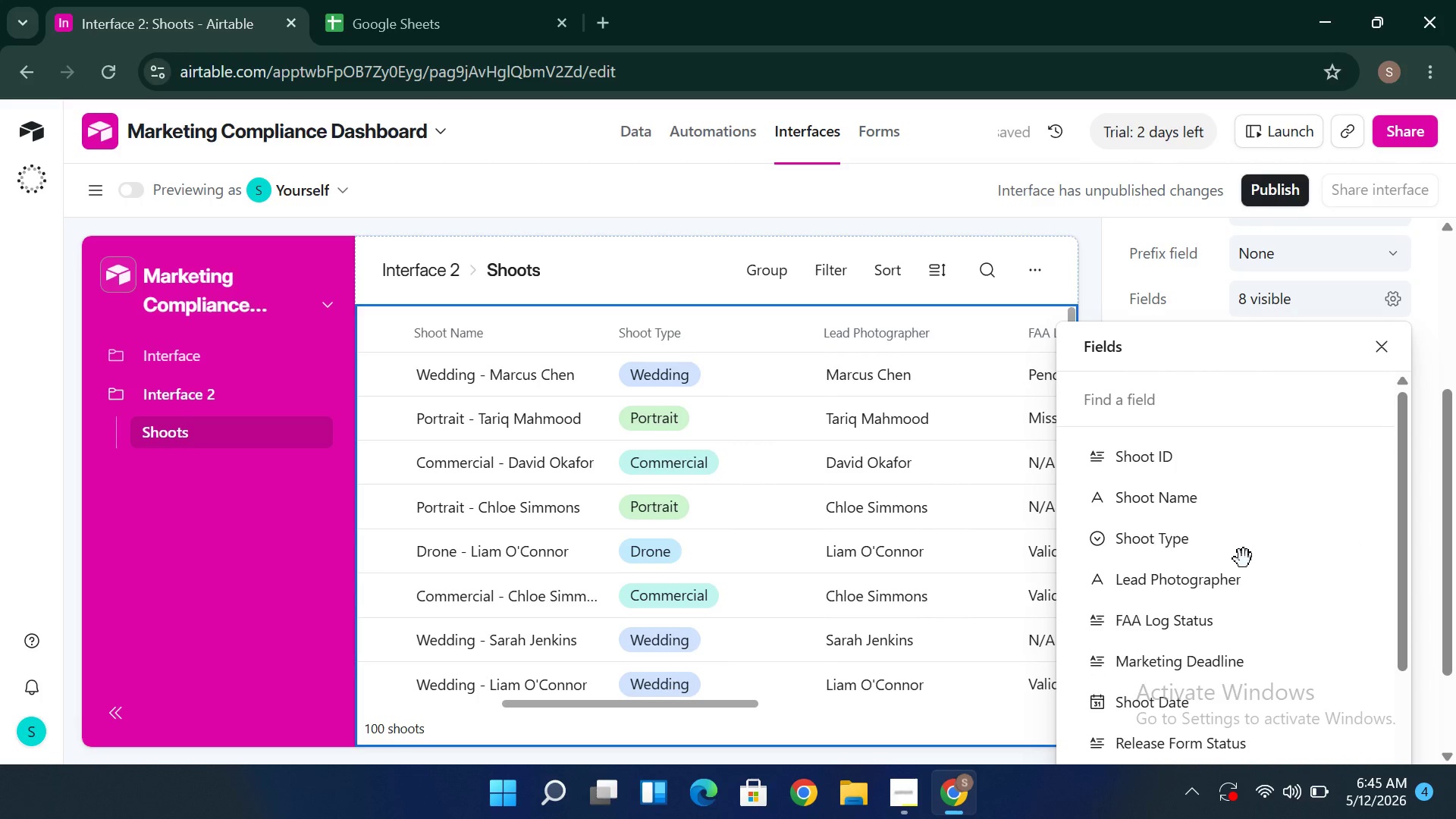 
wait(8.84)
 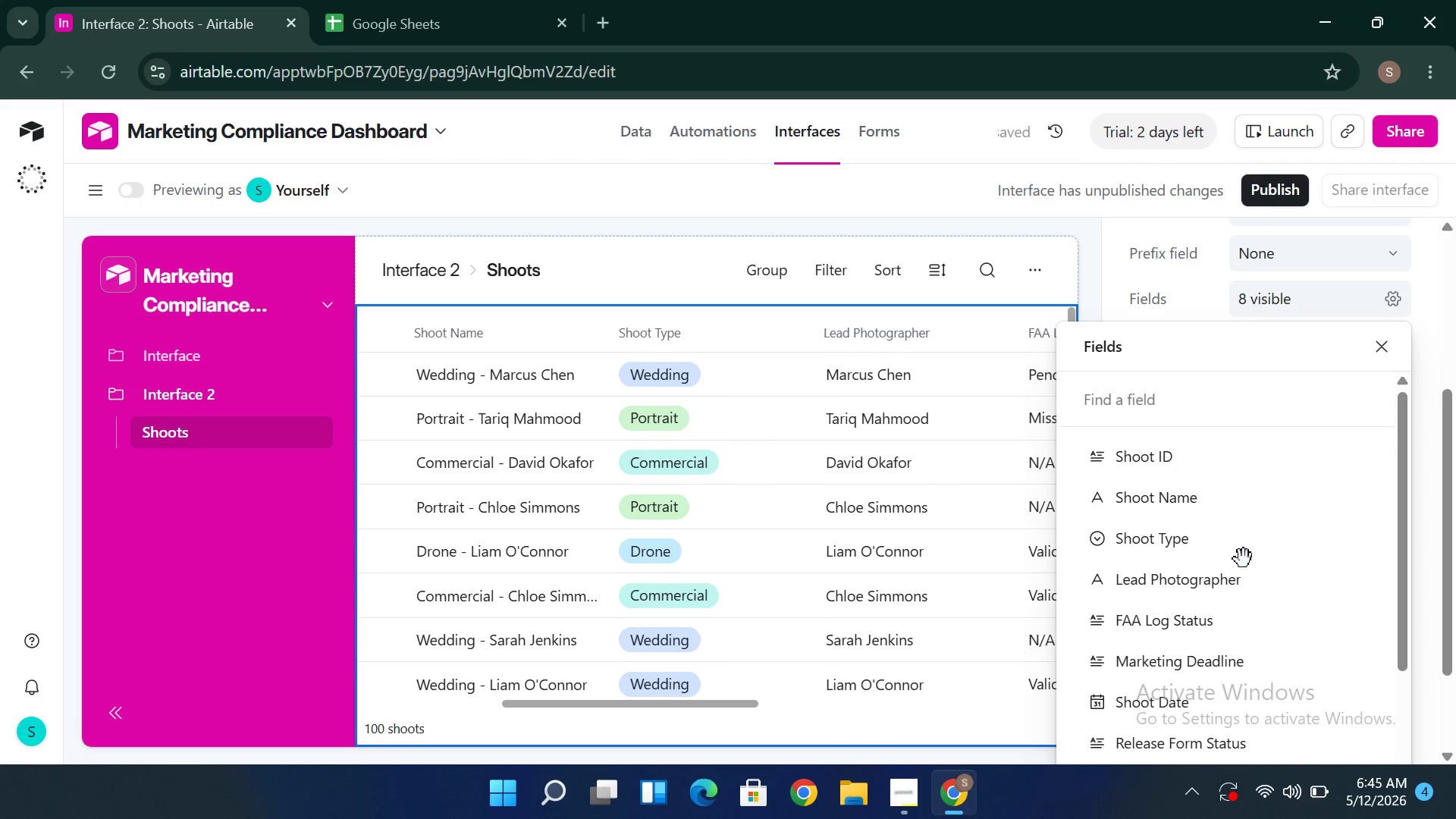 
left_click([550, 249])
 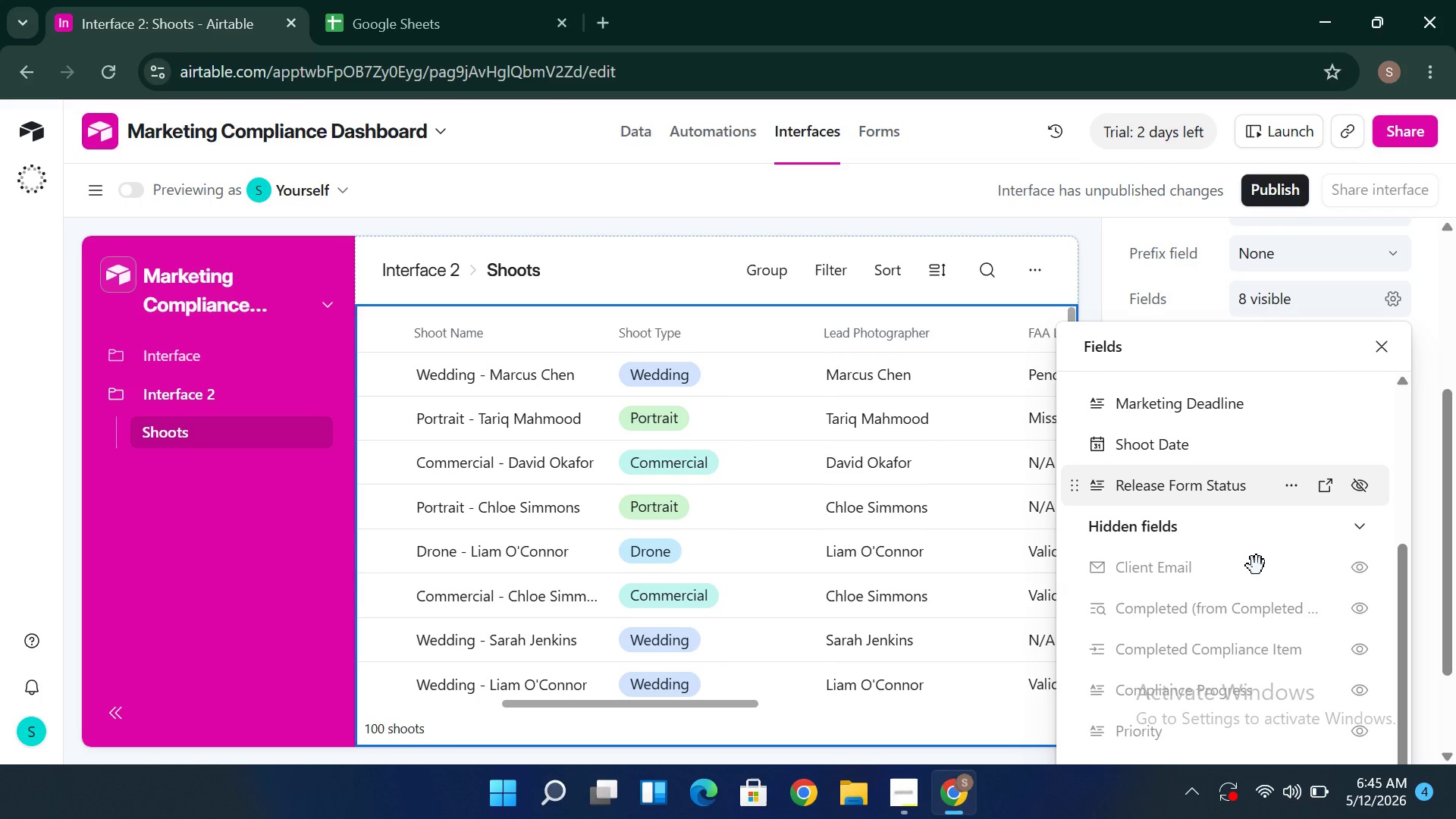 
wait(18.56)
 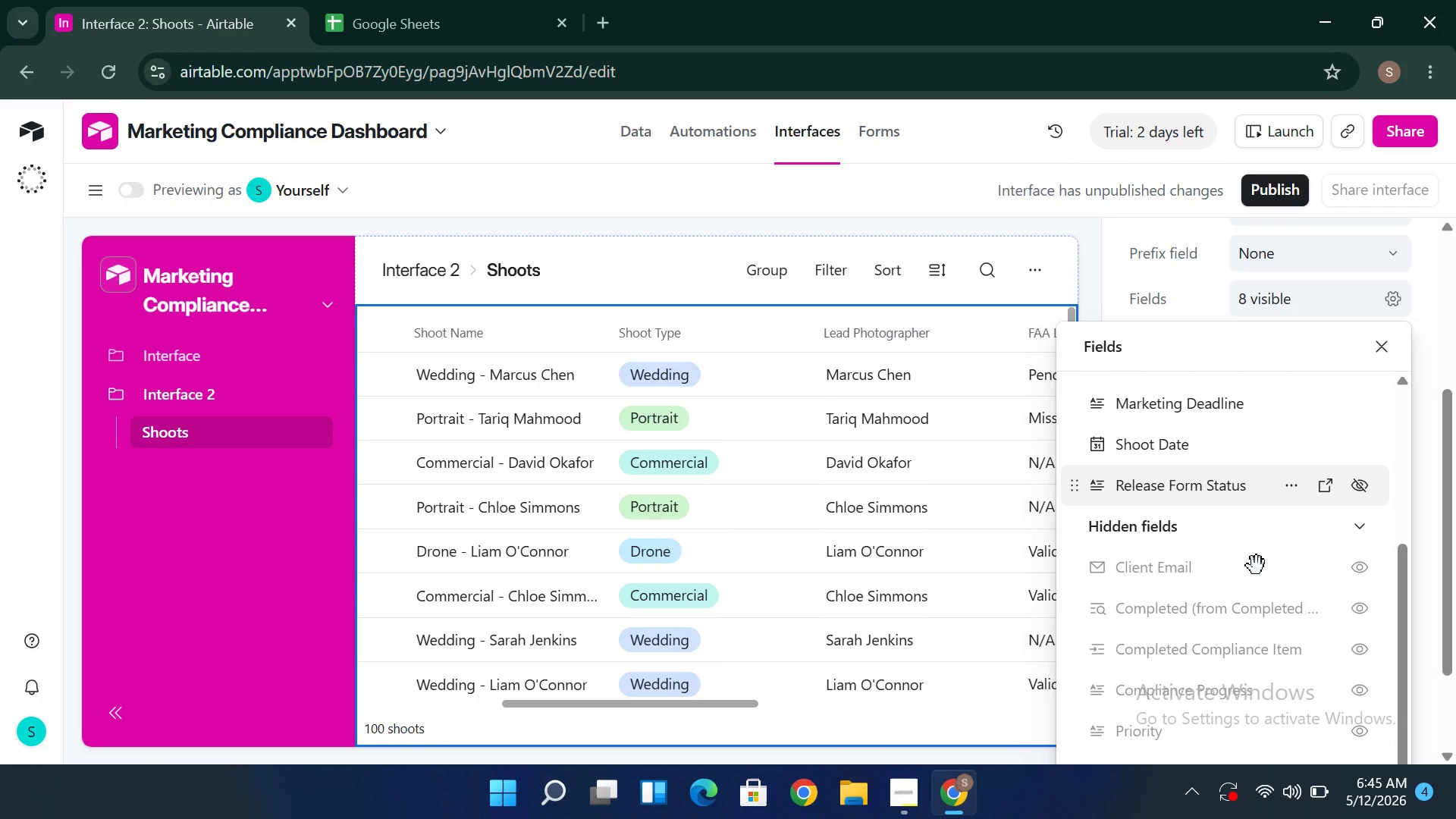 
left_click([1323, 576])
 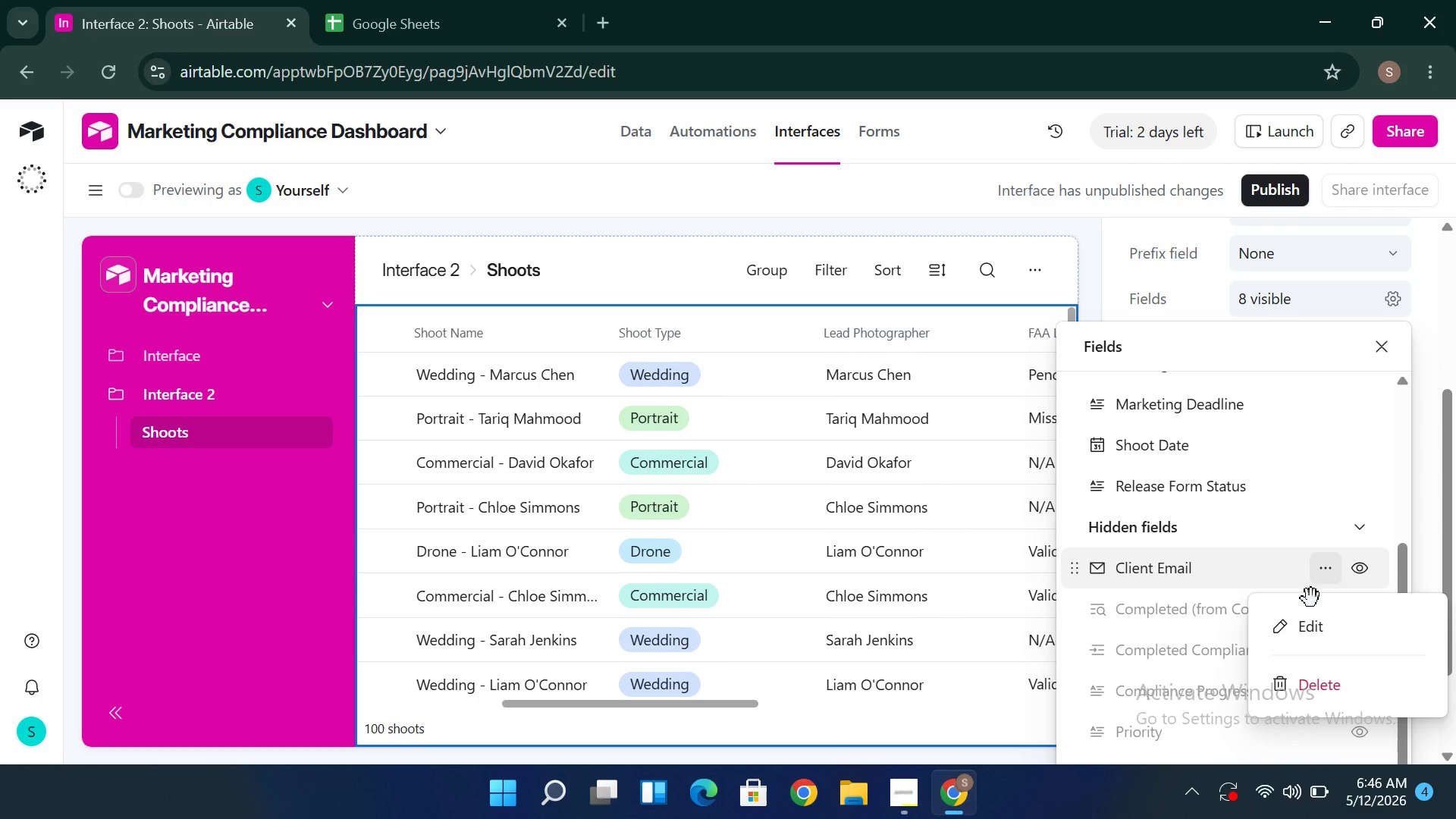 
left_click([982, 742])
 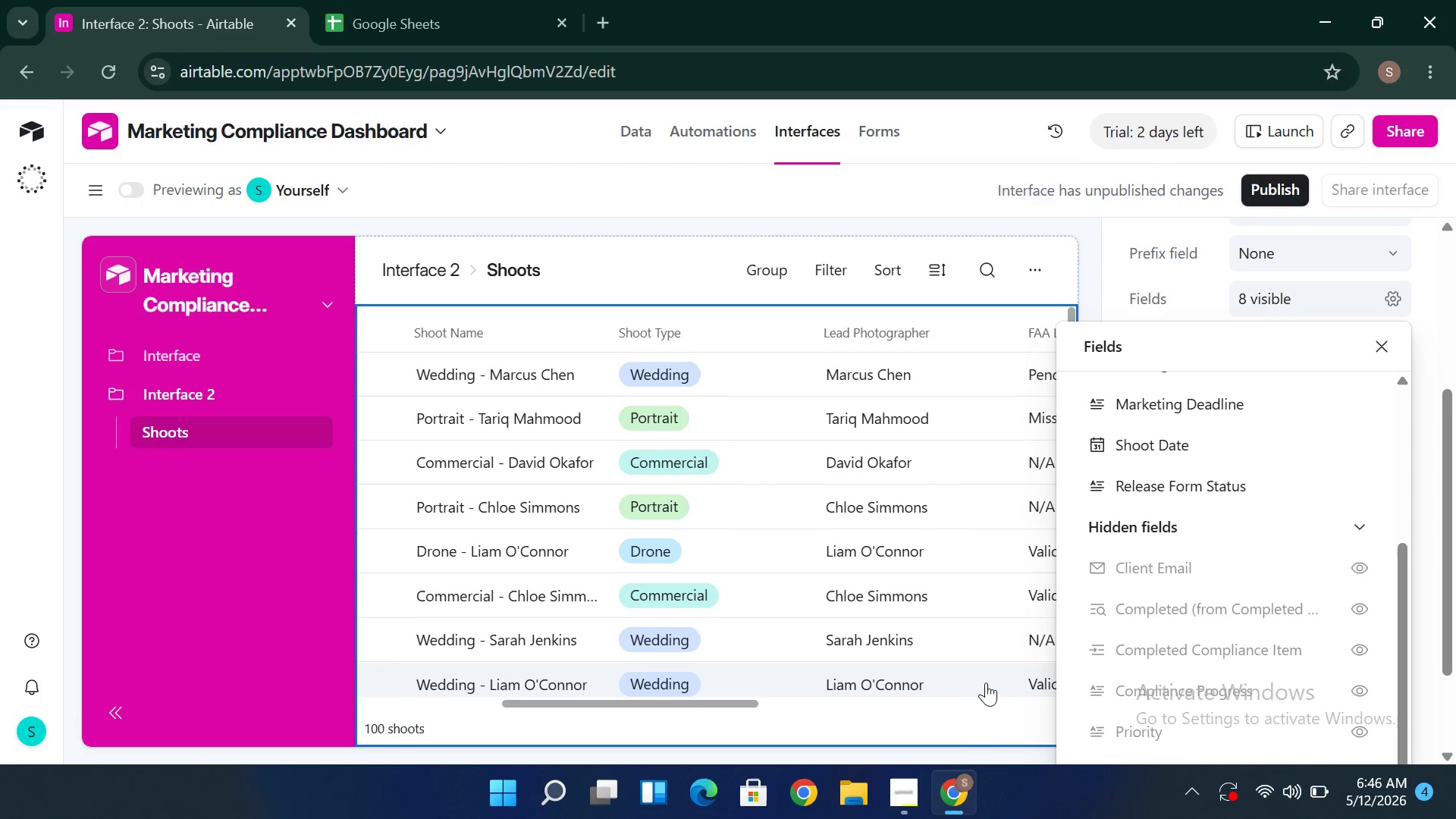 
left_click([986, 682])
 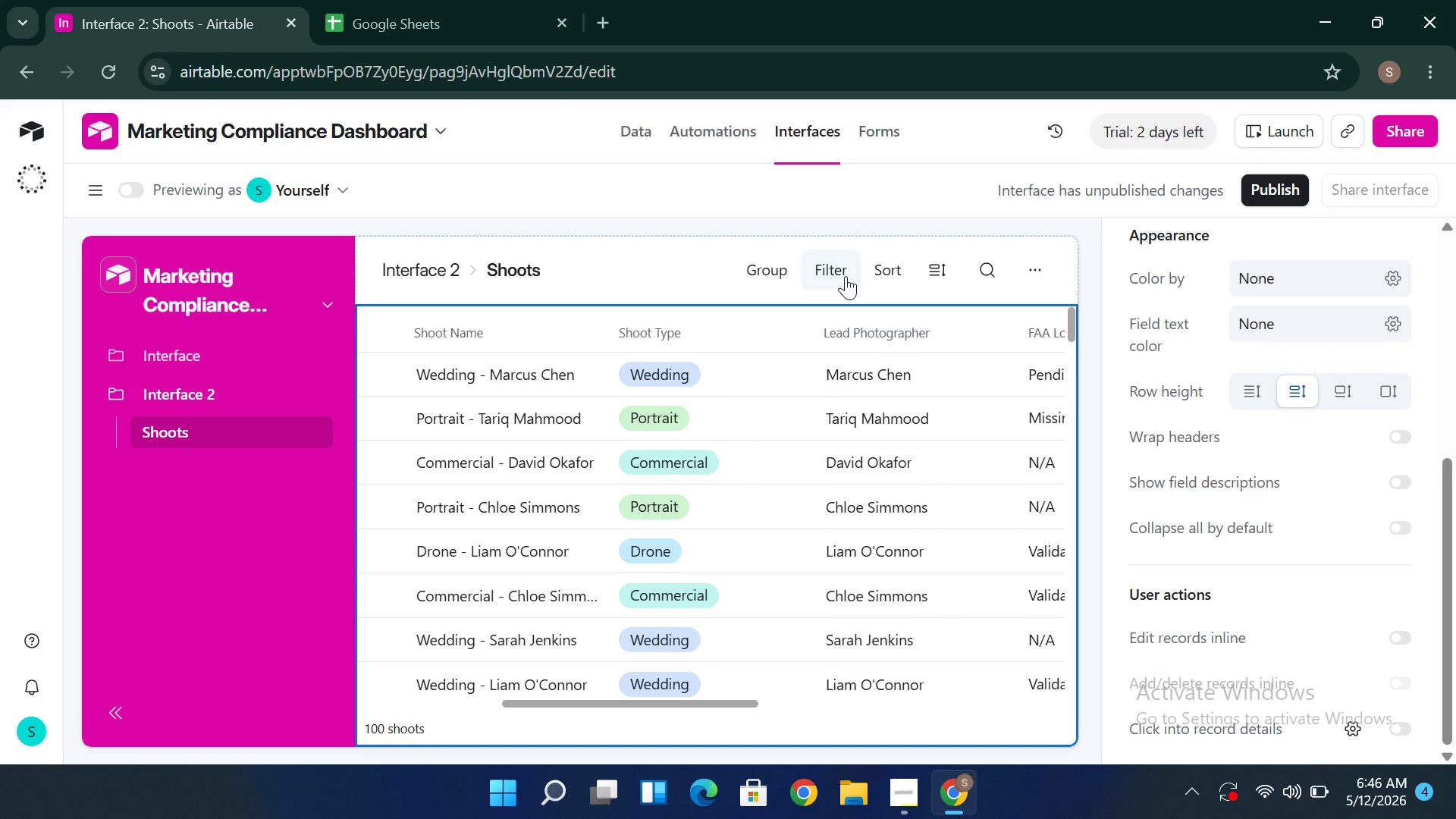 
wait(21.28)
 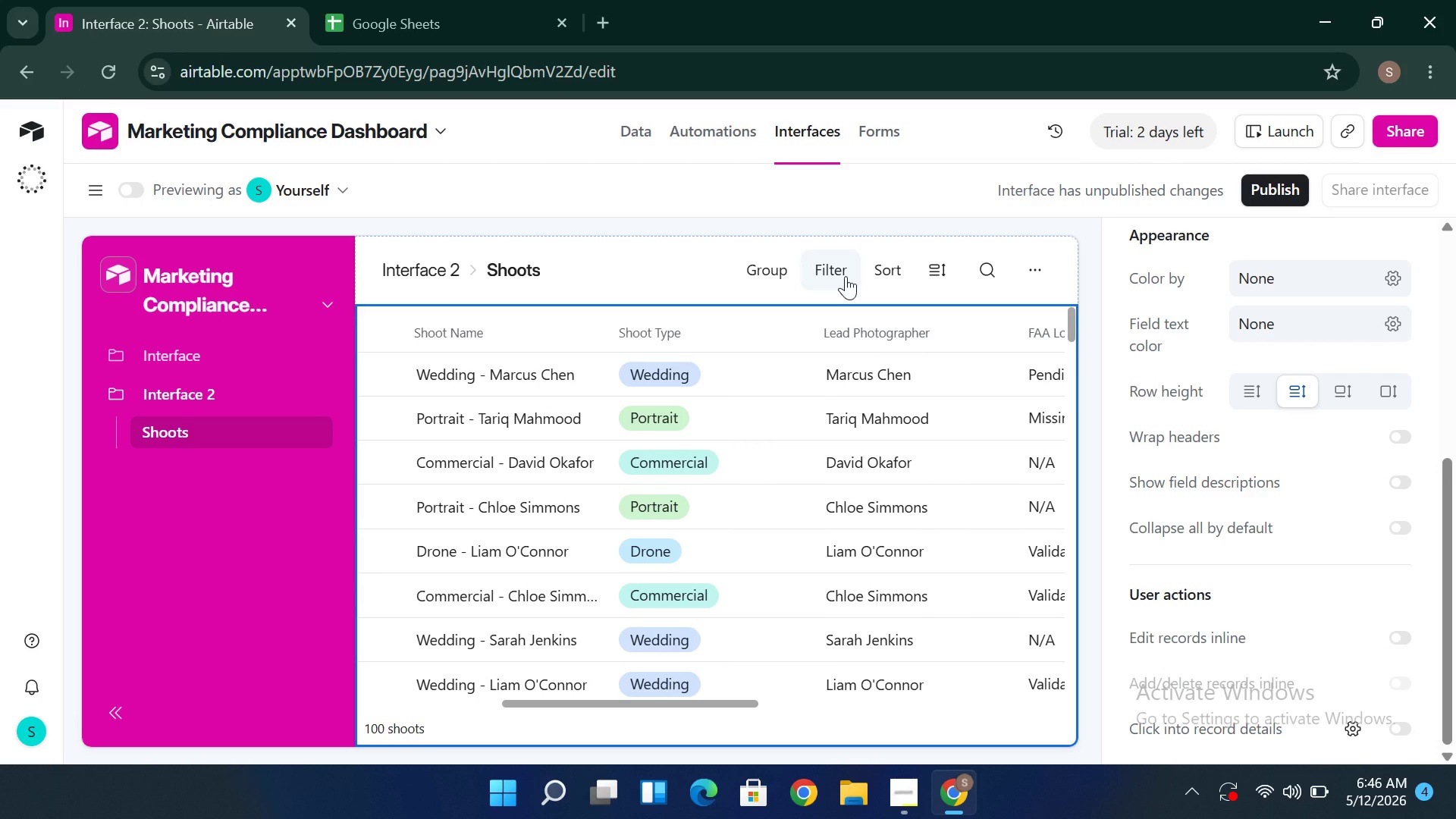 
left_click([847, 278])
 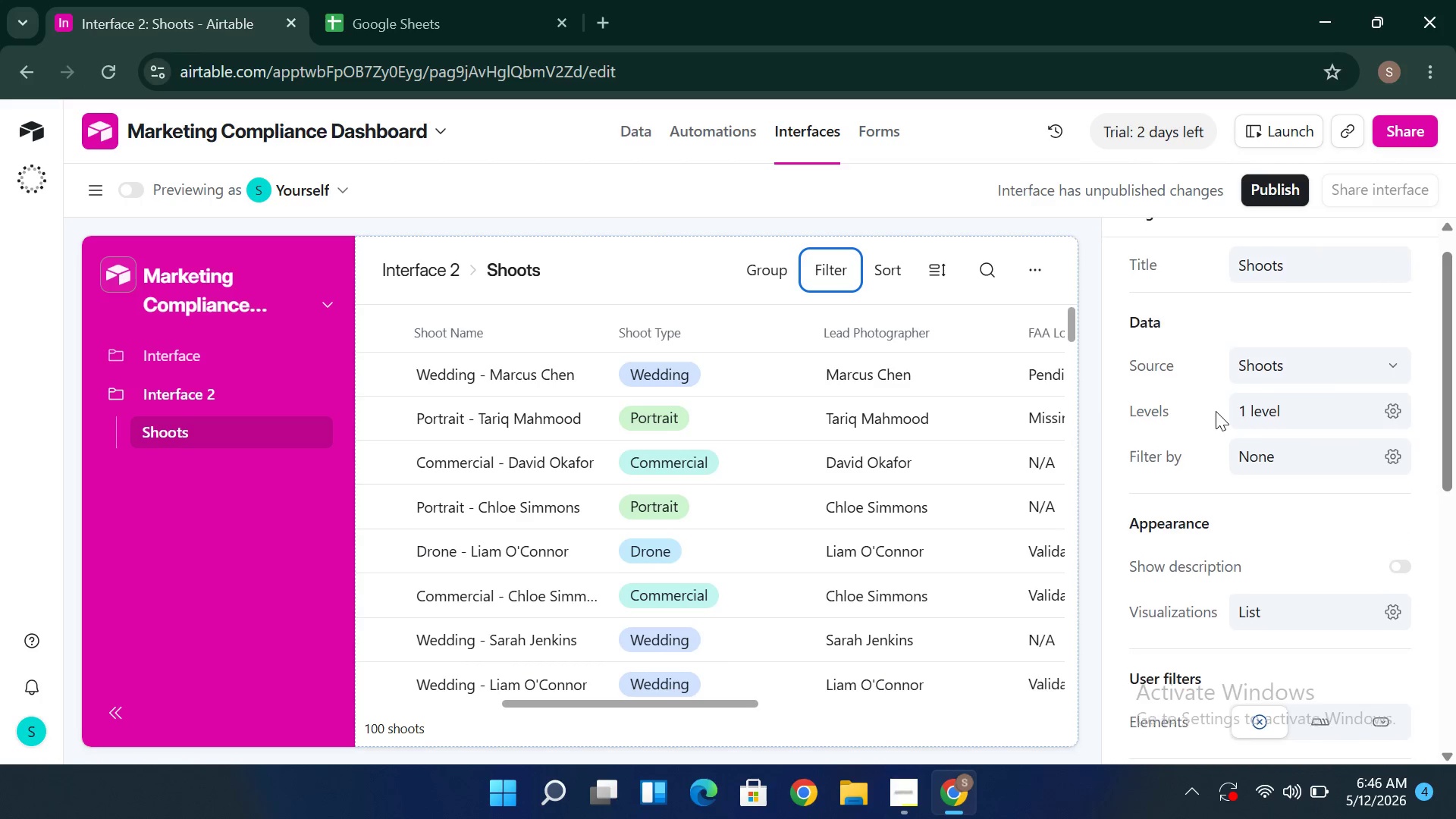 
wait(19.36)
 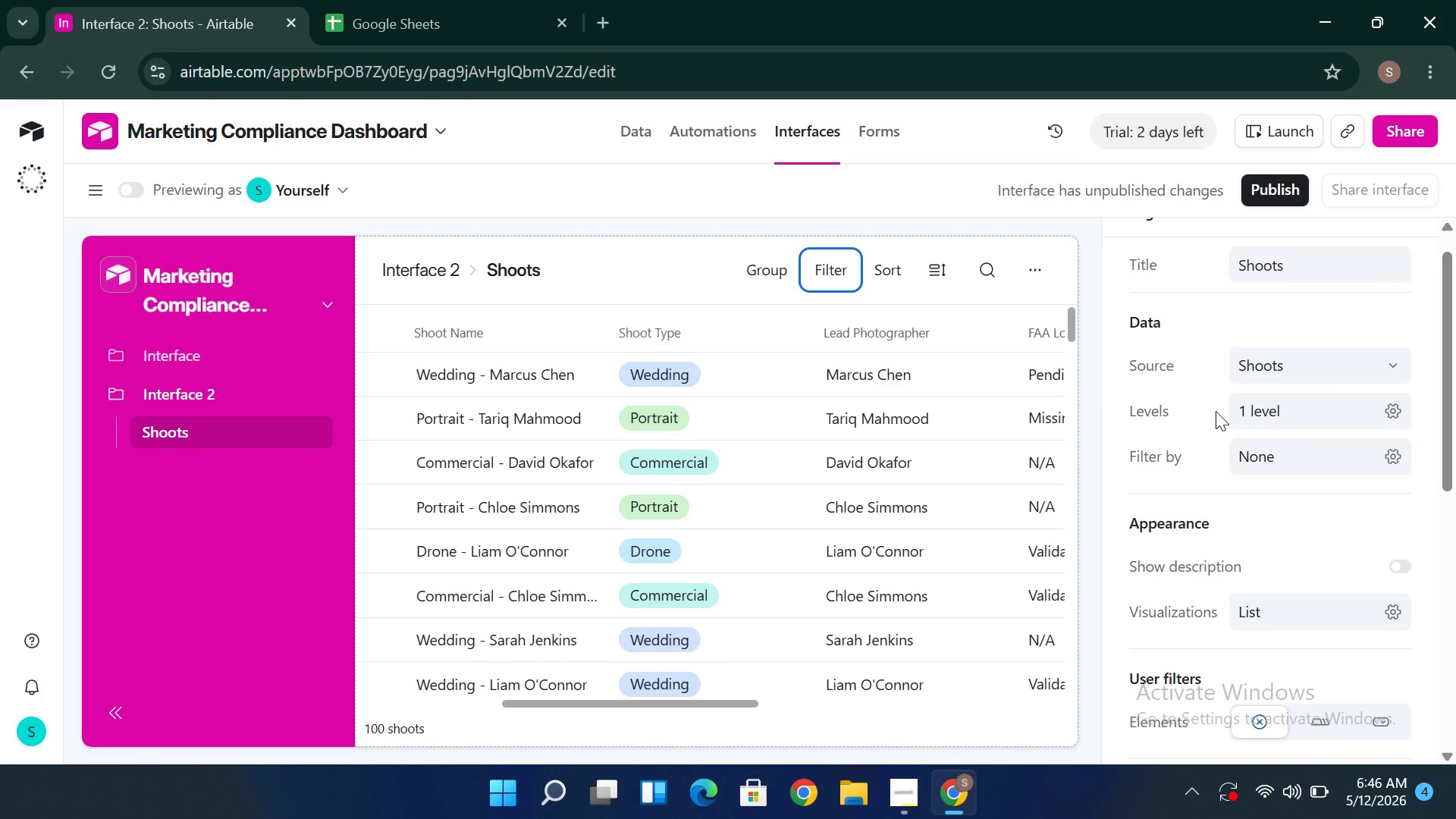 
left_click([1337, 416])
 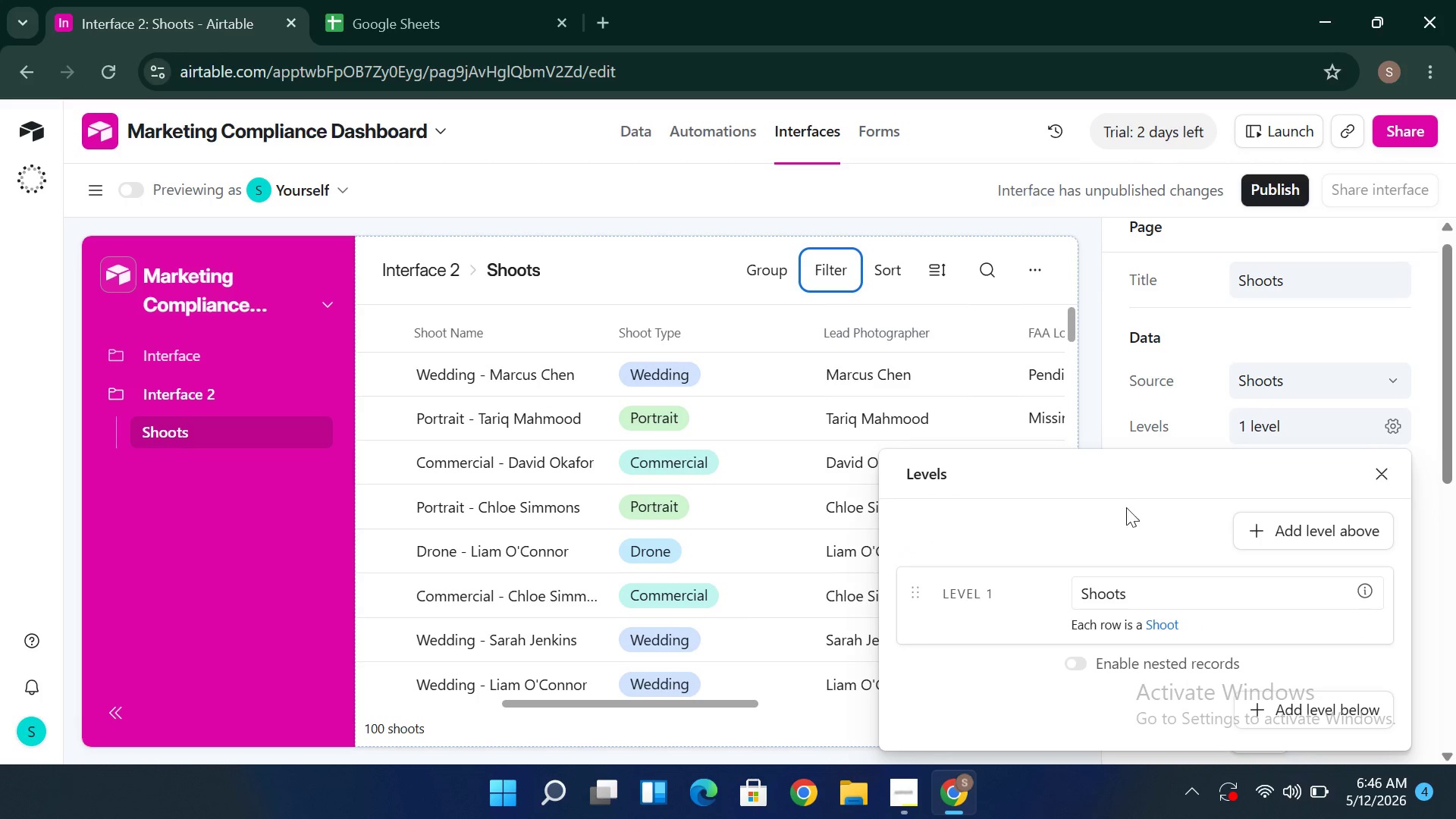 
left_click([1119, 431])
 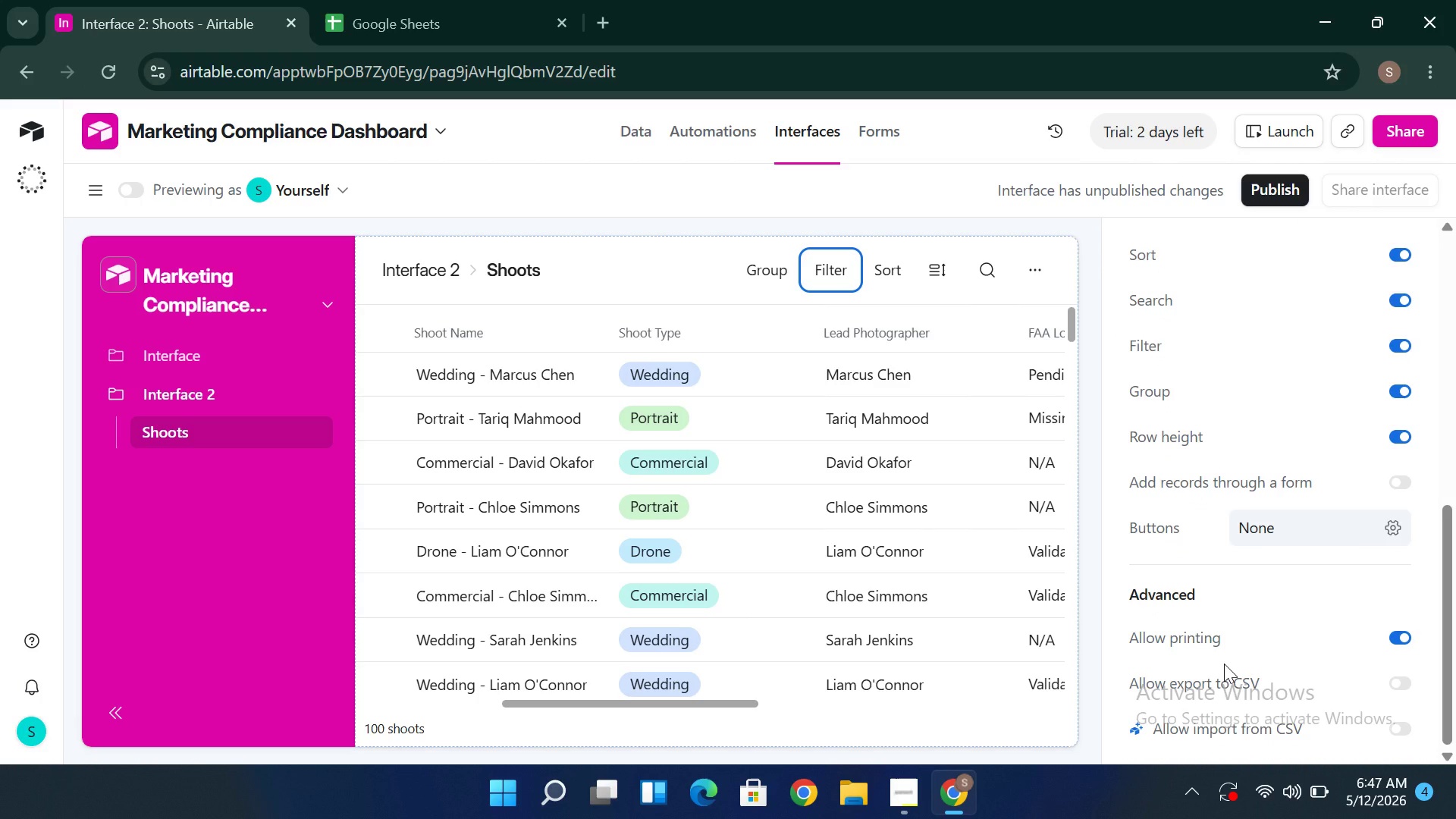 
wait(16.64)
 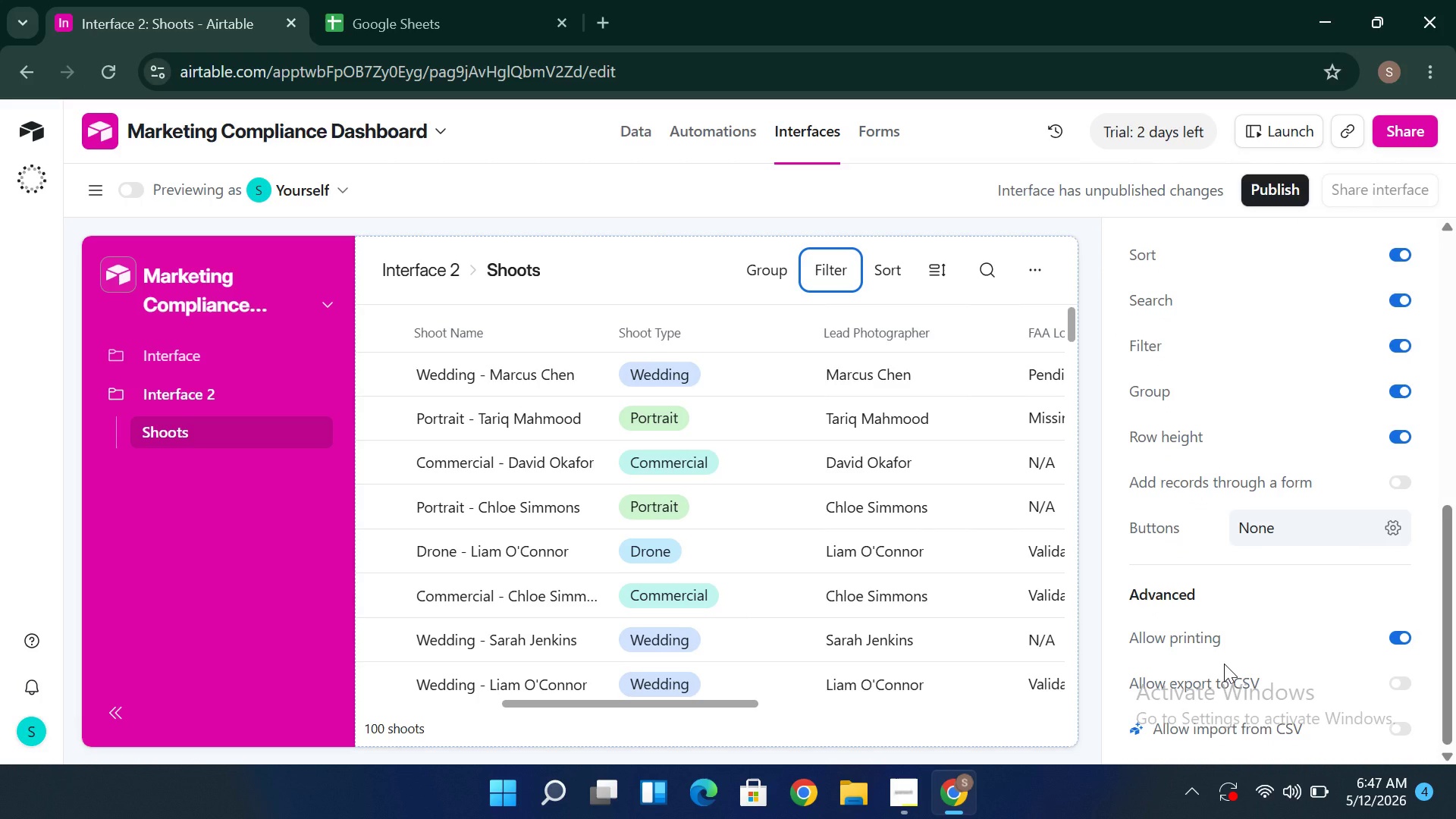 
left_click([830, 329])
 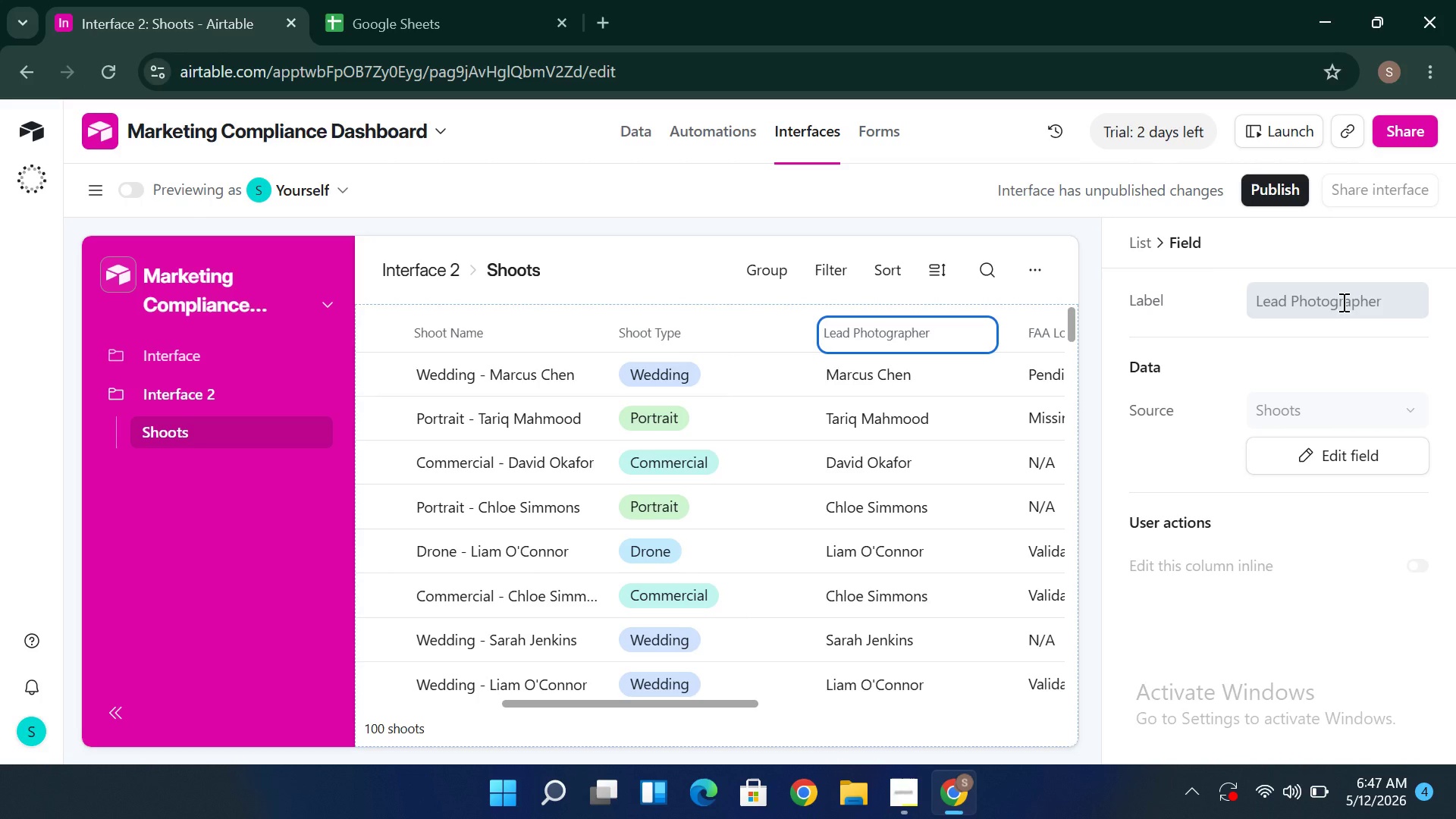 
wait(6.56)
 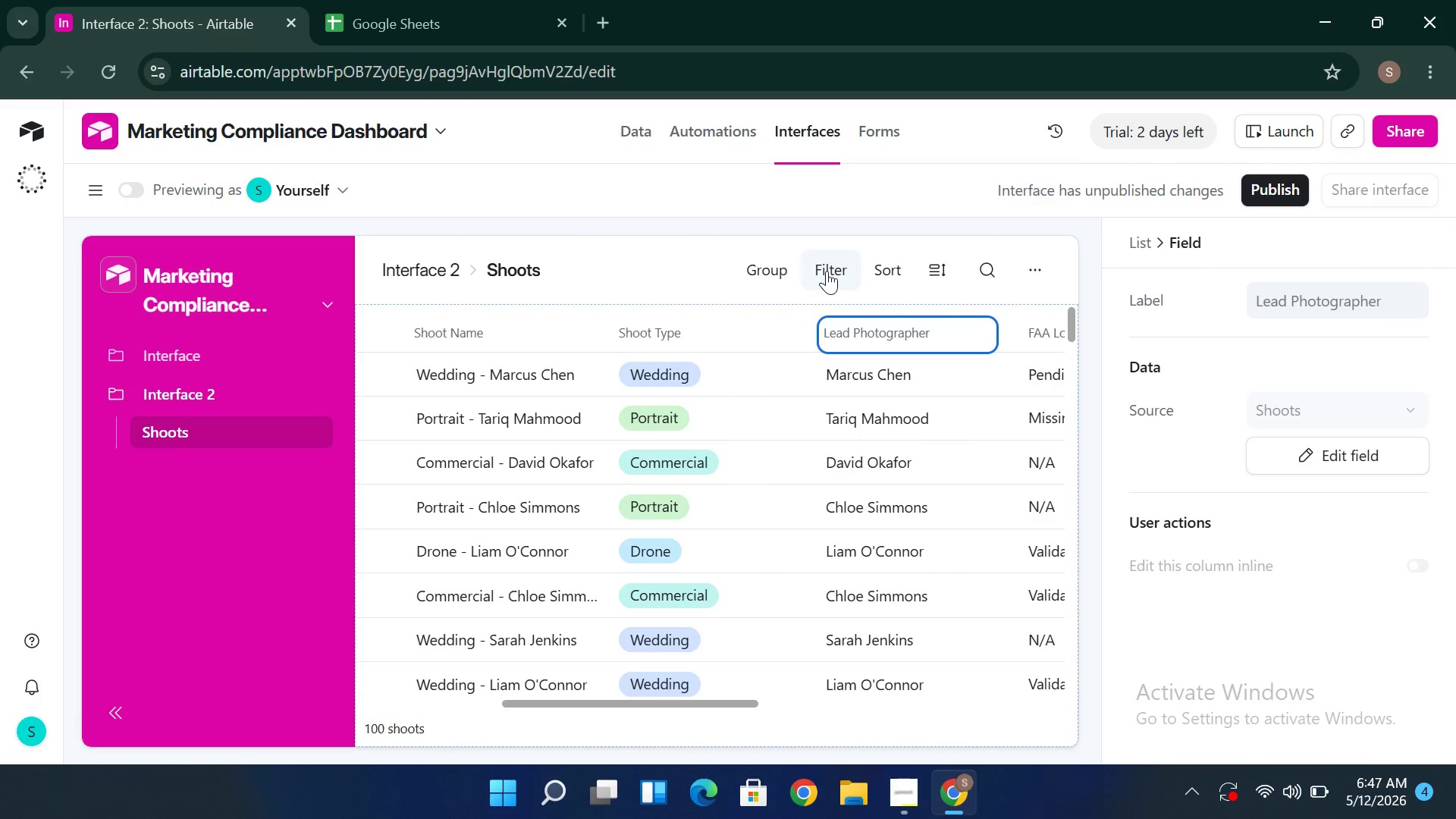 
left_click_drag(start_coordinate=[1332, 413], to_coordinate=[1335, 629])
 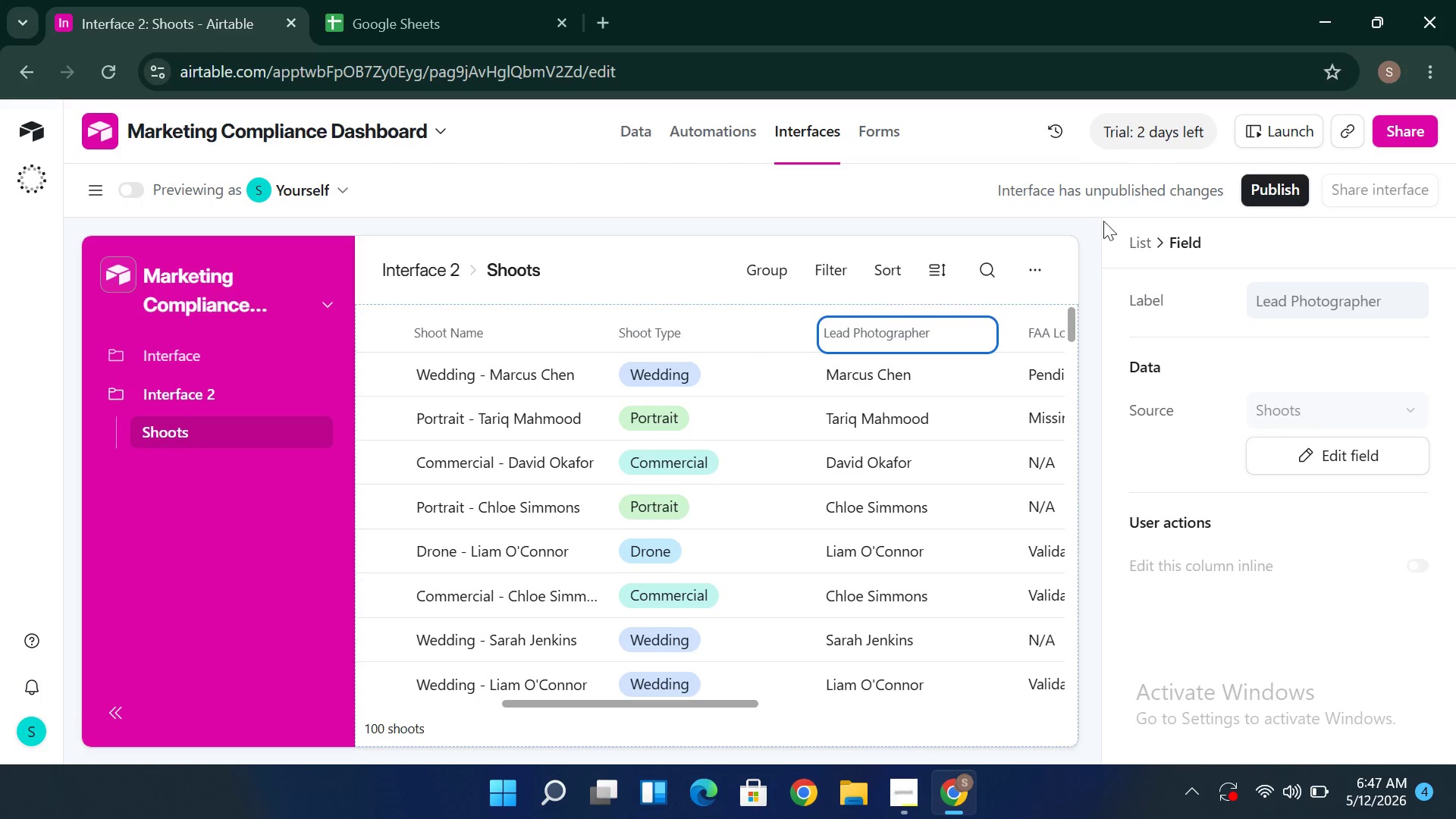 
left_click([1096, 227])
 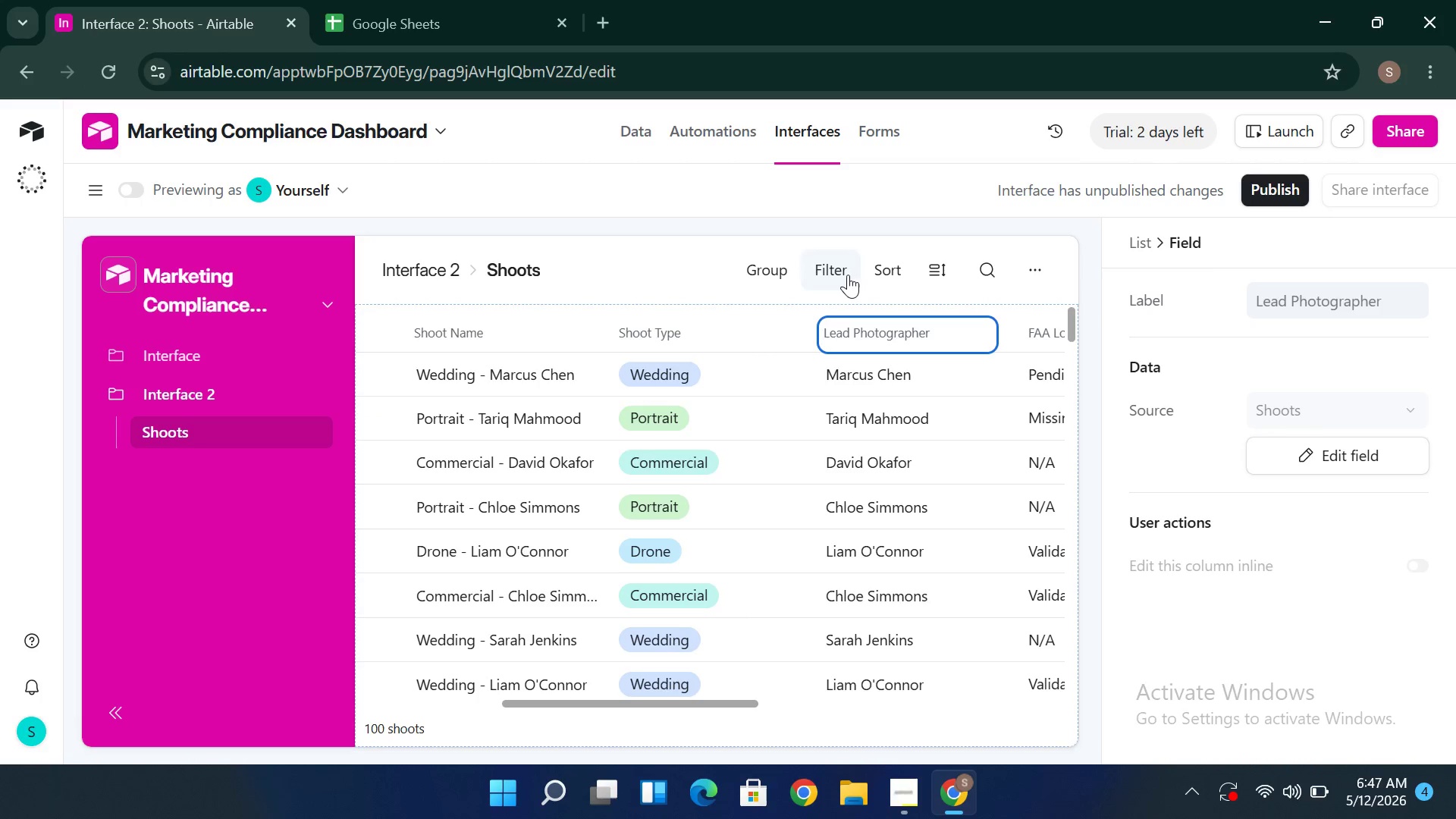 
left_click([847, 275])
 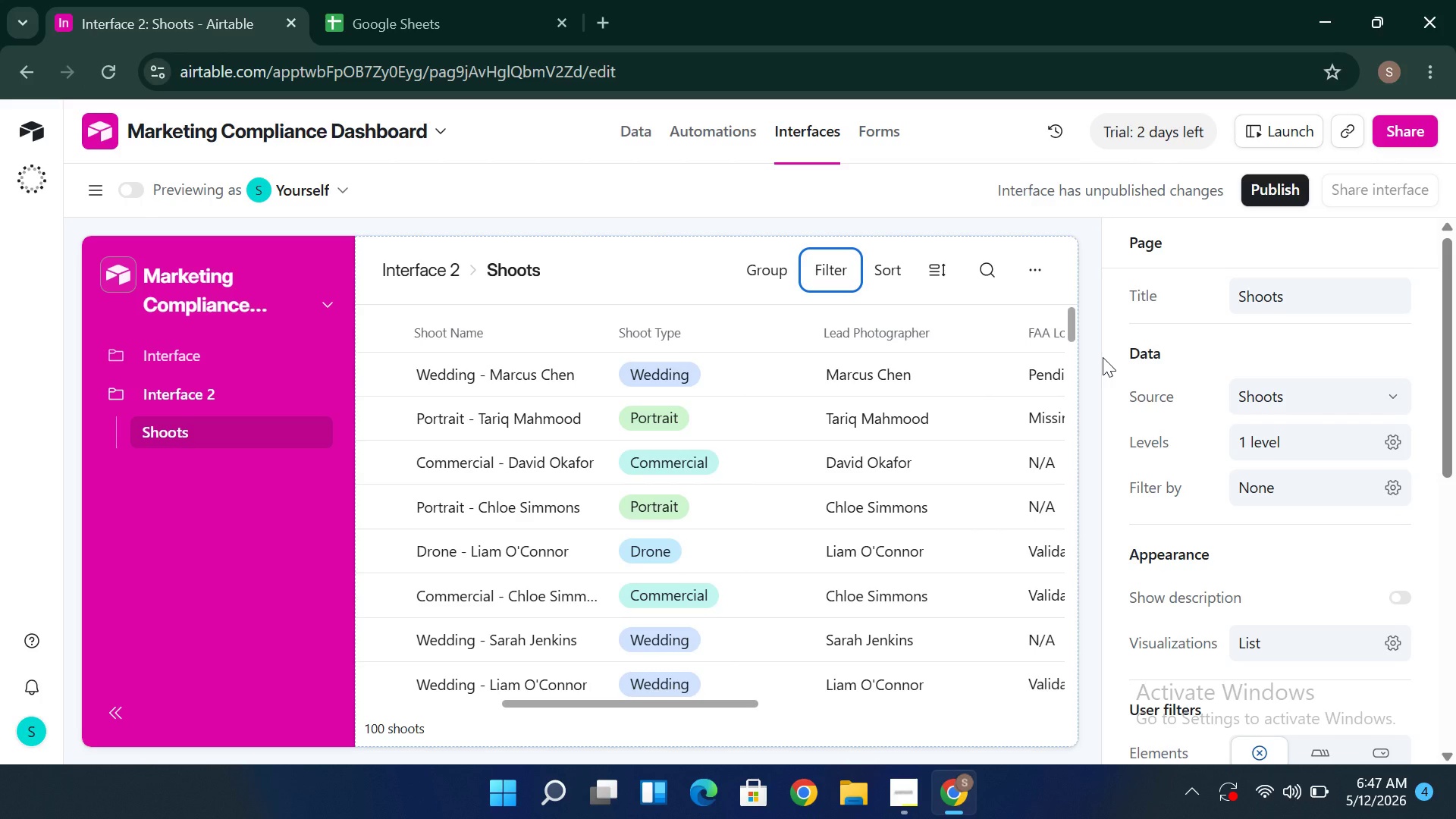 
wait(9.02)
 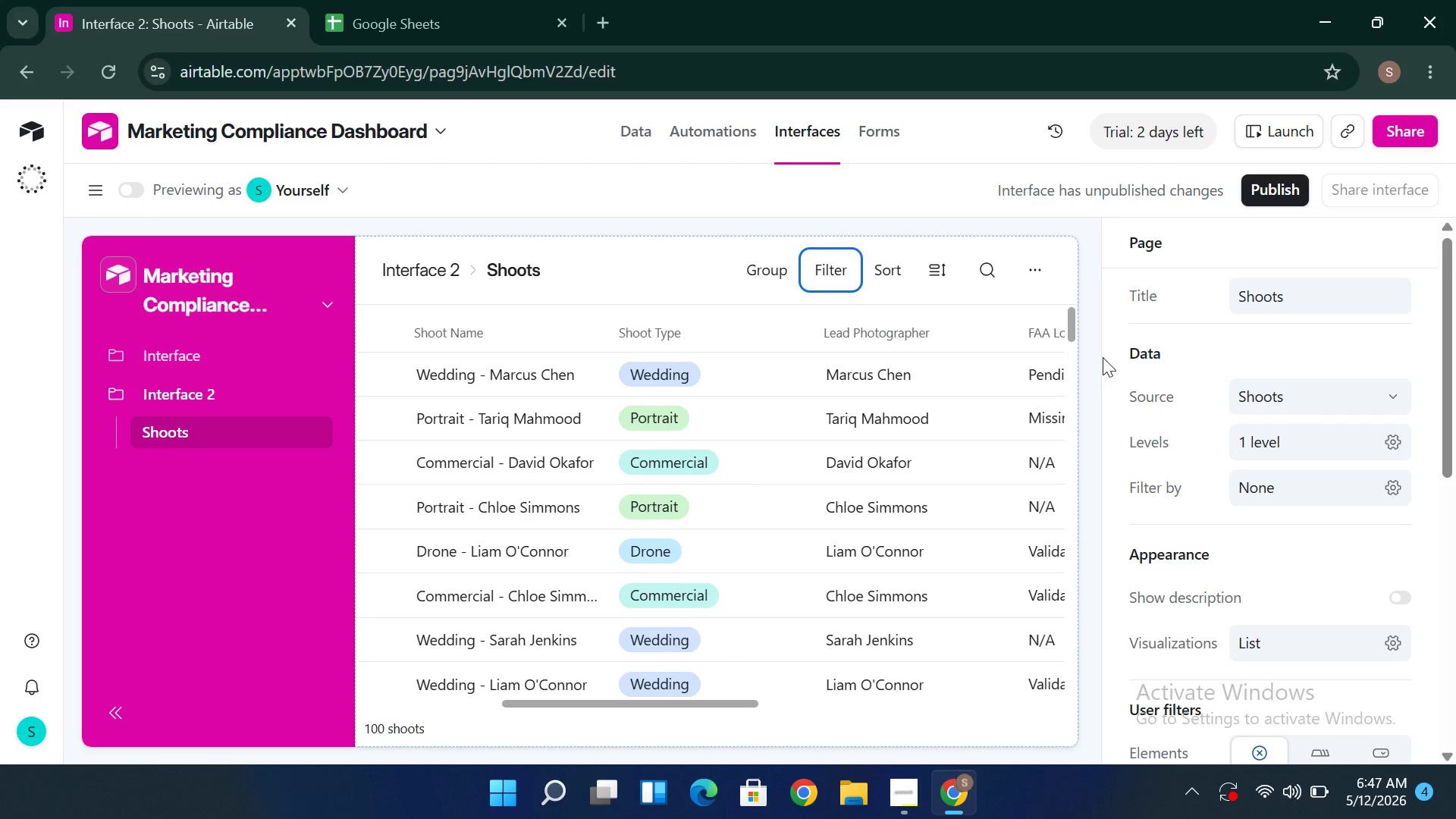 
left_click([996, 431])
 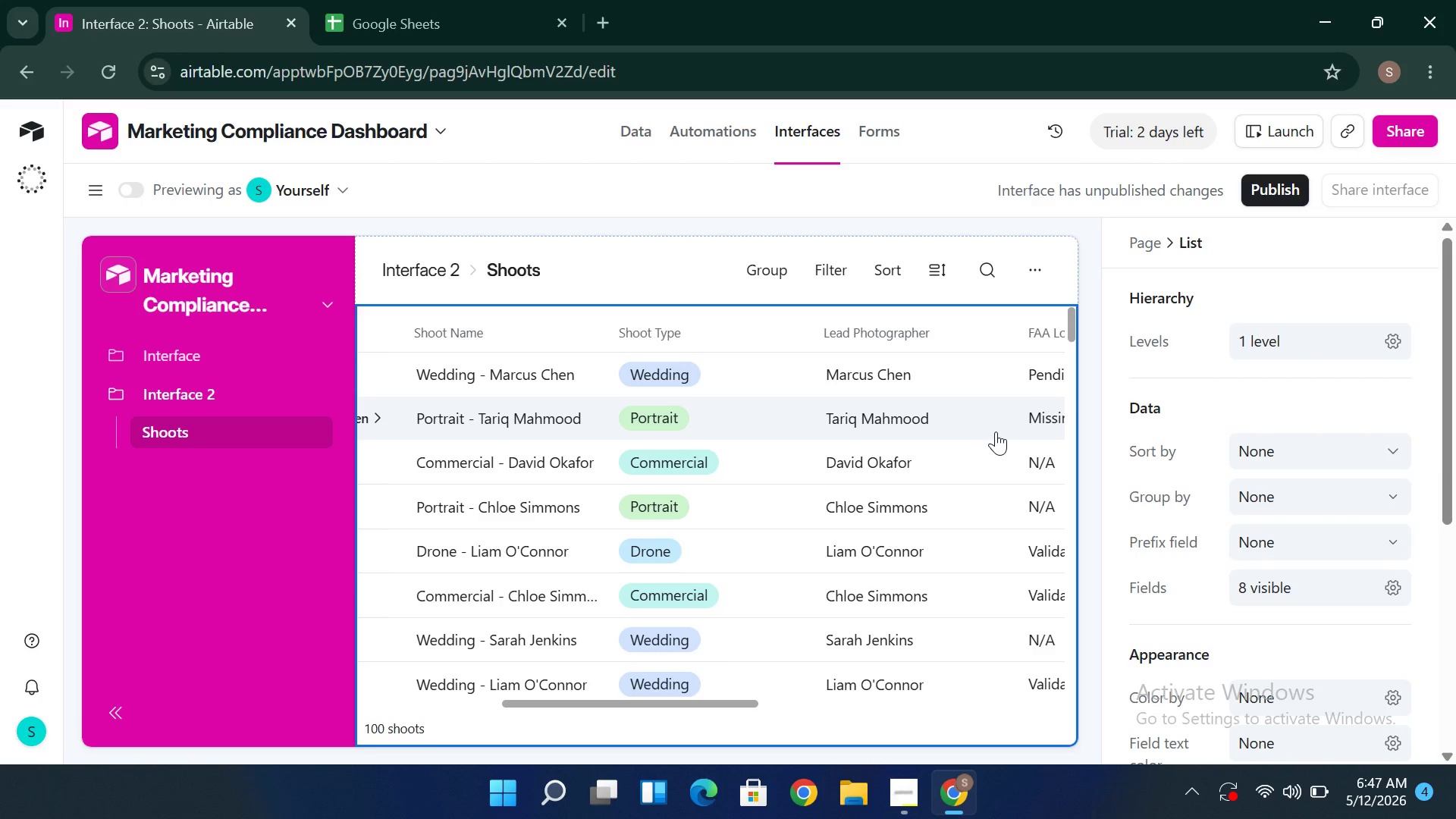 
left_click([996, 431])
 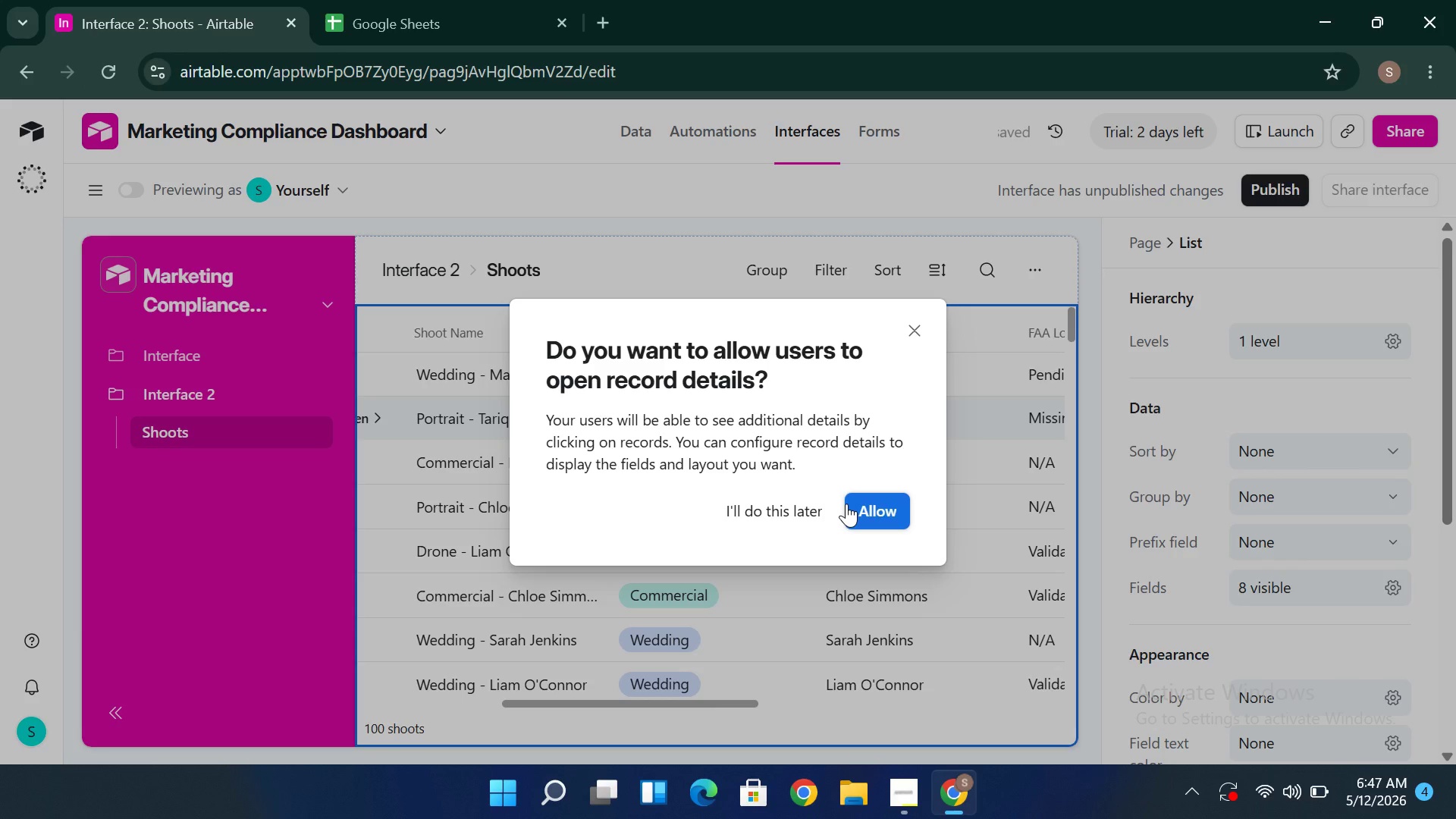 
wait(5.5)
 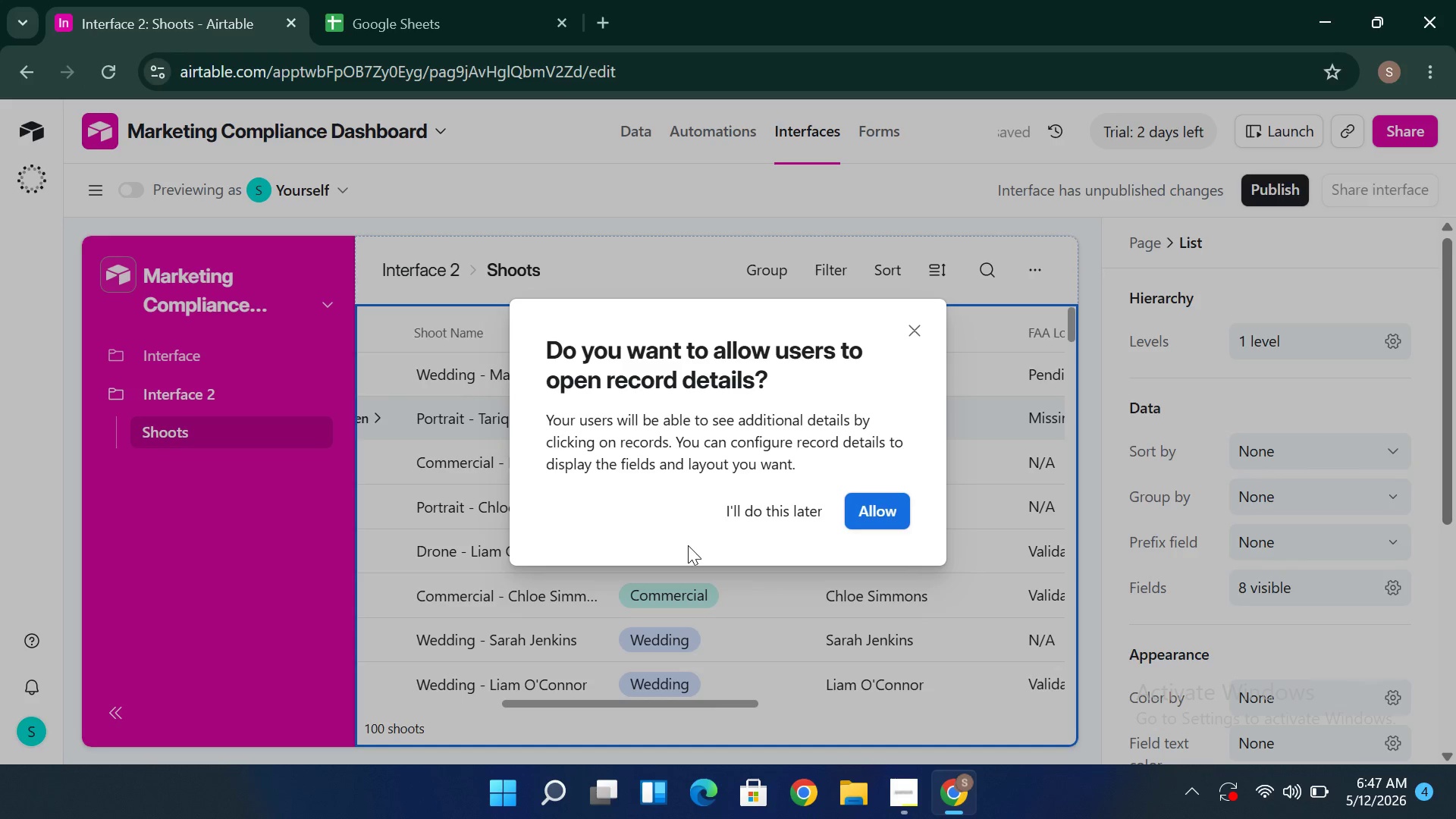 
left_click([846, 504])
 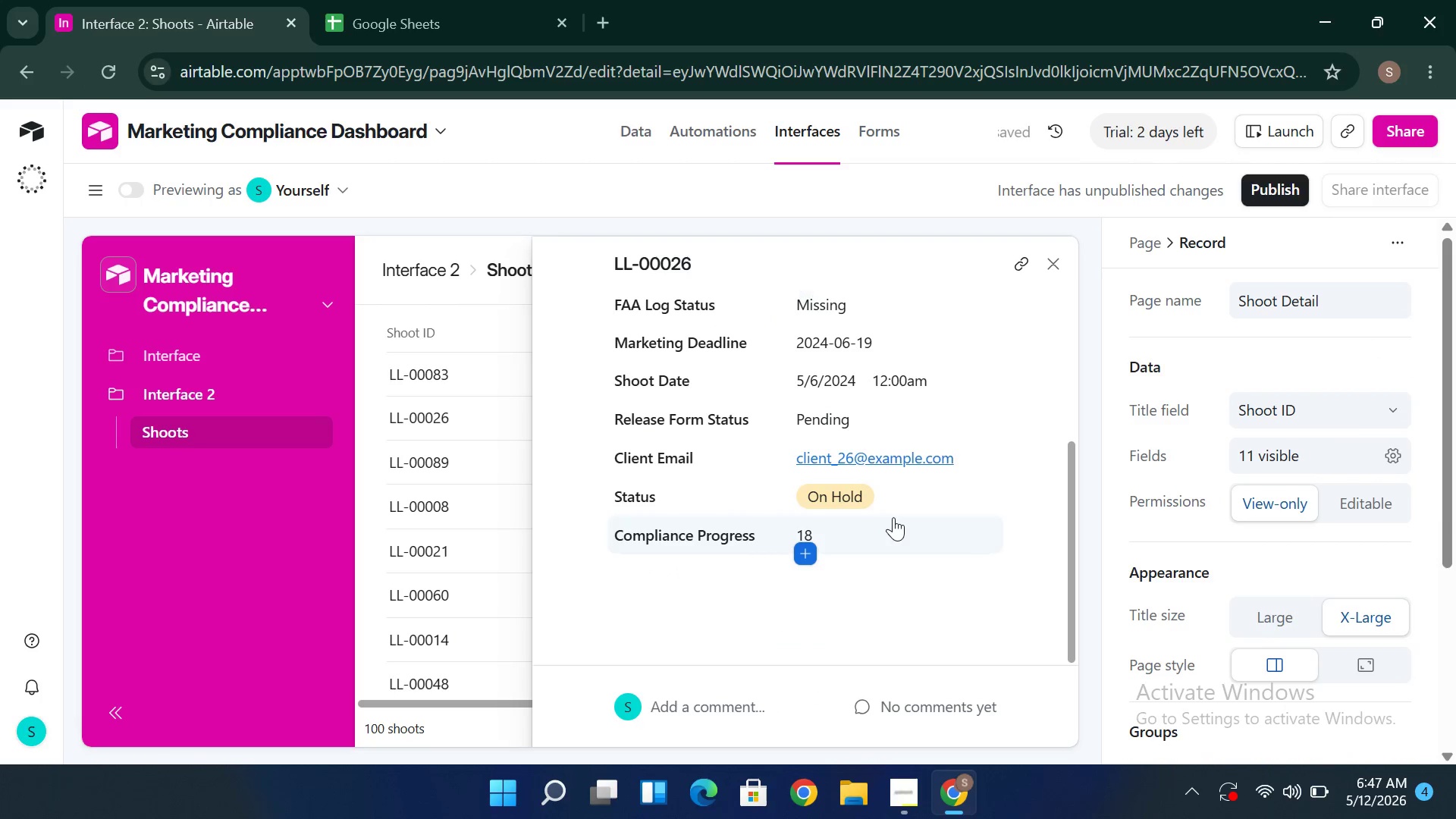 
wait(10.27)
 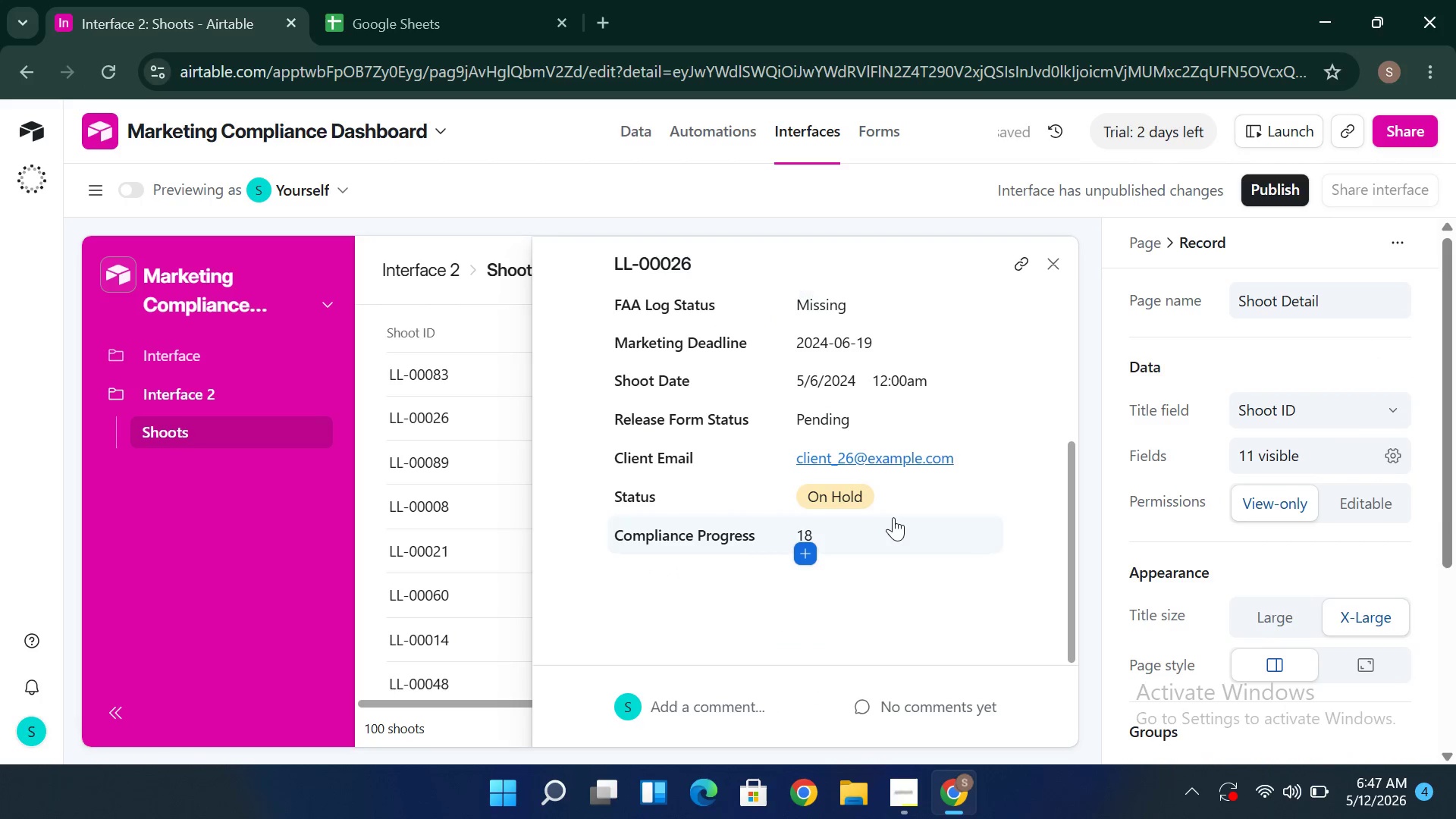 
left_click([1054, 261])
 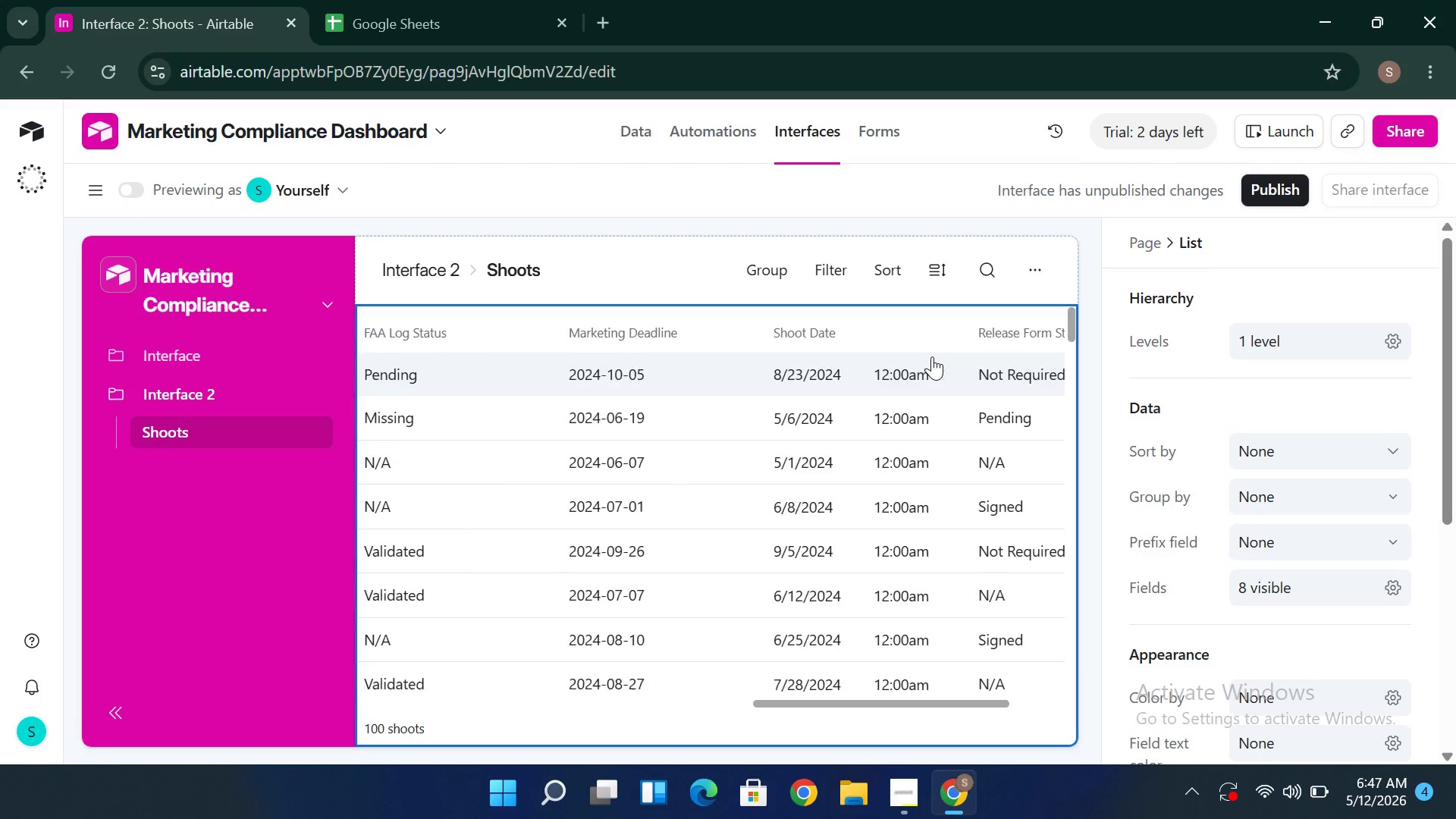 
wait(12.06)
 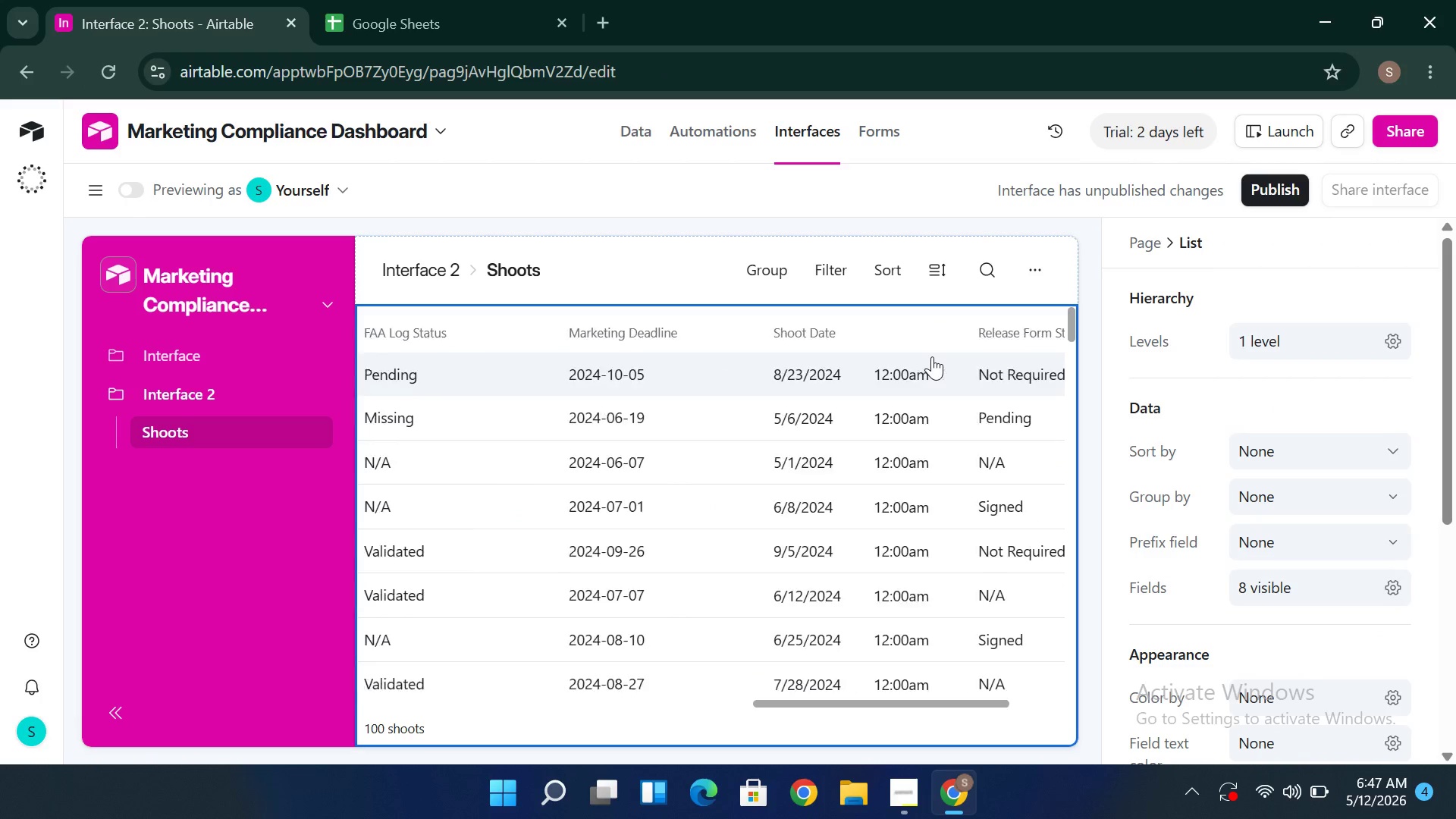 
left_click([645, 439])
 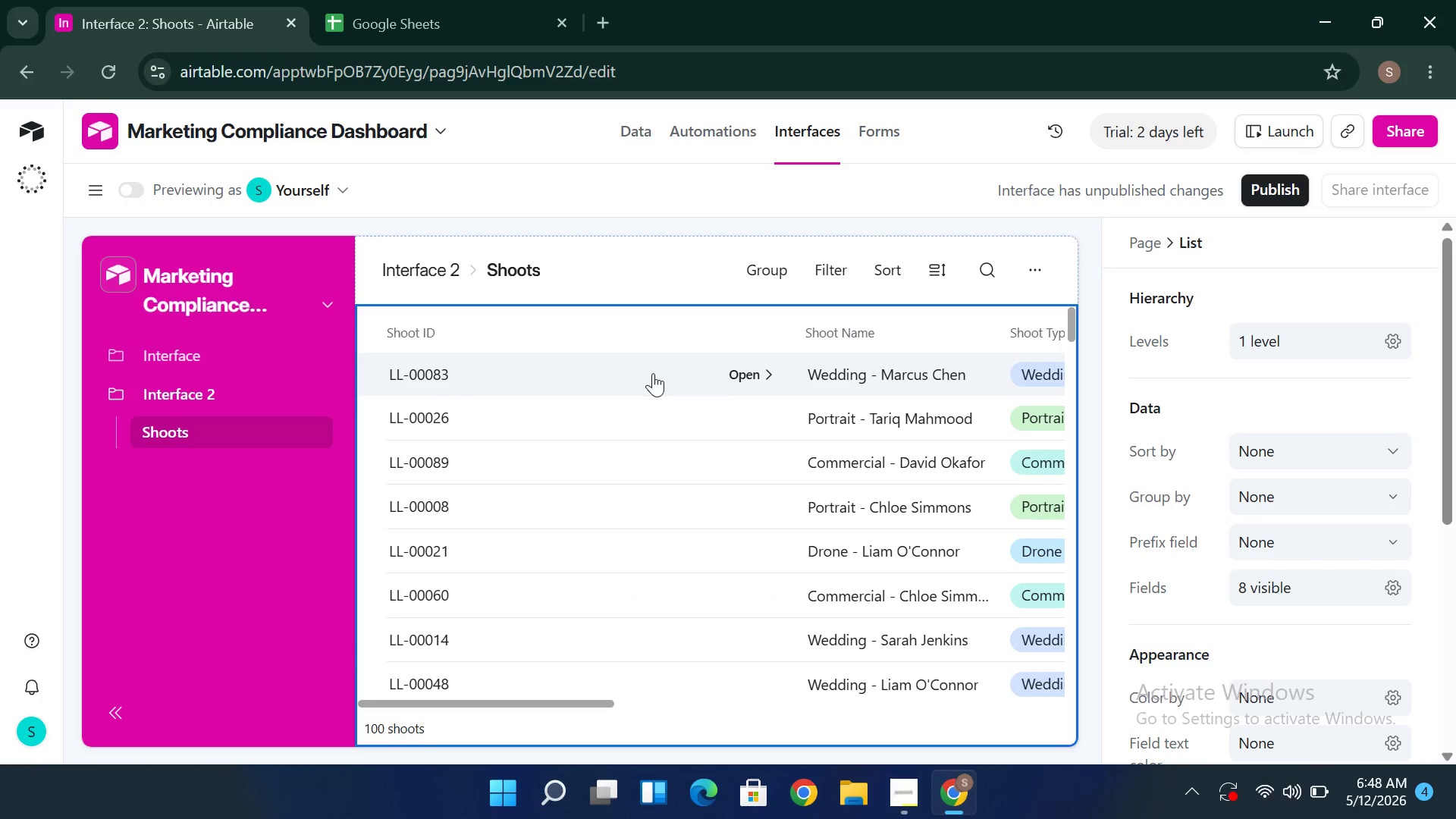 
wait(8.25)
 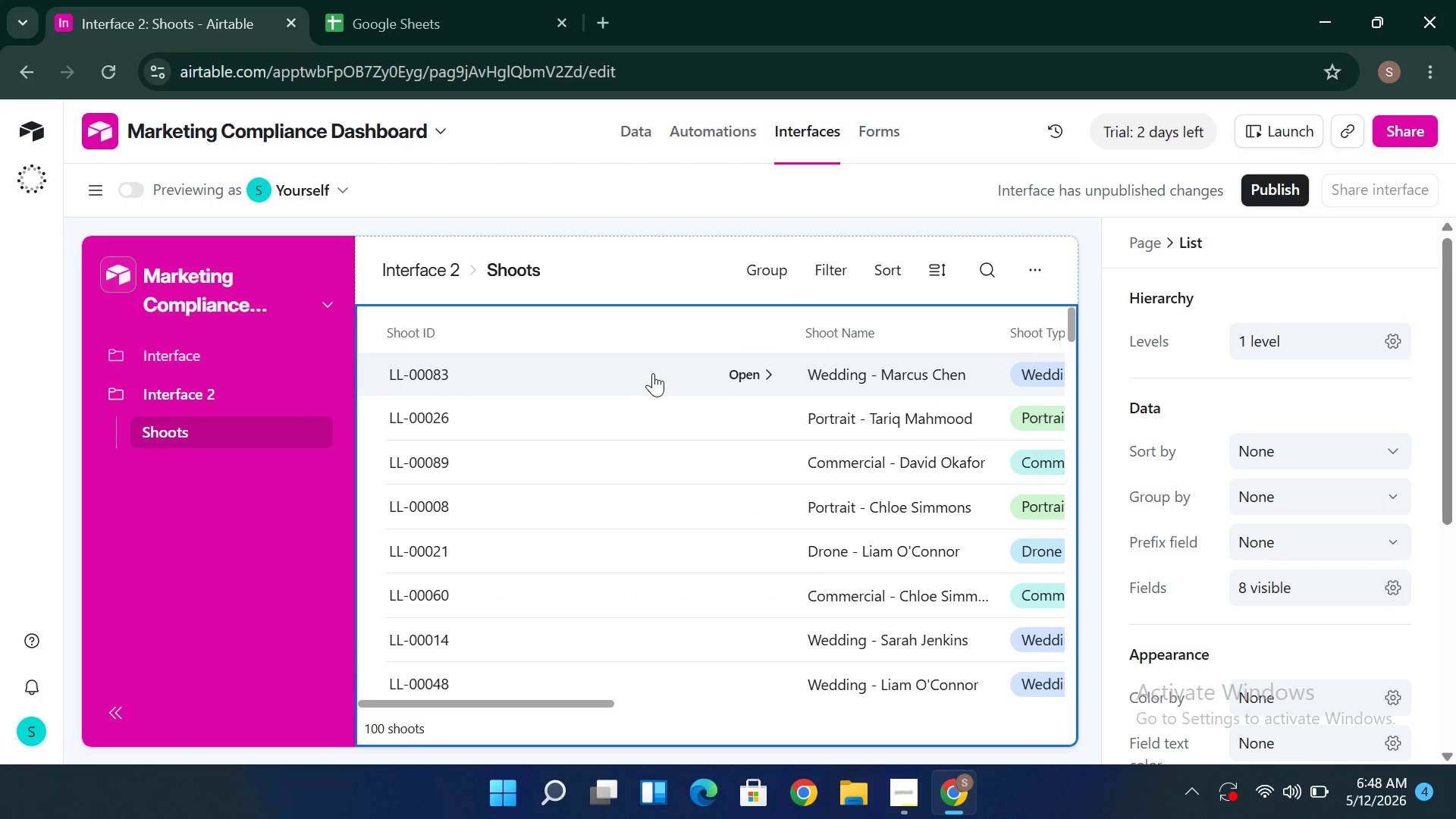 
left_click_drag(start_coordinate=[779, 331], to_coordinate=[488, 337])
 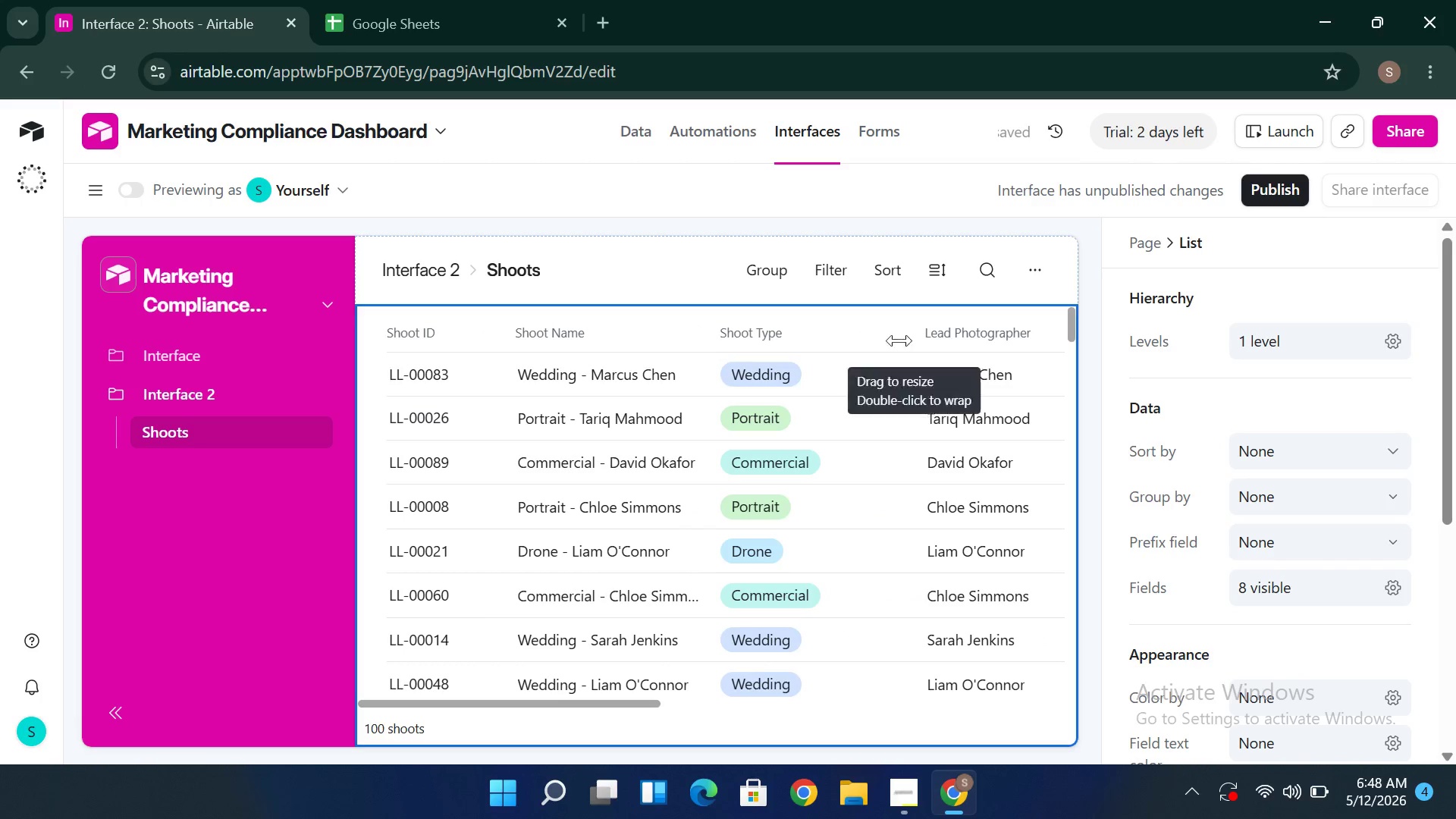 
left_click_drag(start_coordinate=[897, 335], to_coordinate=[823, 335])
 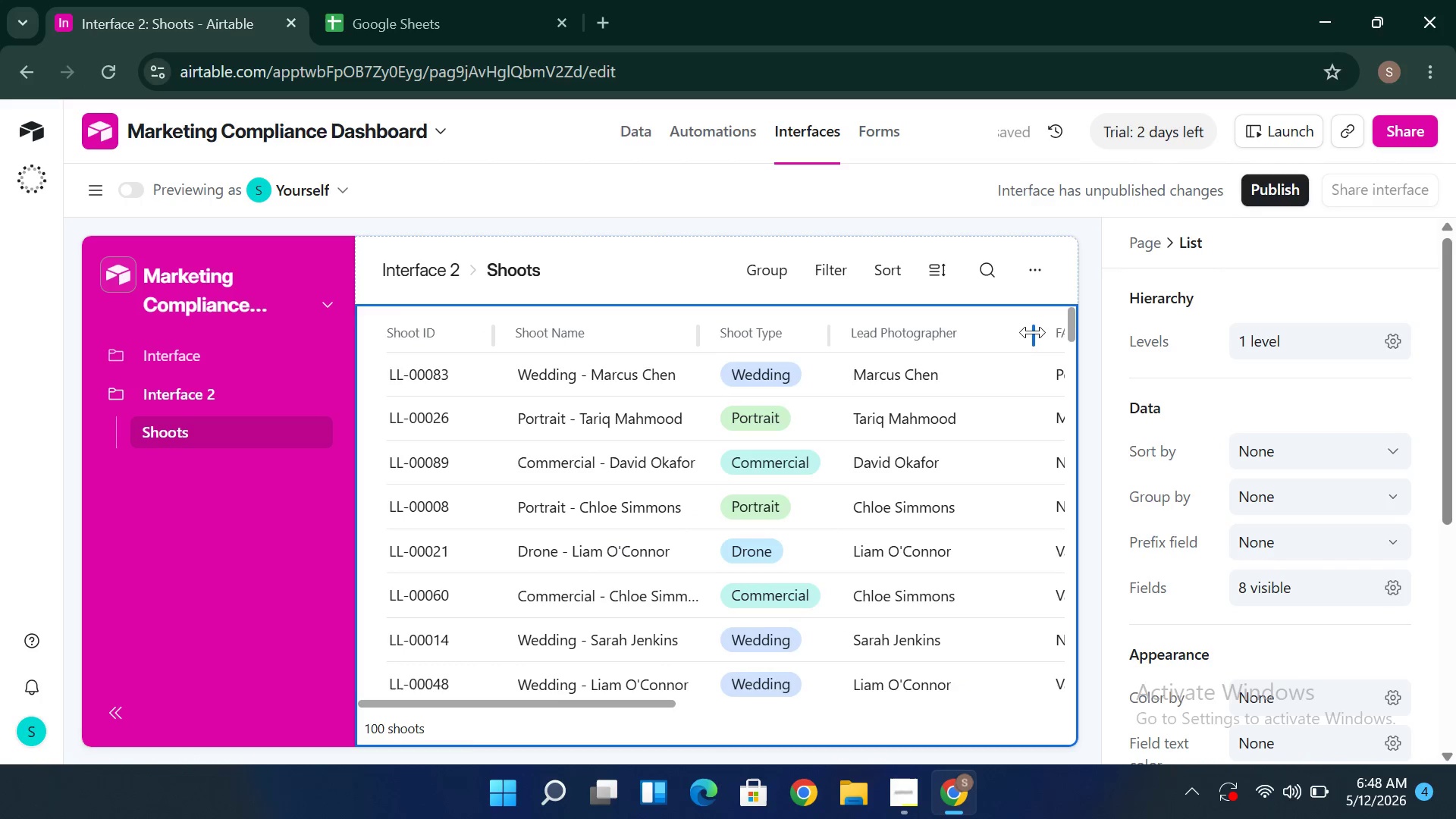 
left_click_drag(start_coordinate=[1033, 332], to_coordinate=[956, 349])
 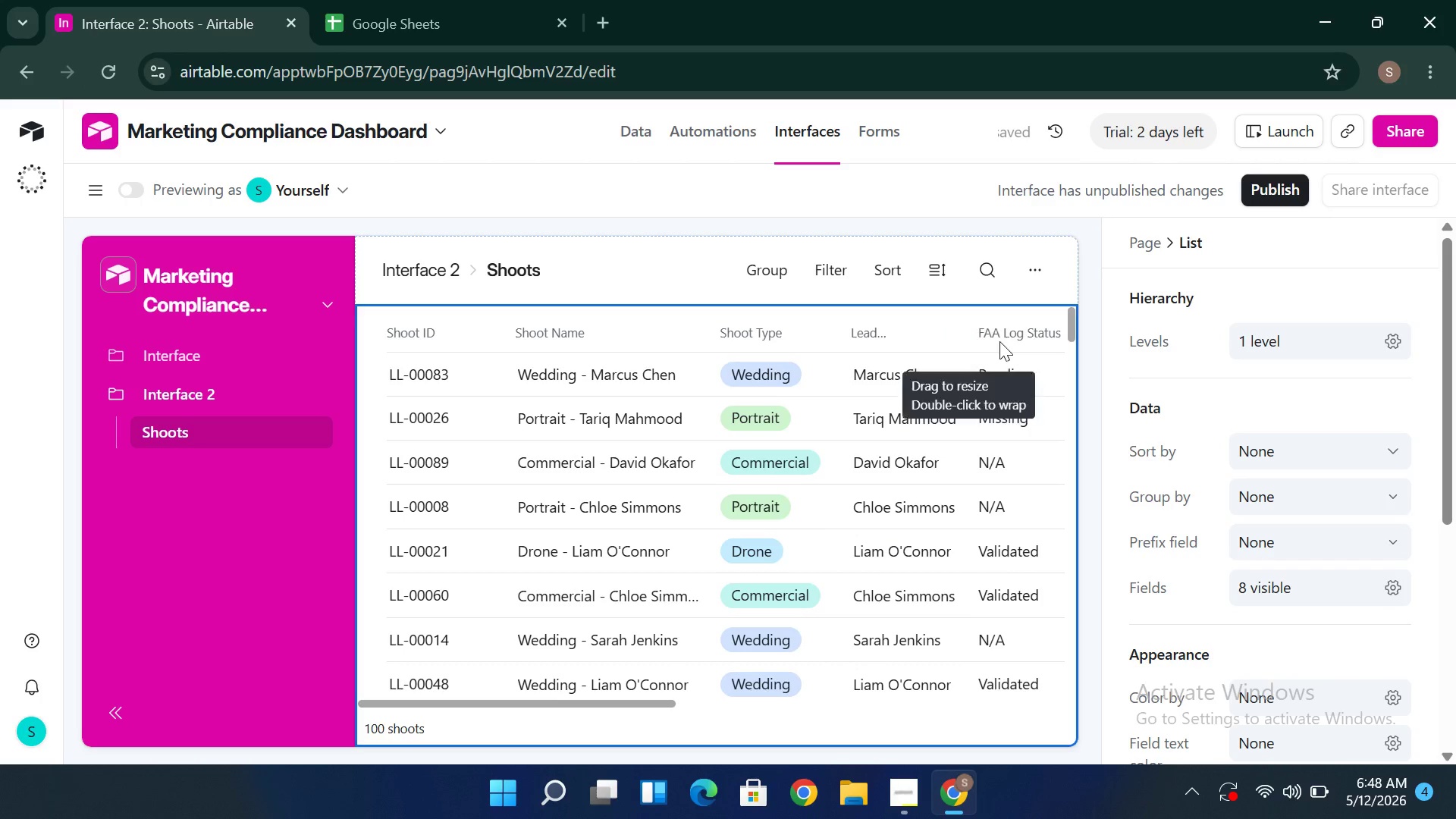 
left_click([999, 341])
 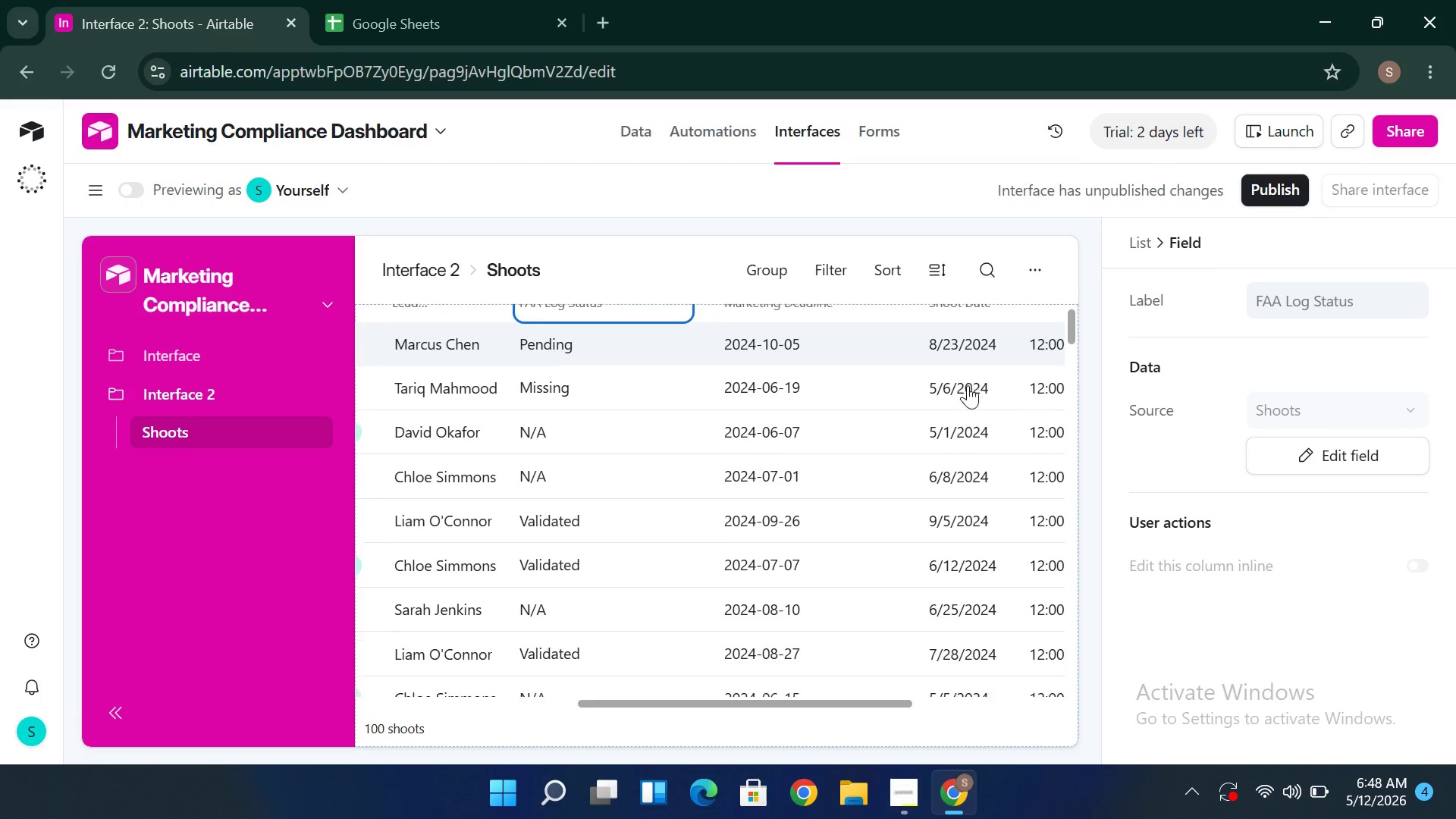 
wait(18.53)
 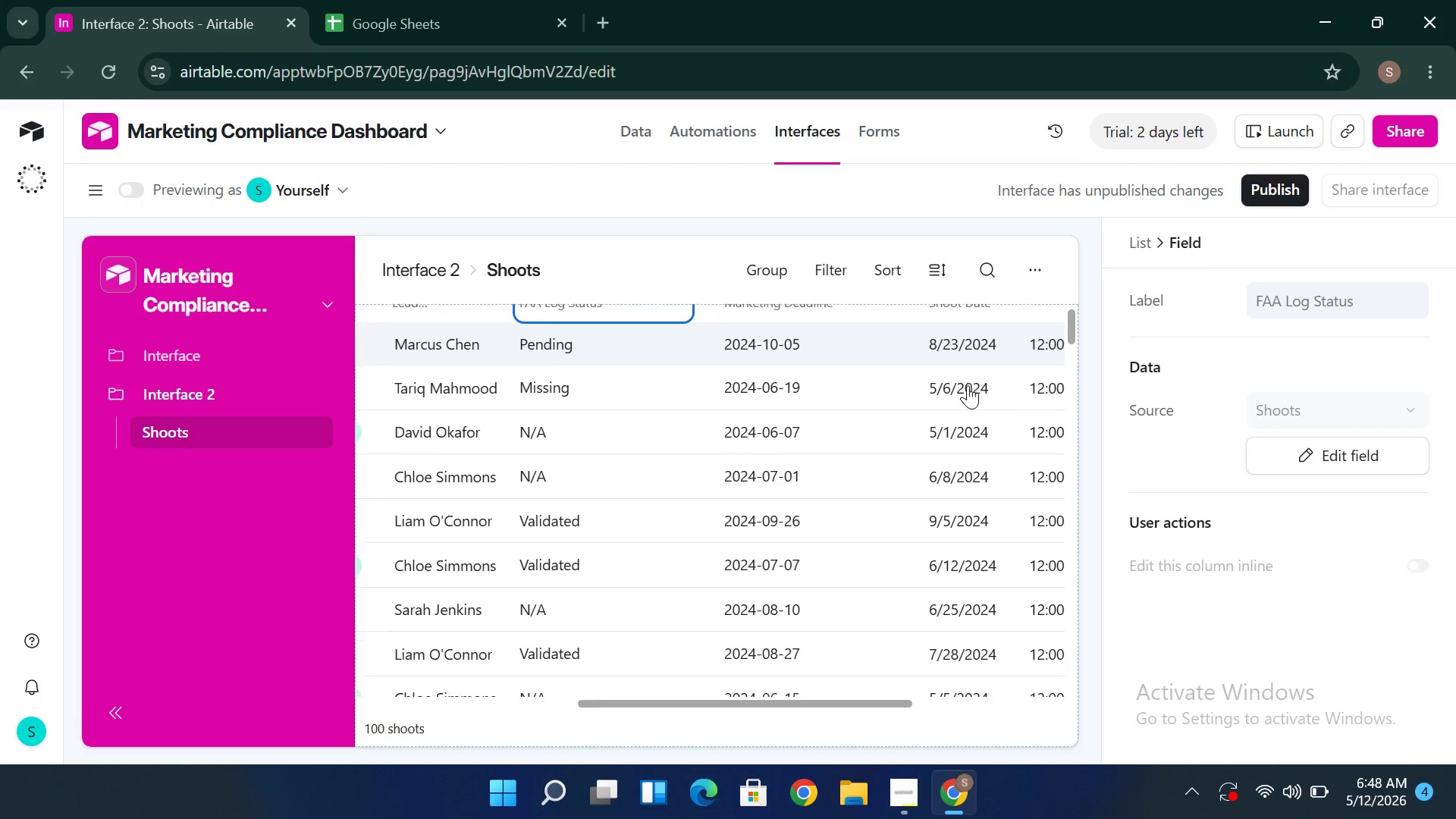 
left_click([1011, 374])
 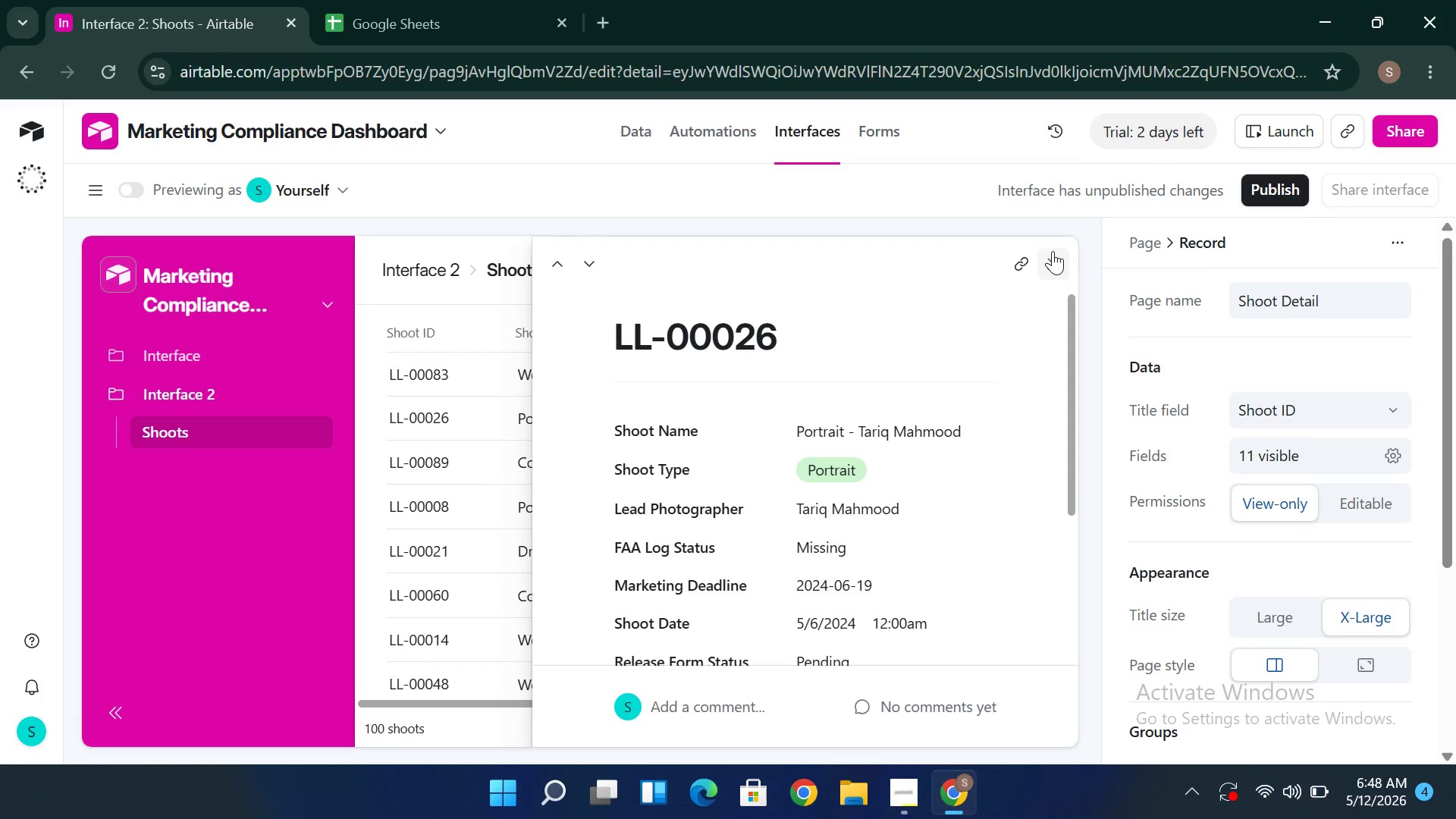 
left_click([1053, 251])
 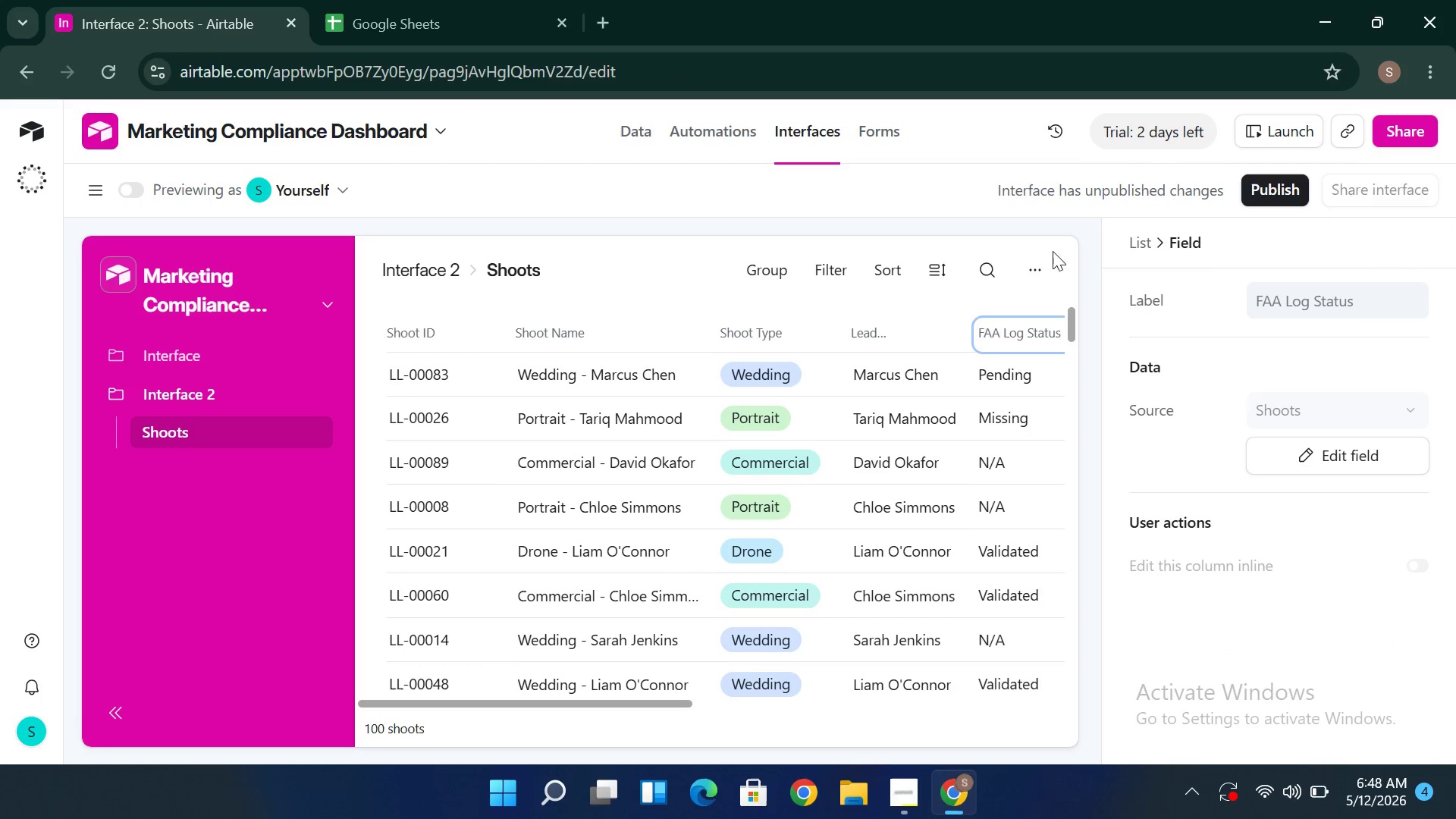 
mouse_move([952, 391])
 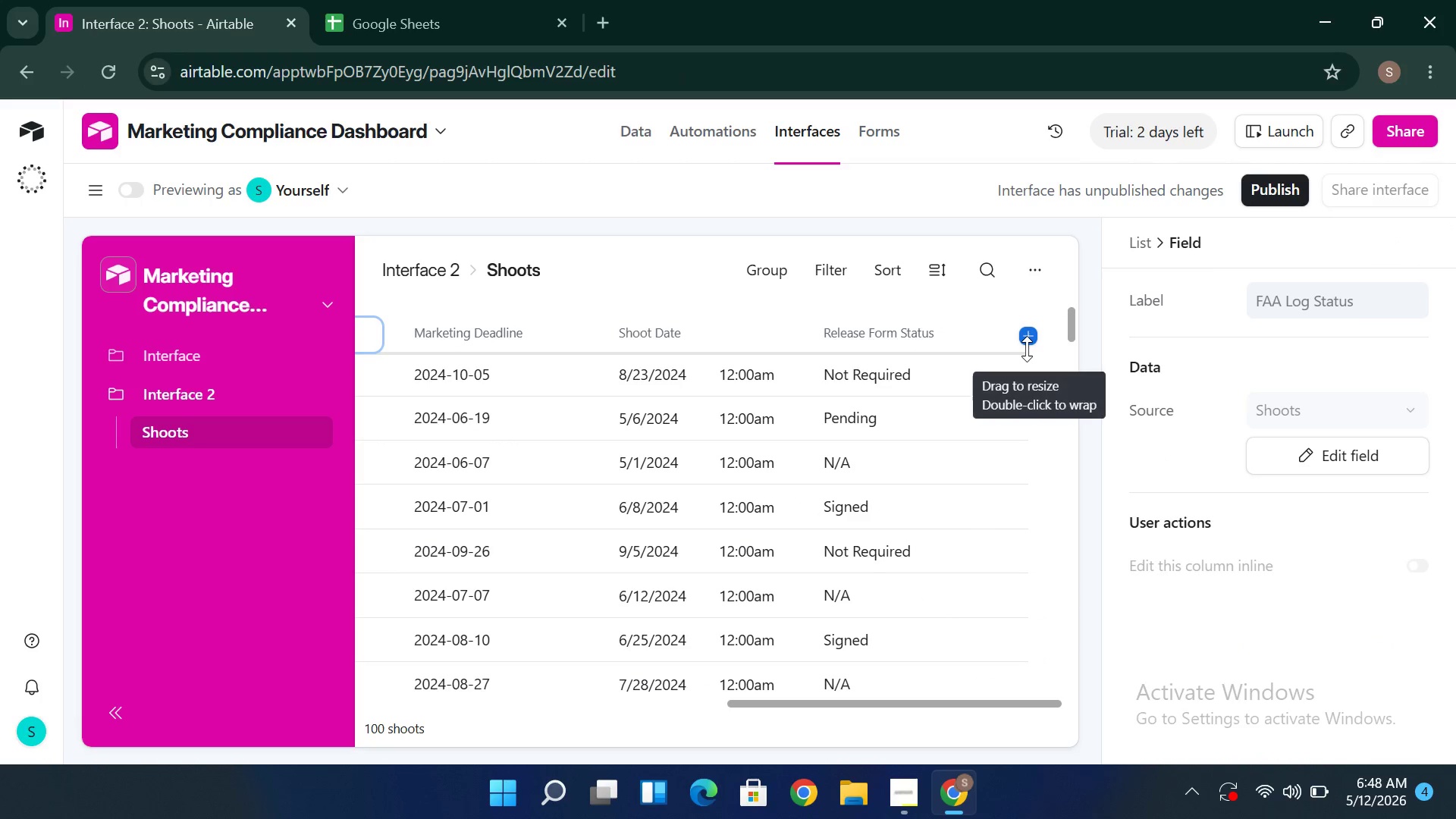 
left_click([1027, 349])
 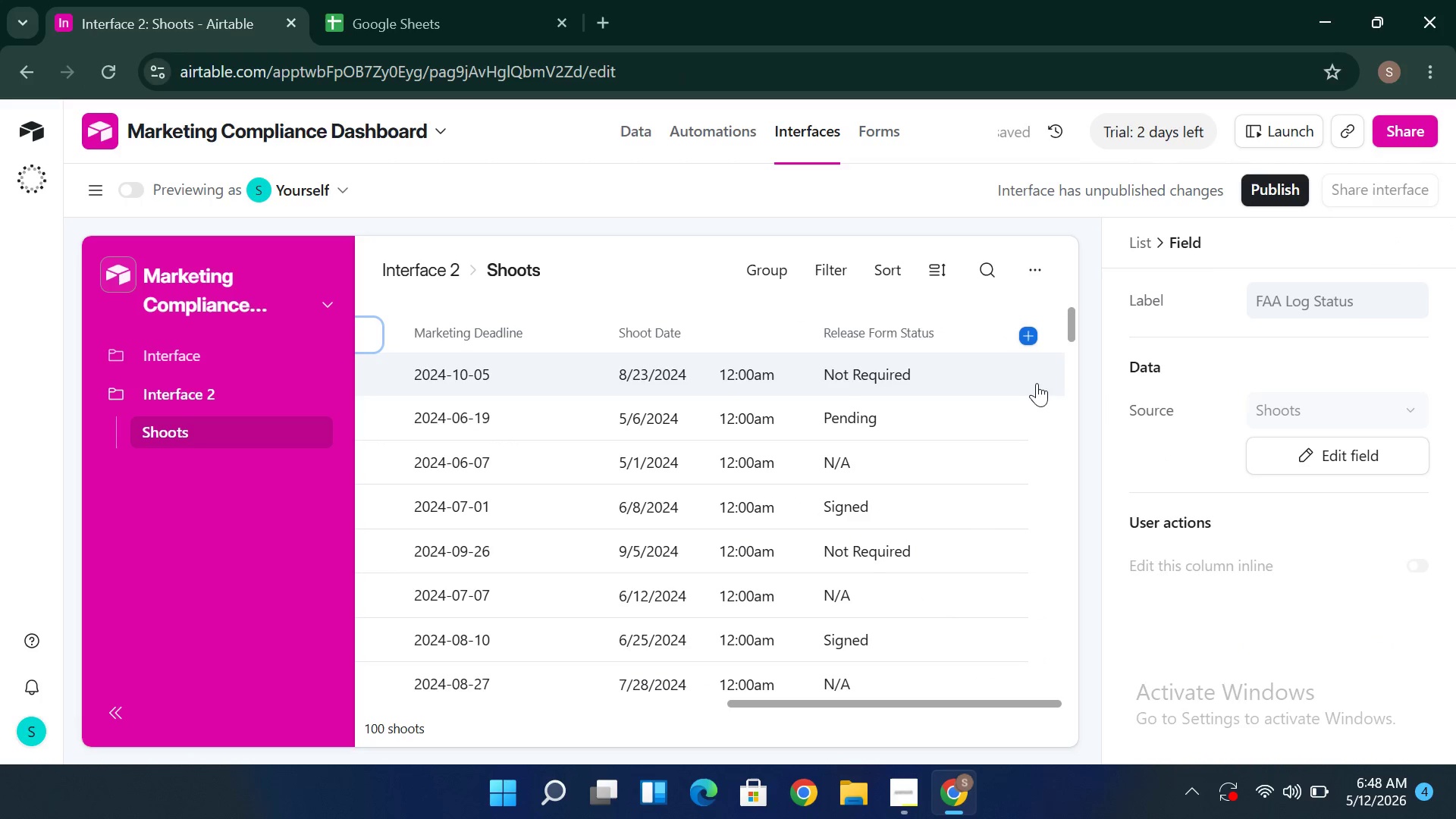 
left_click([1068, 394])
 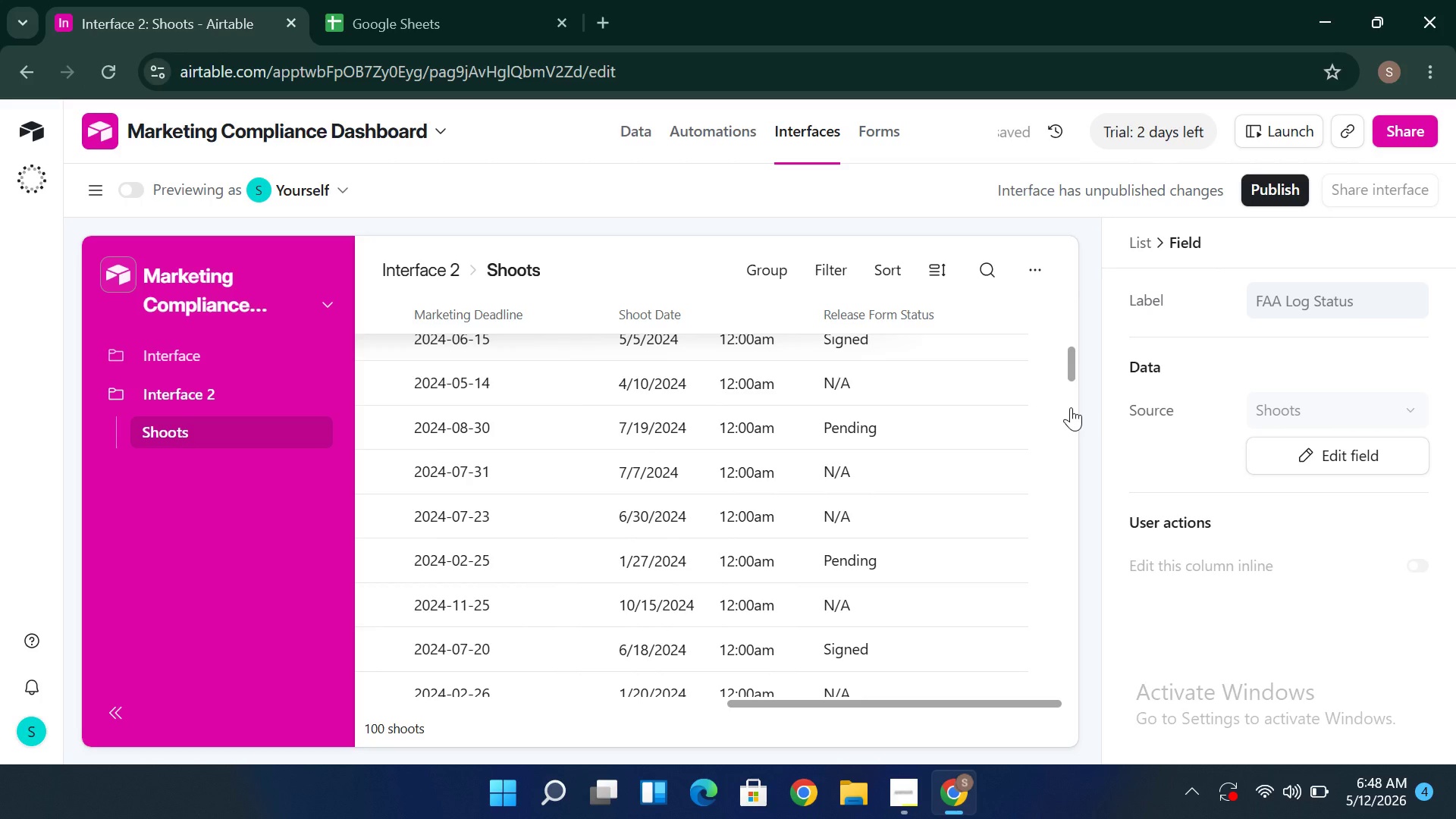 
left_click([1071, 406])
 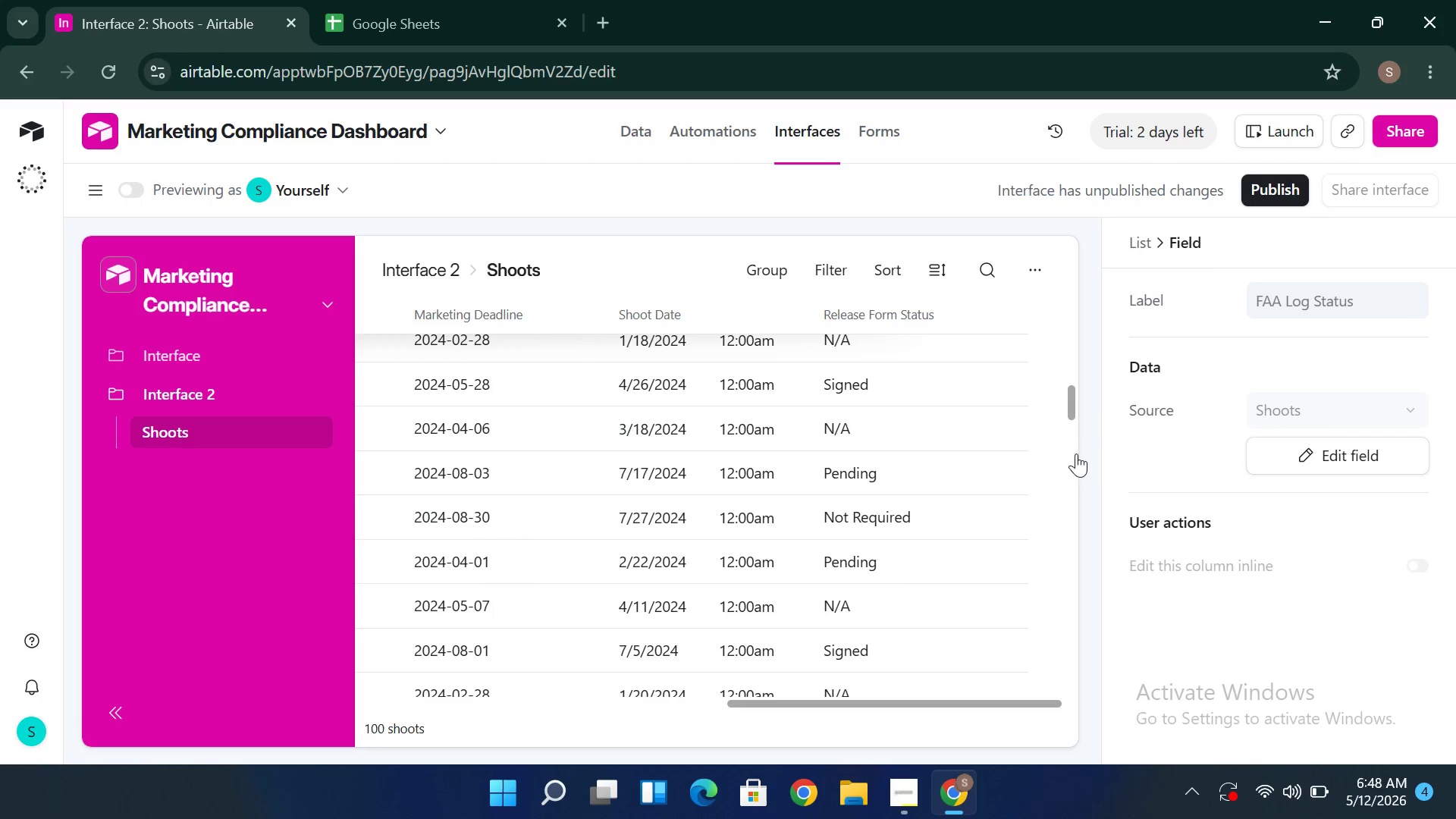 
wait(5.25)
 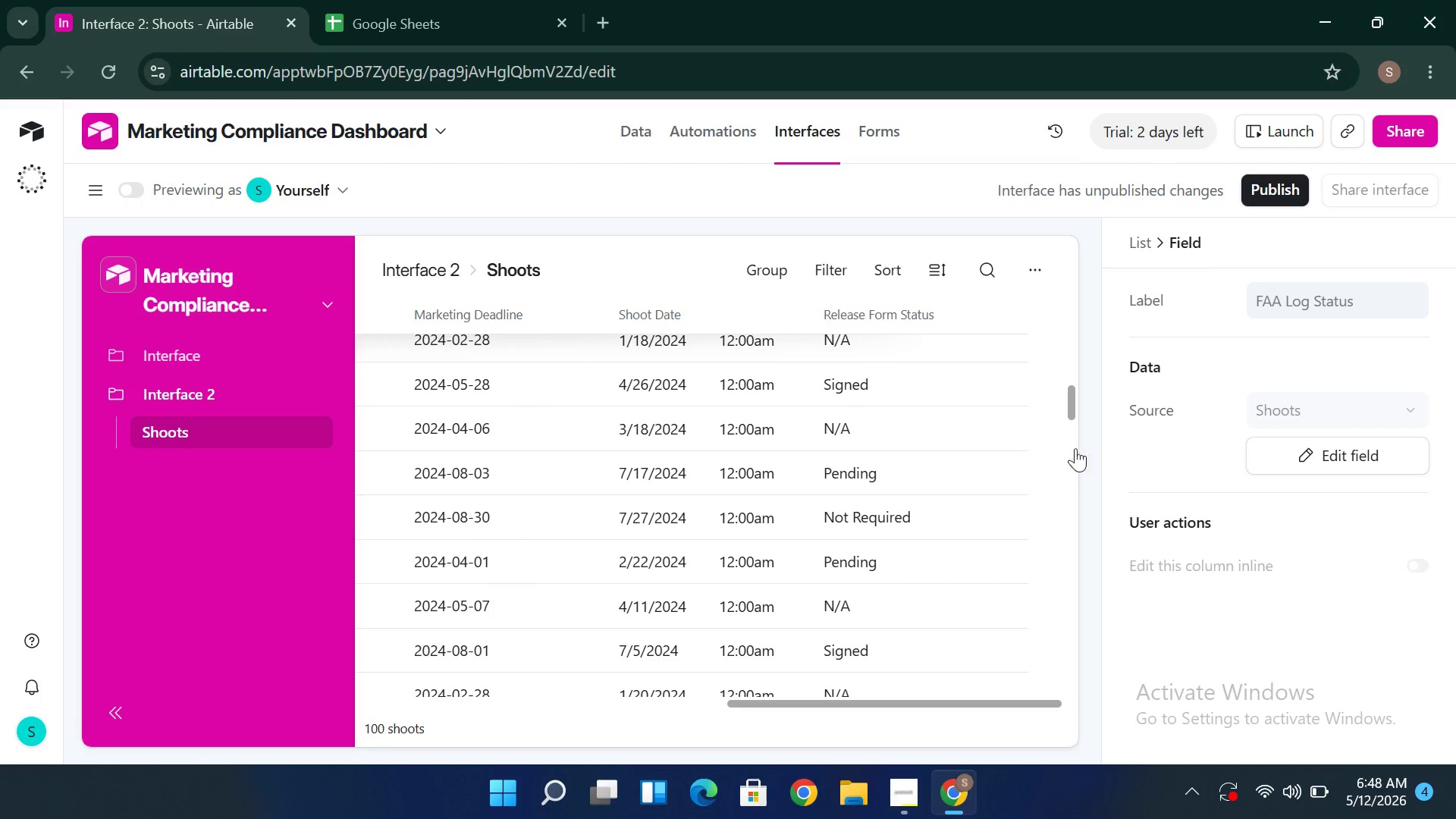 
left_click_drag(start_coordinate=[1070, 416], to_coordinate=[1073, 204])
 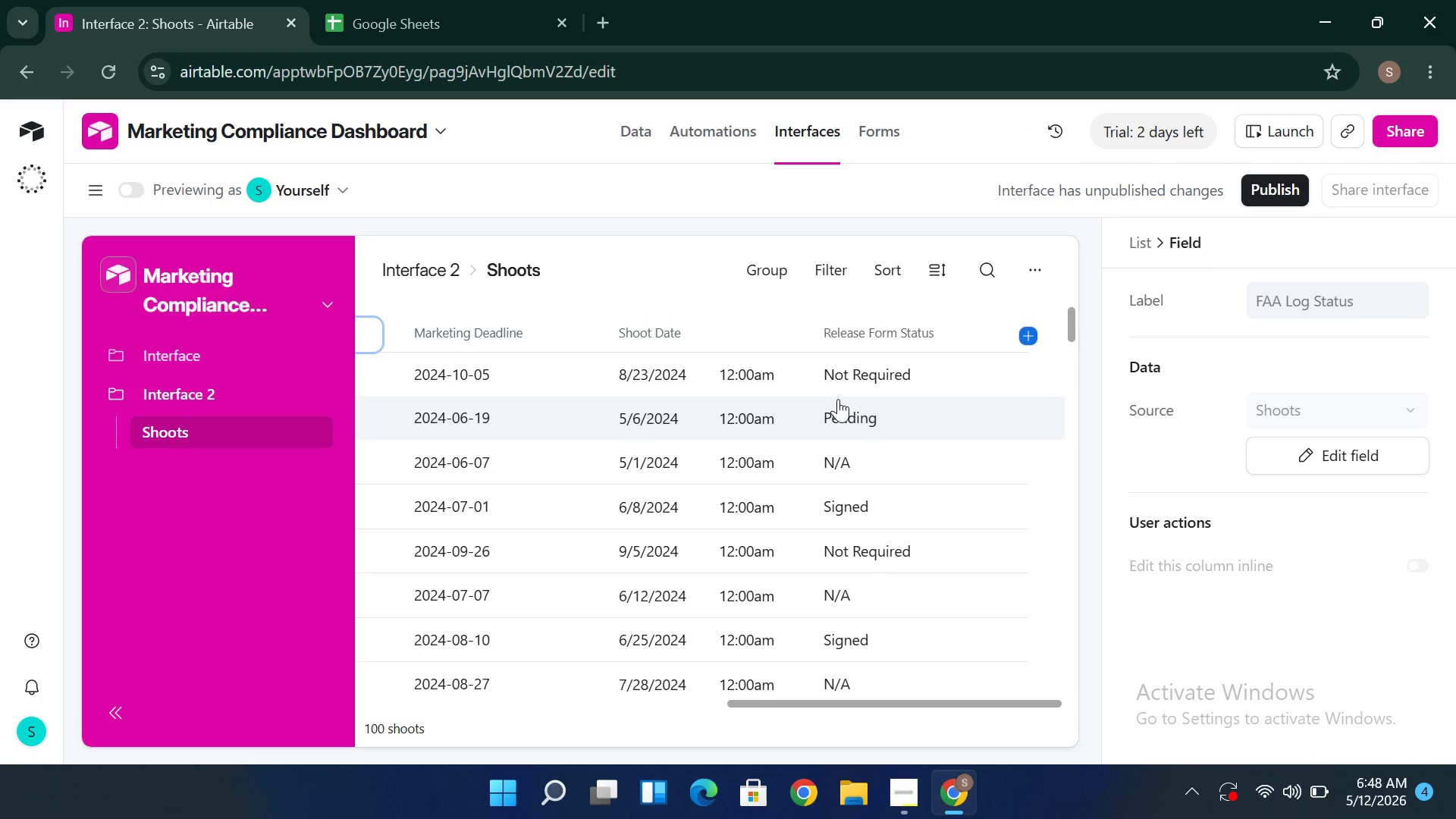 
mouse_move([557, 445])
 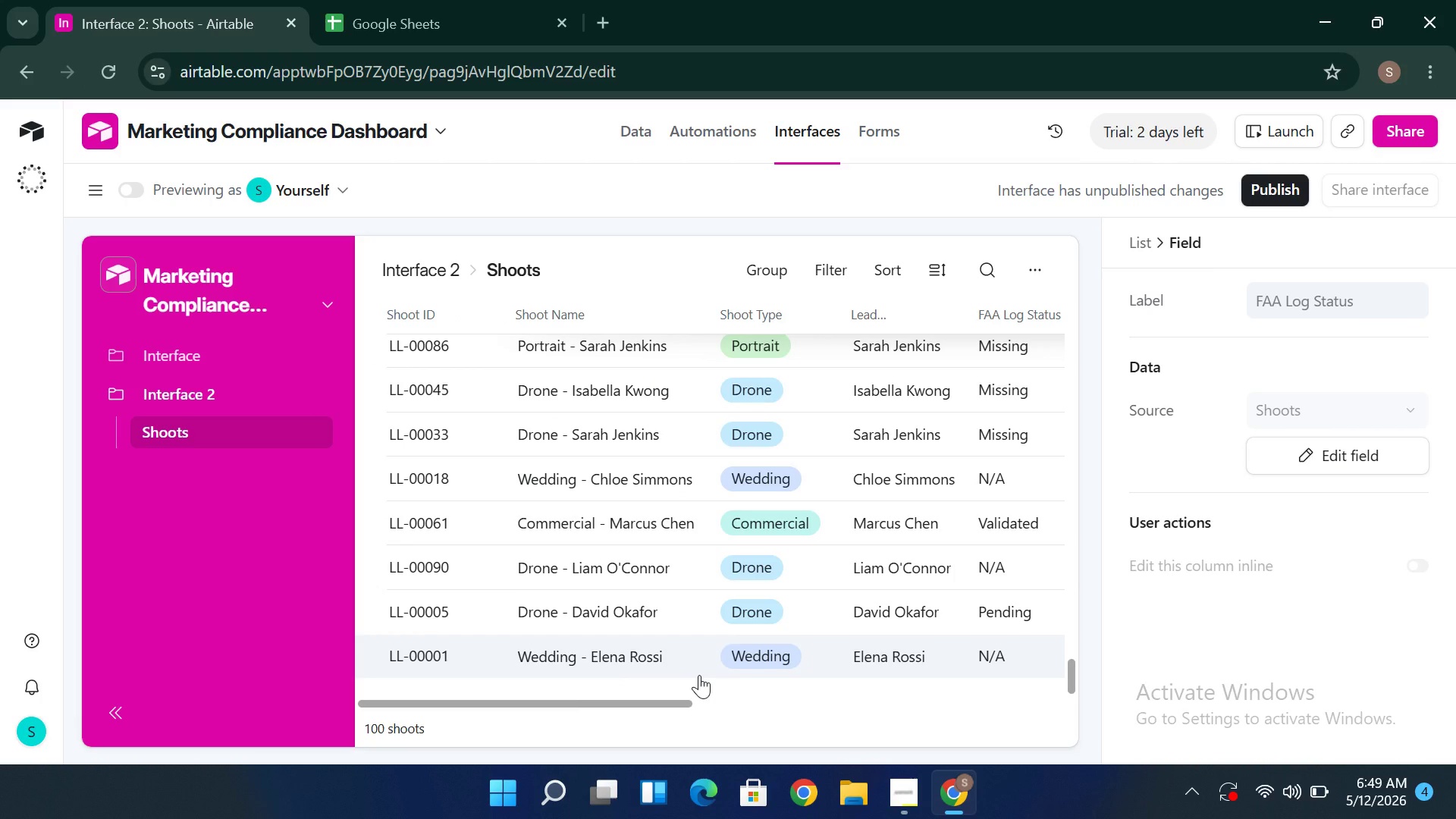 
left_click([699, 675])
 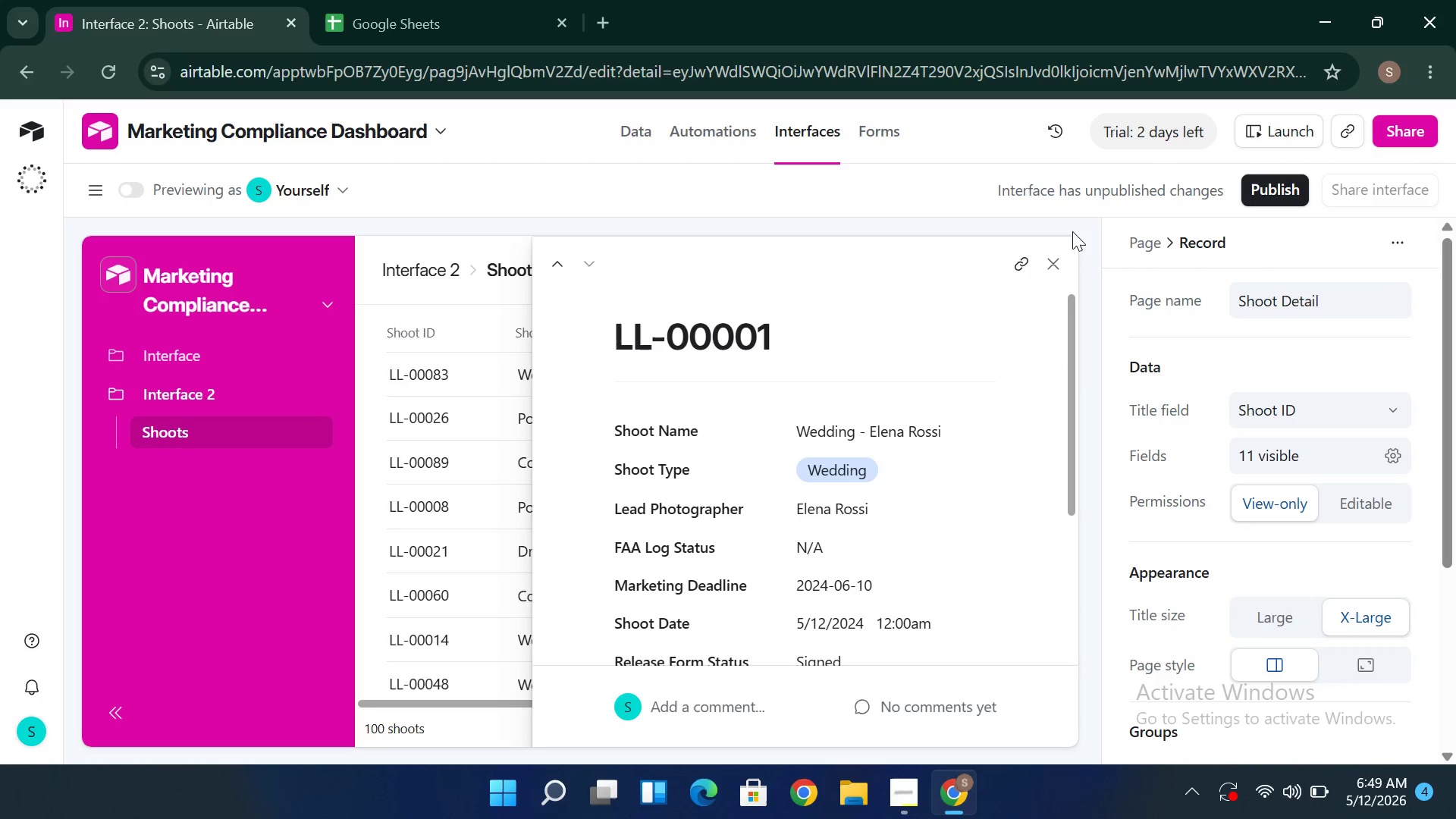 
wait(5.14)
 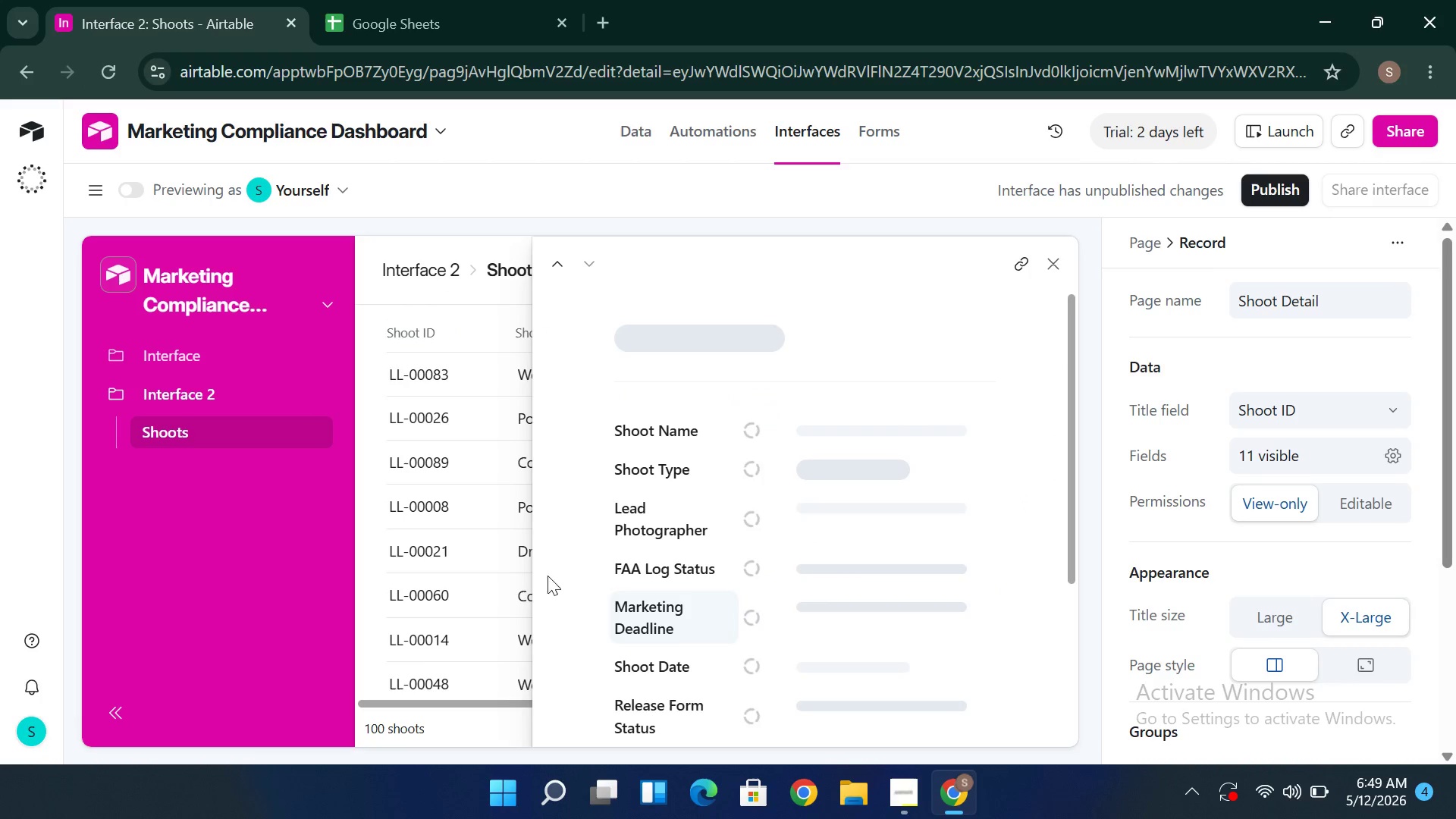 
left_click([1050, 262])
 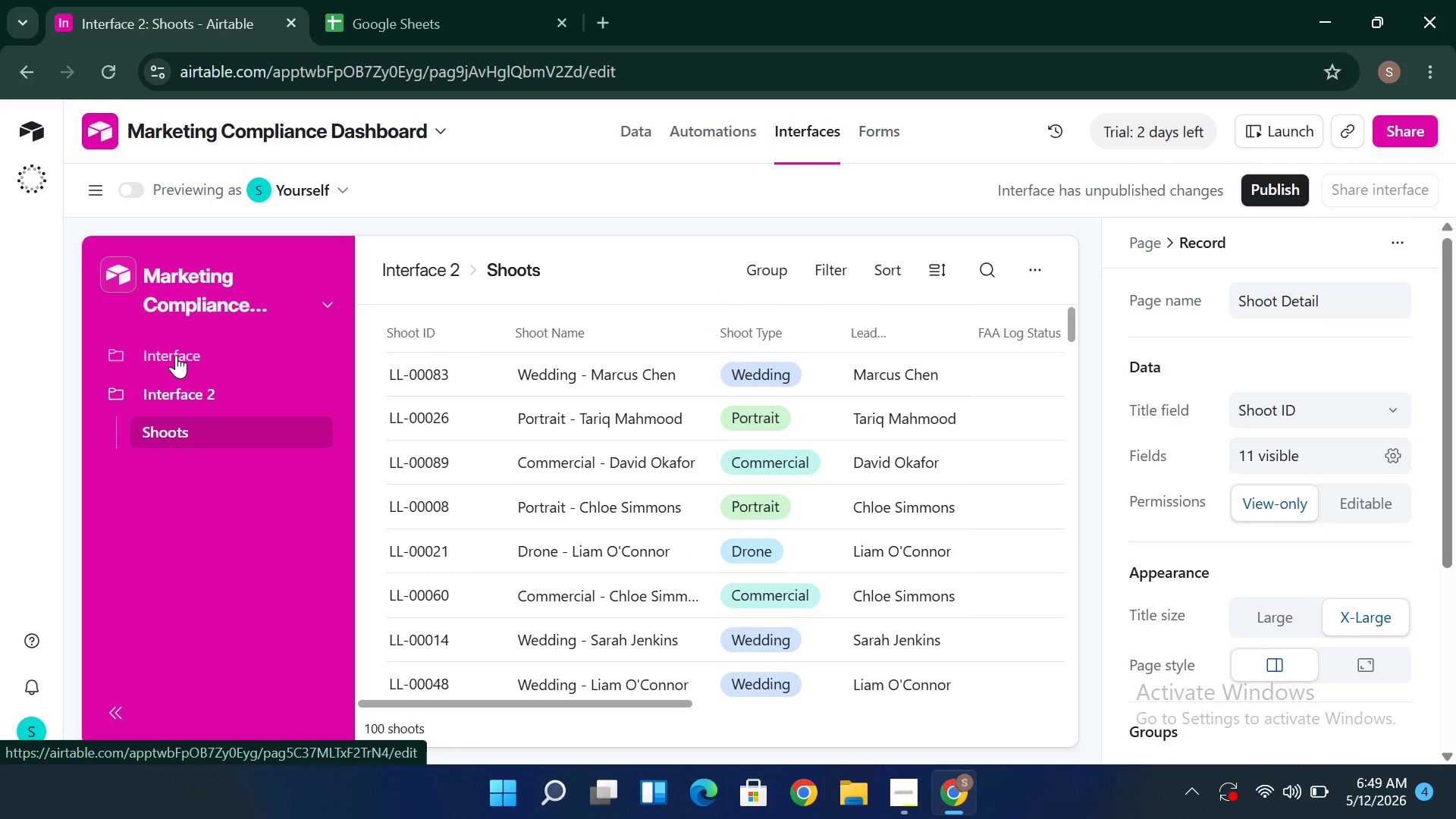 
left_click([176, 355])
 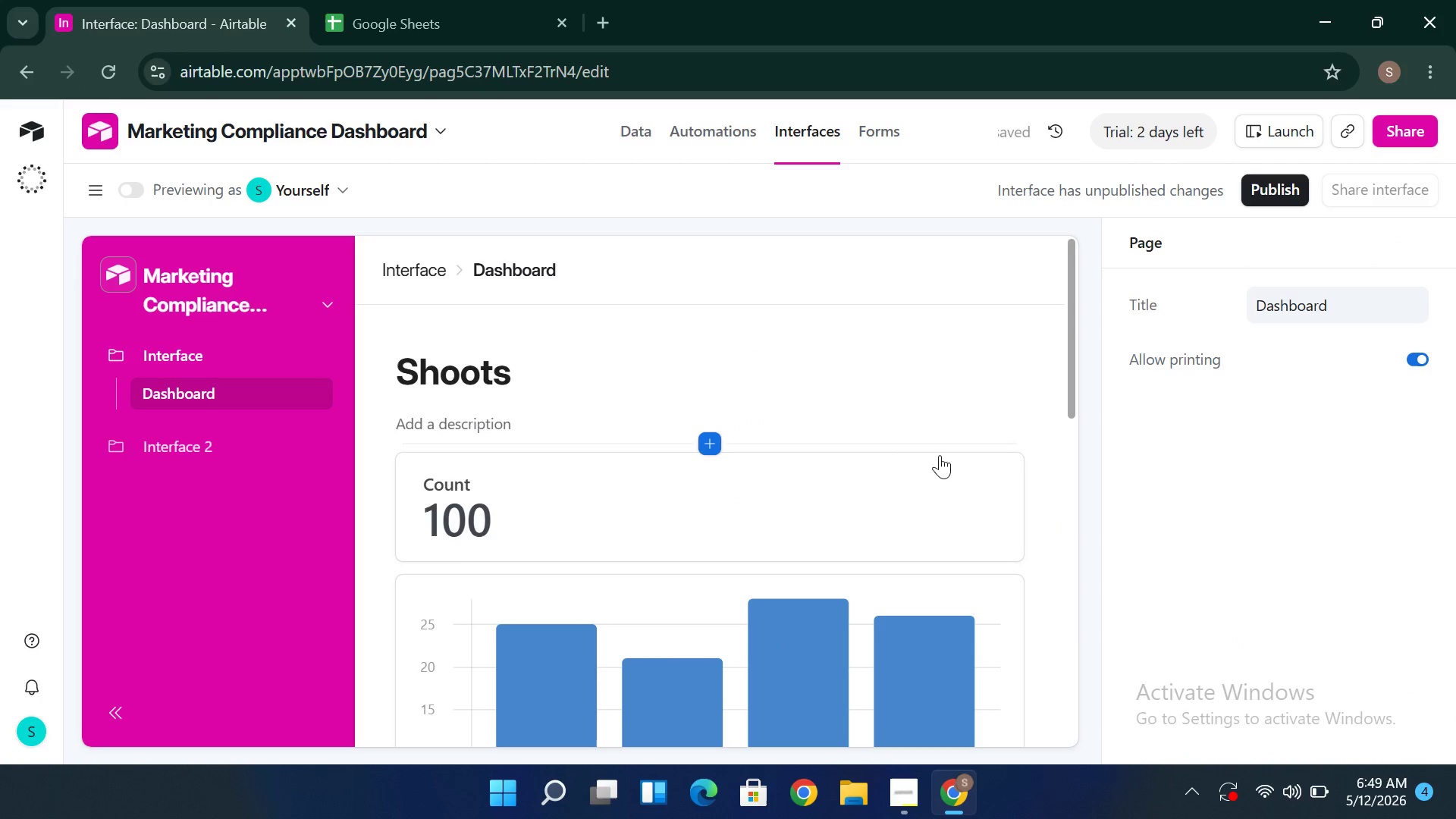 
wait(8.02)
 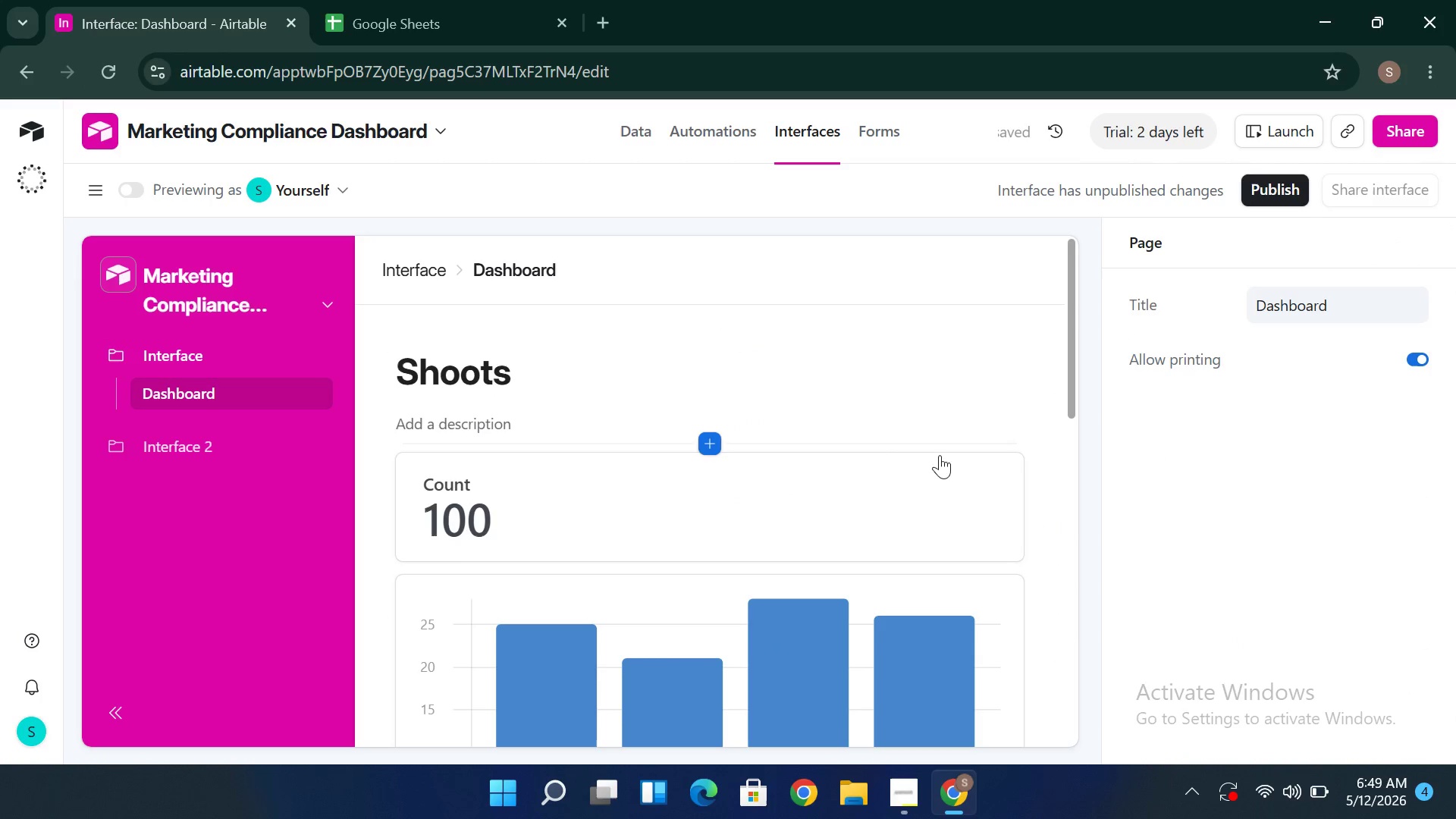 
left_click([231, 431])
 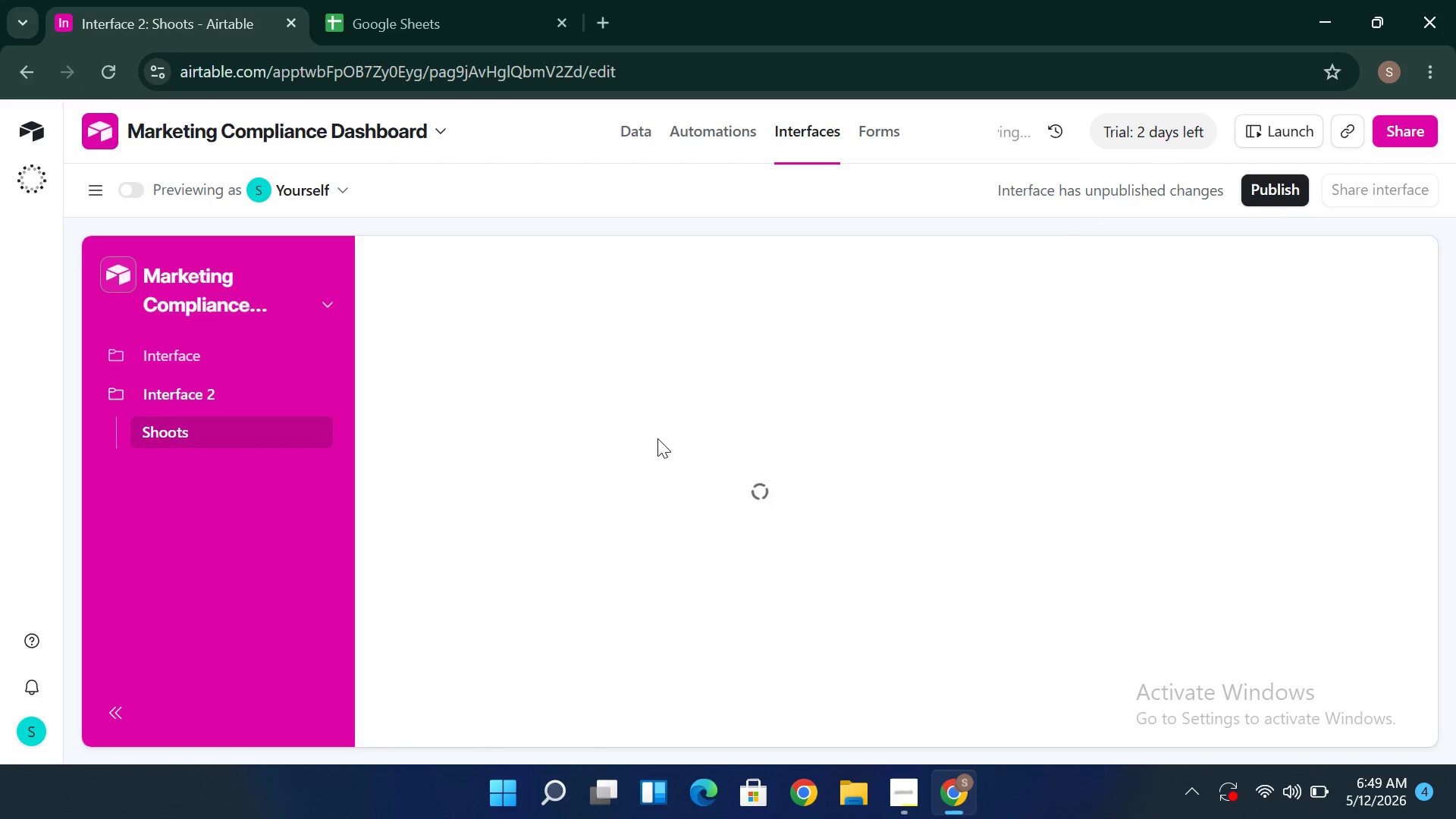 
mouse_move([708, 441])
 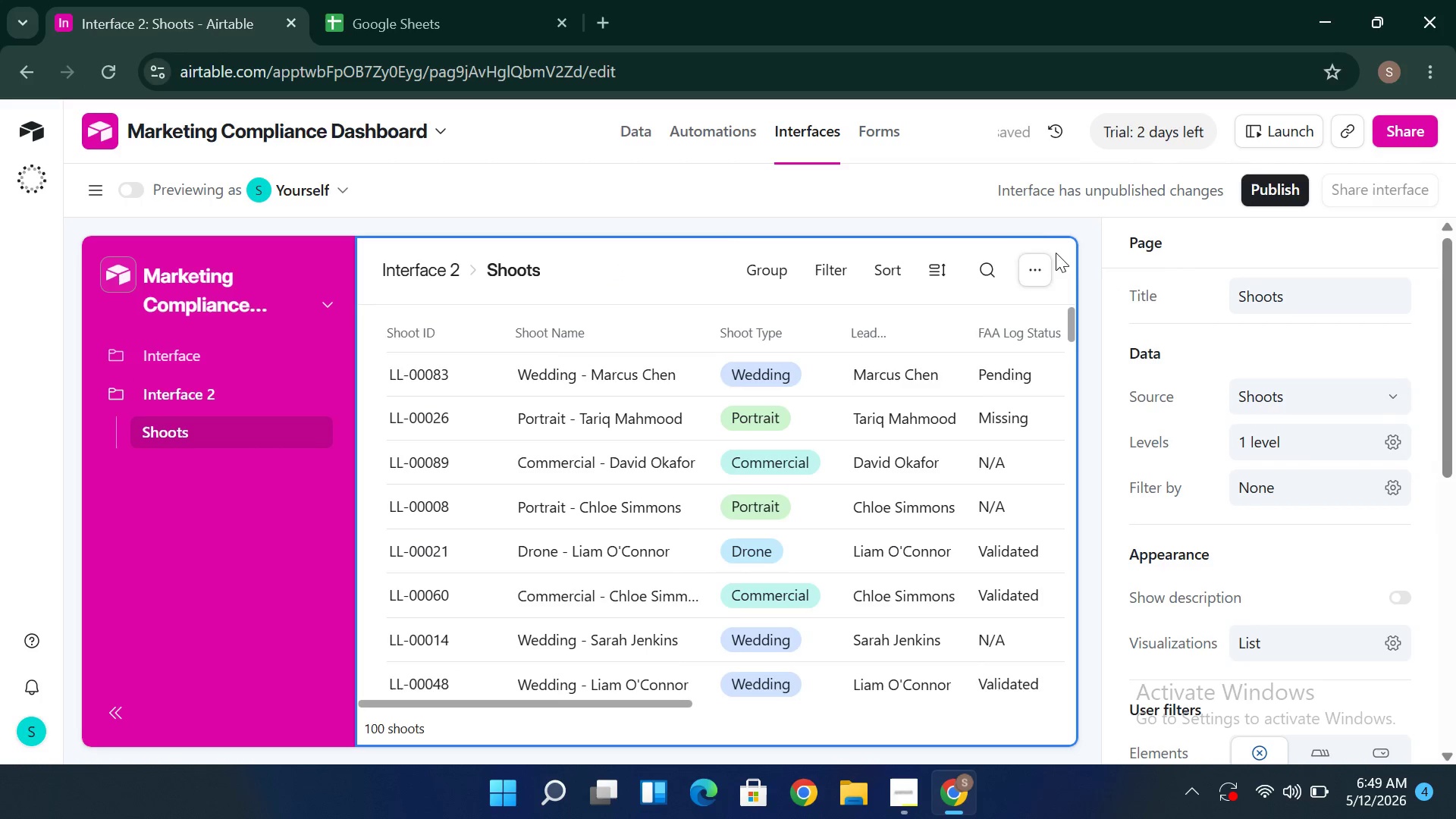 
left_click([1029, 268])
 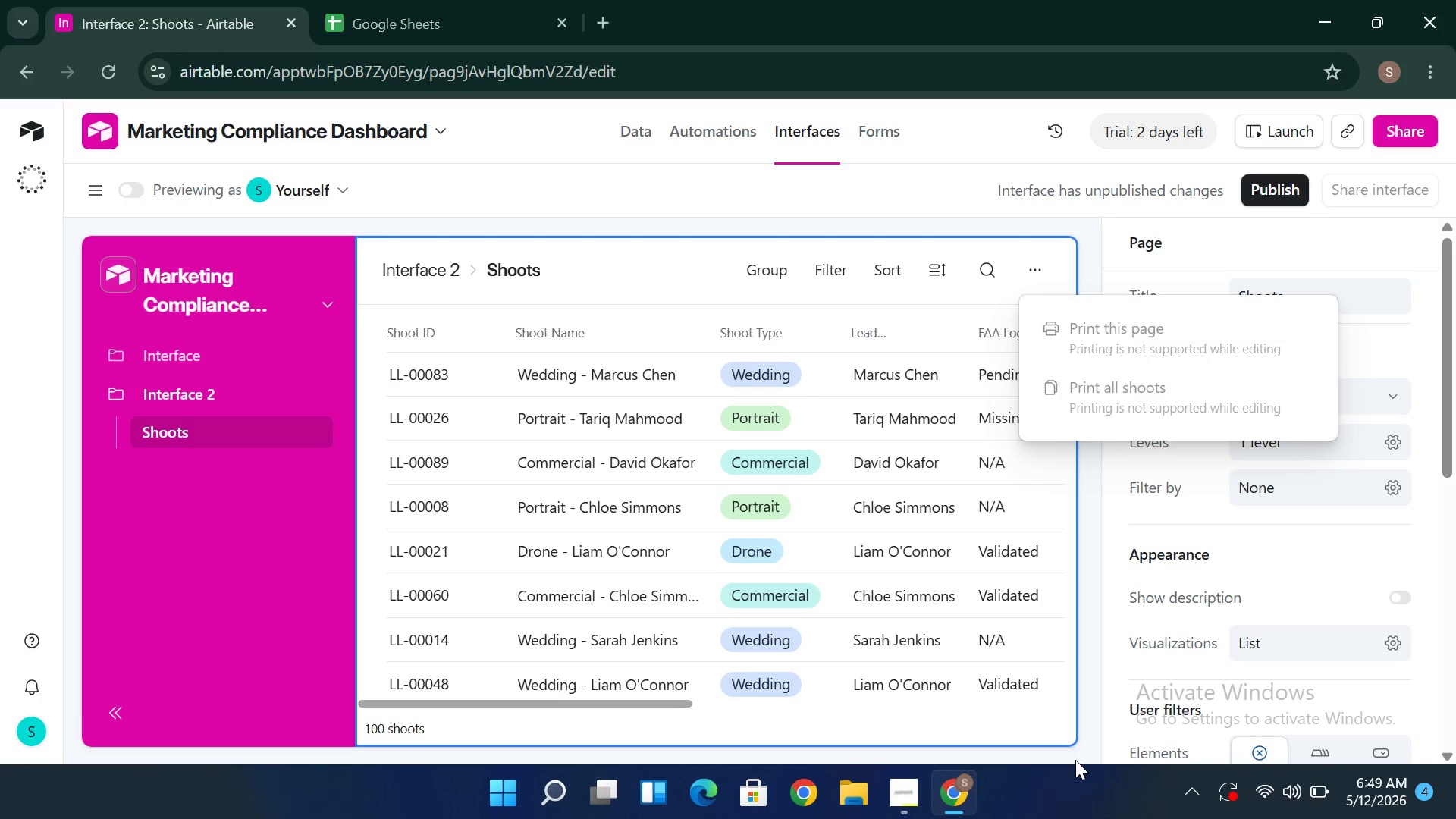 
wait(5.14)
 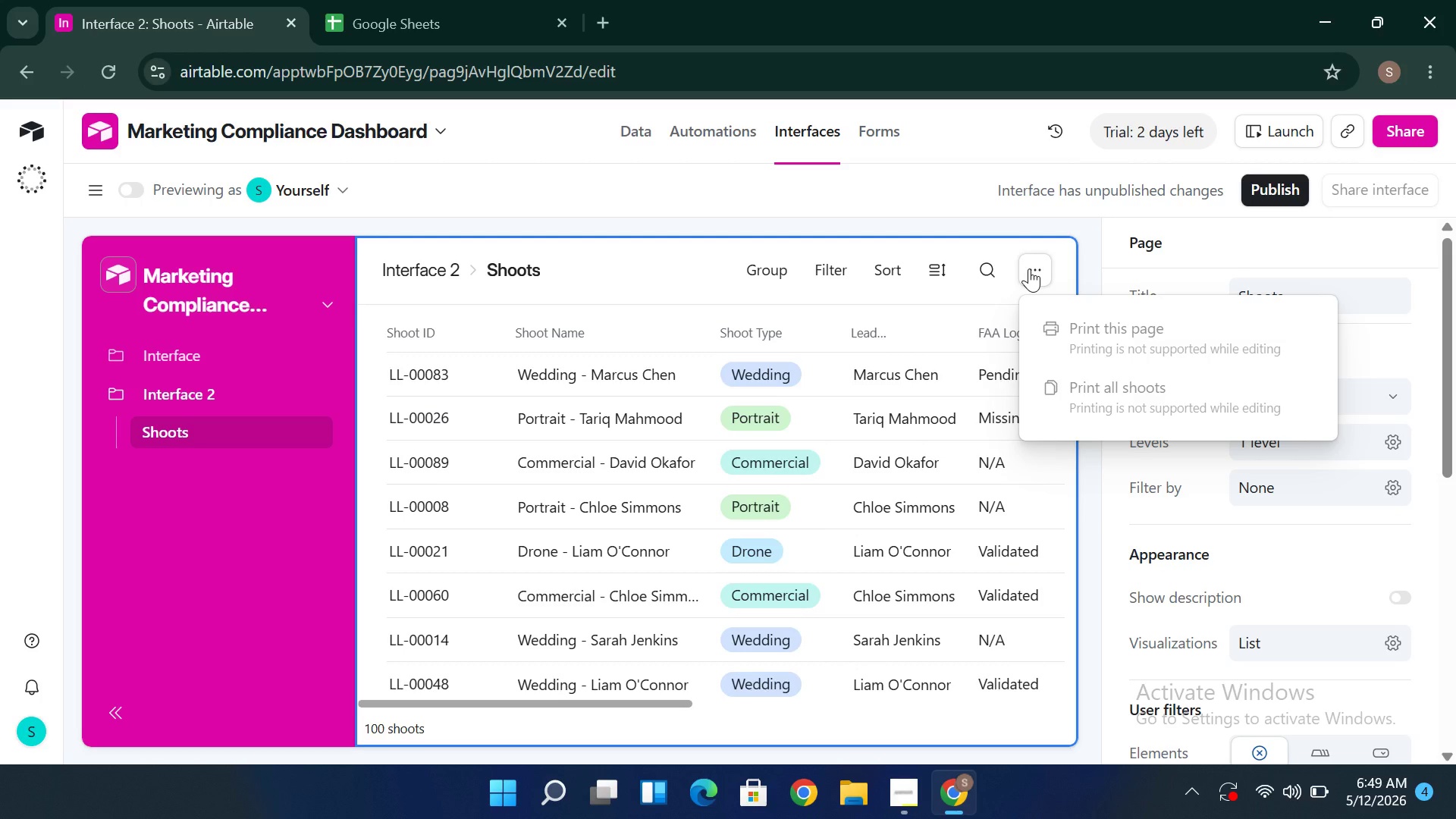 
left_click([1070, 739])
 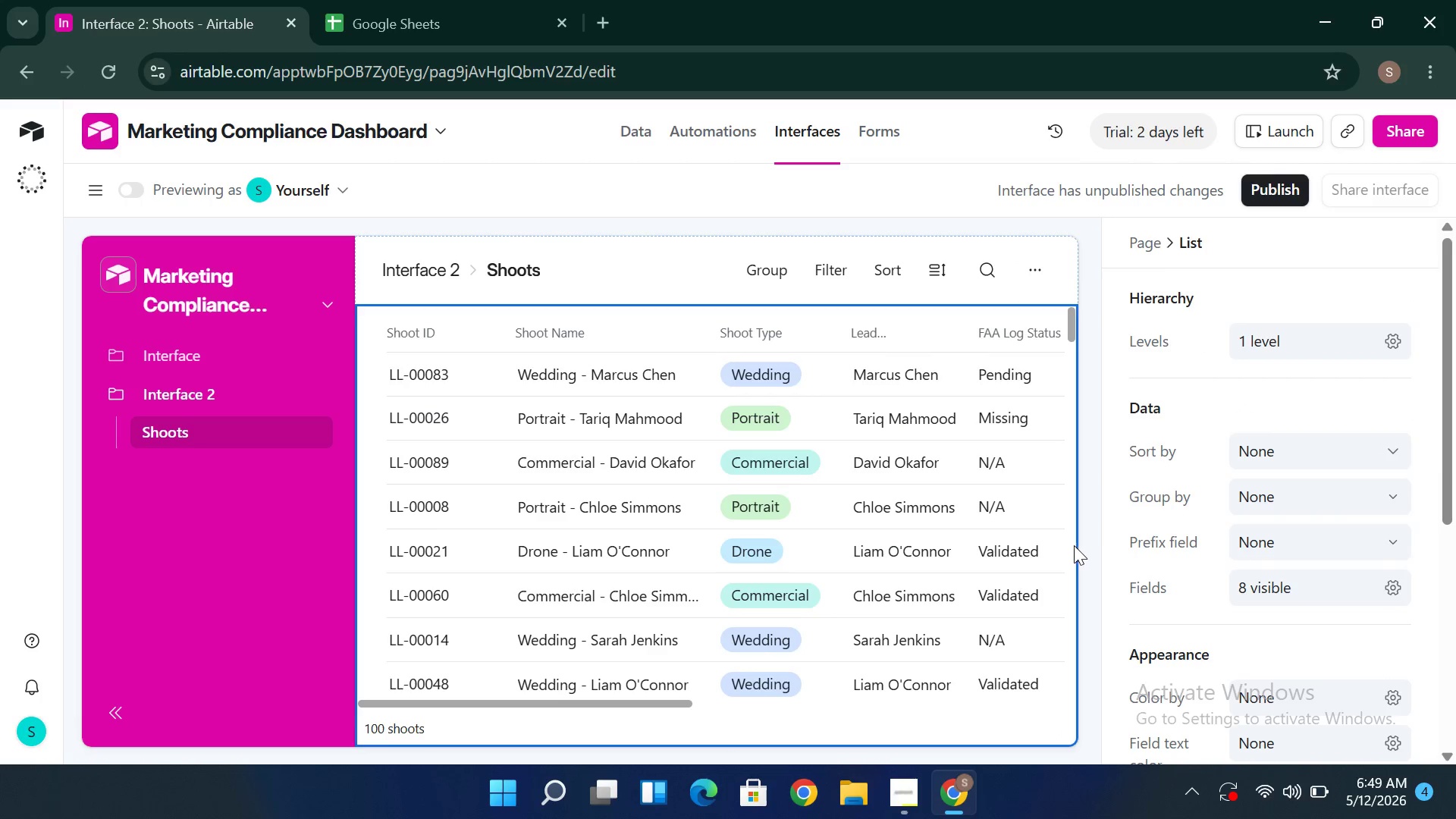 
wait(8.78)
 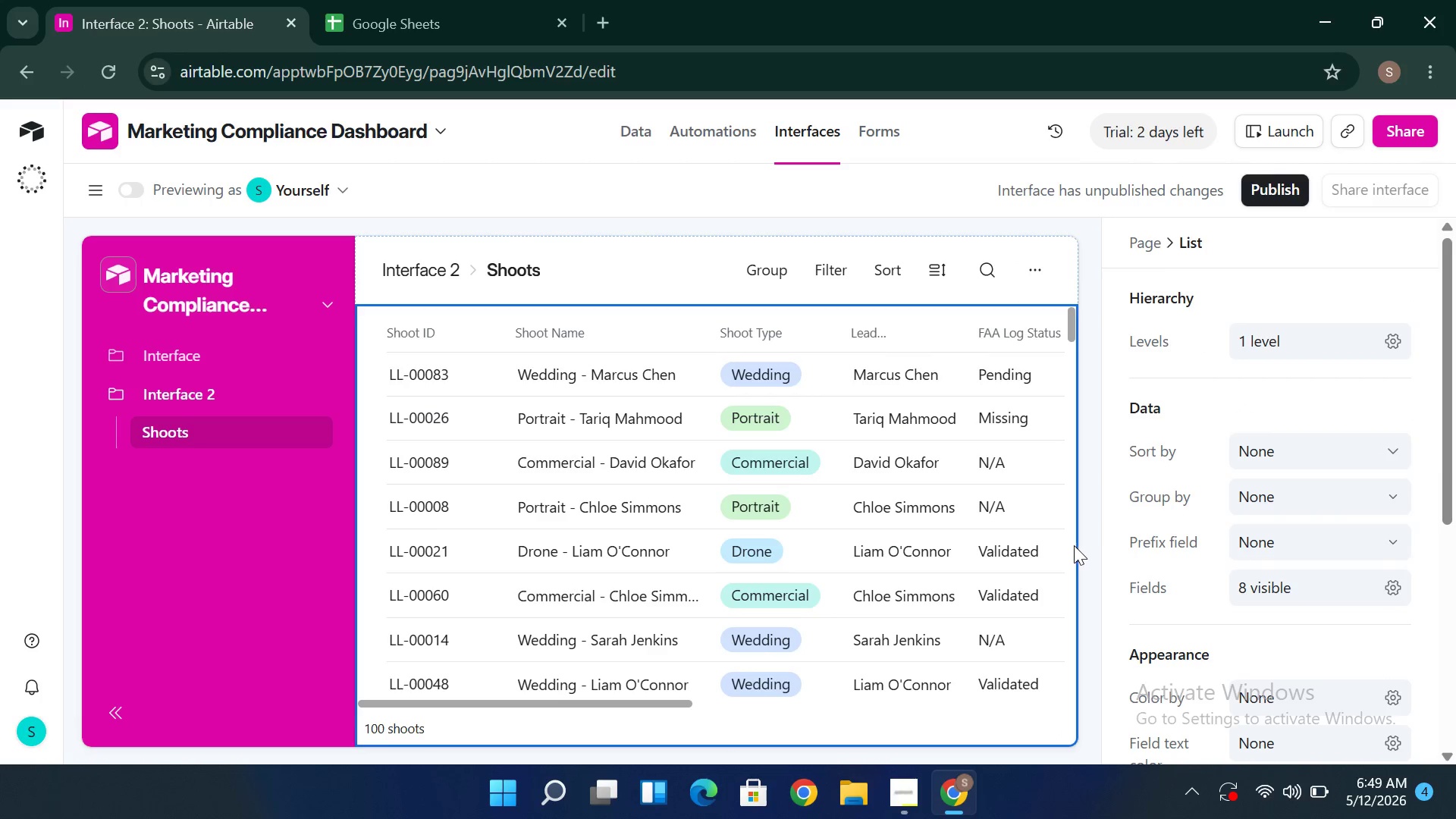 
left_click([93, 190])
 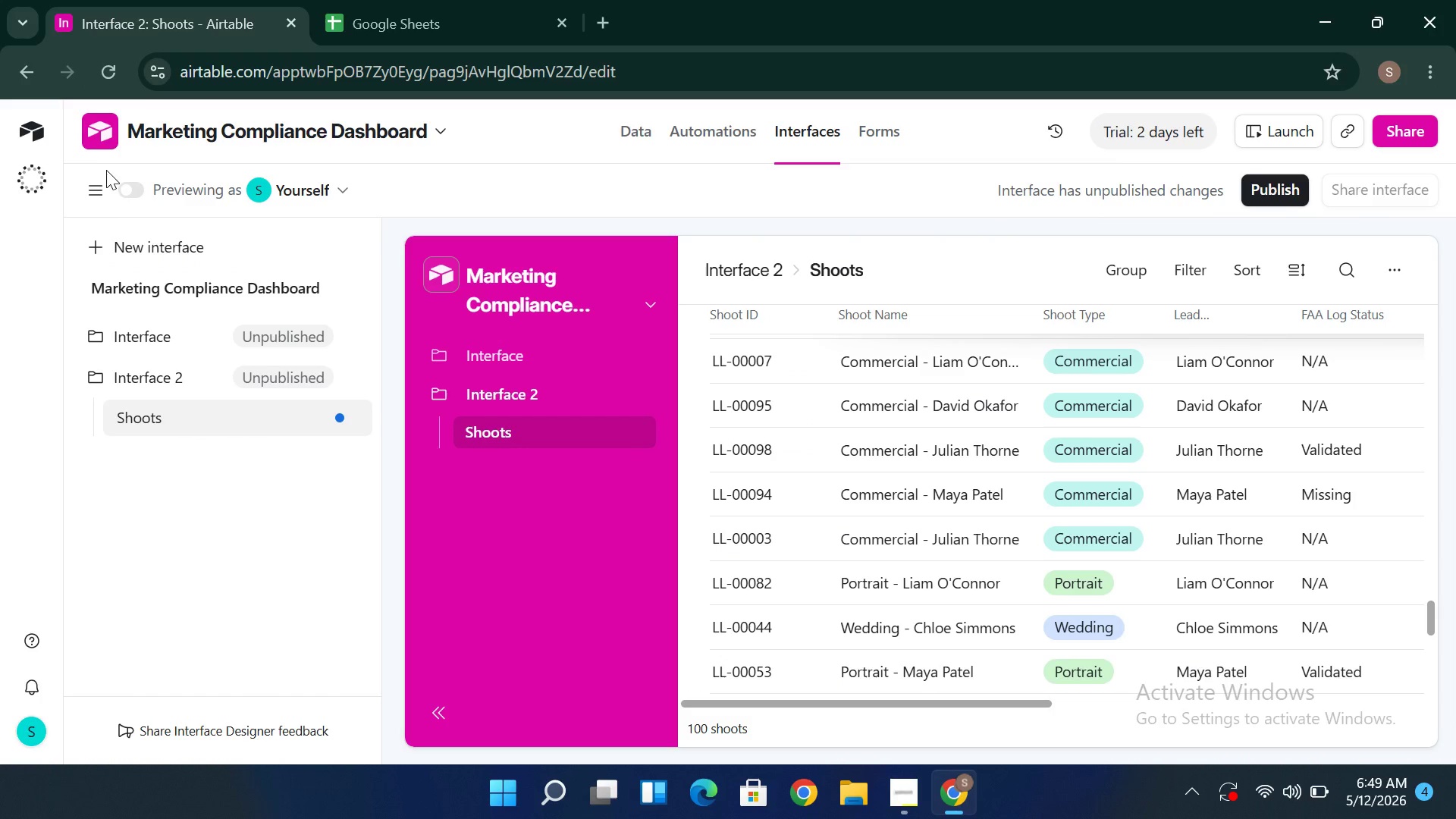 
left_click([86, 185])
 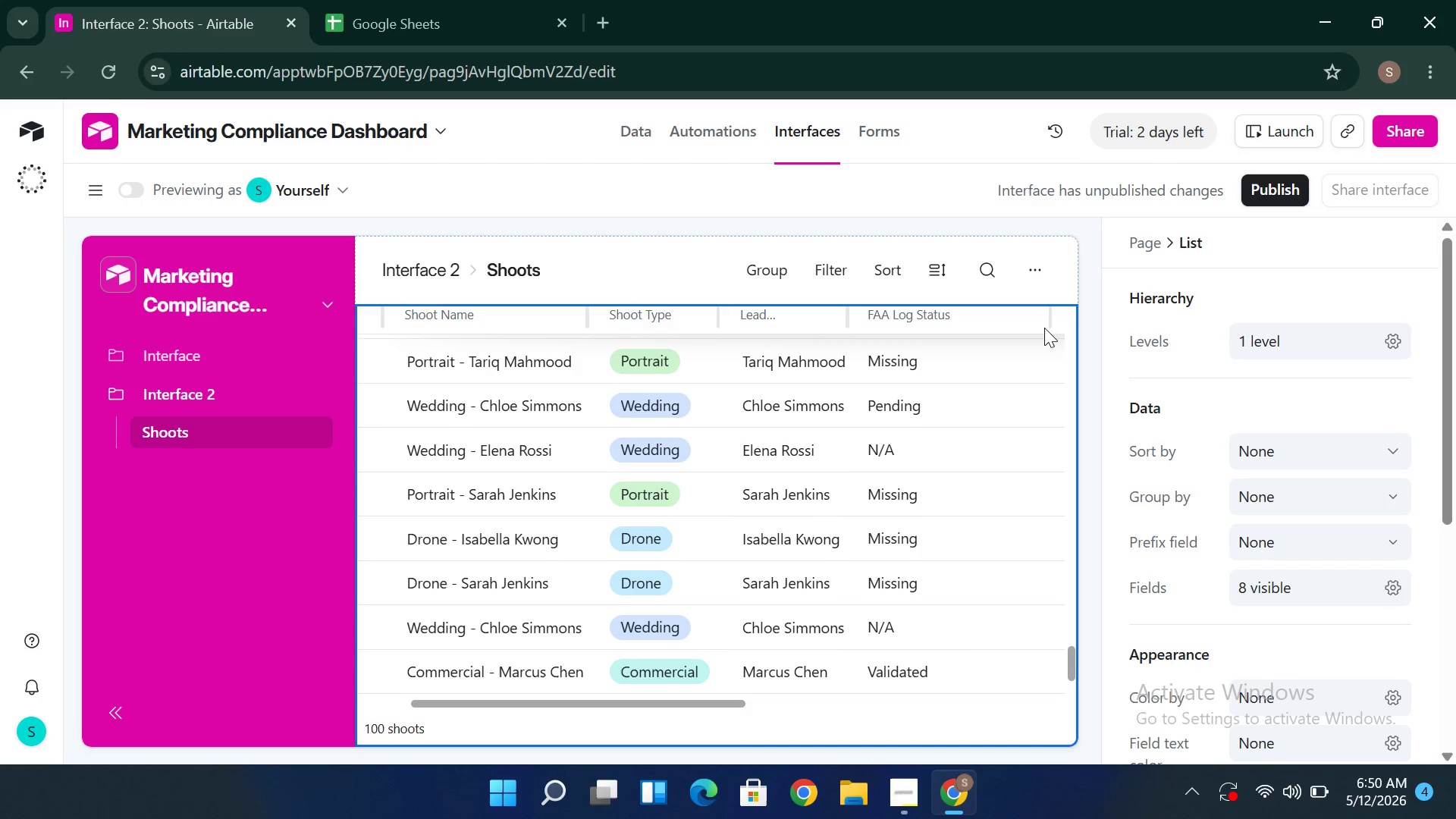 
wait(46.99)
 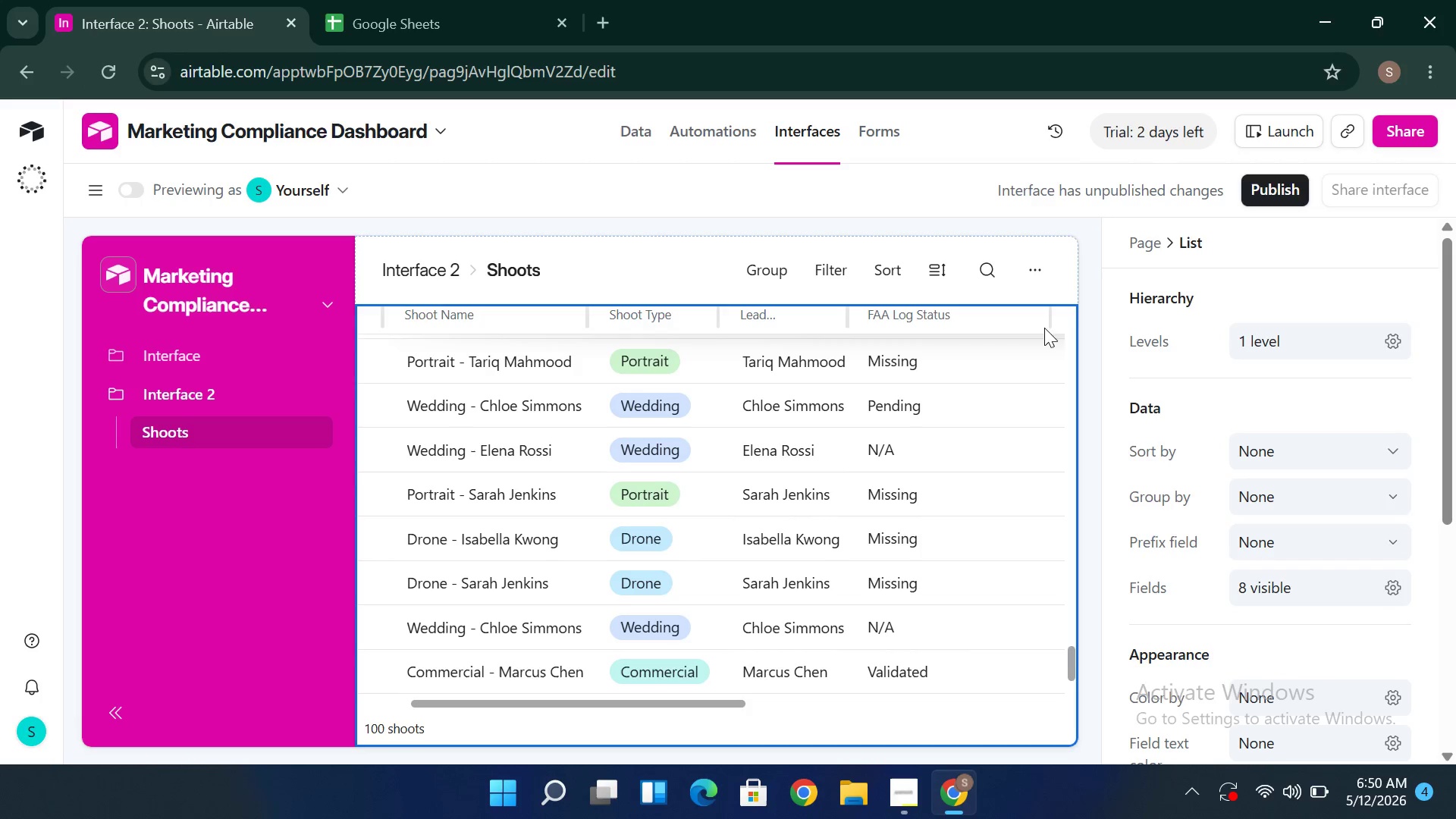 
left_click([1035, 278])
 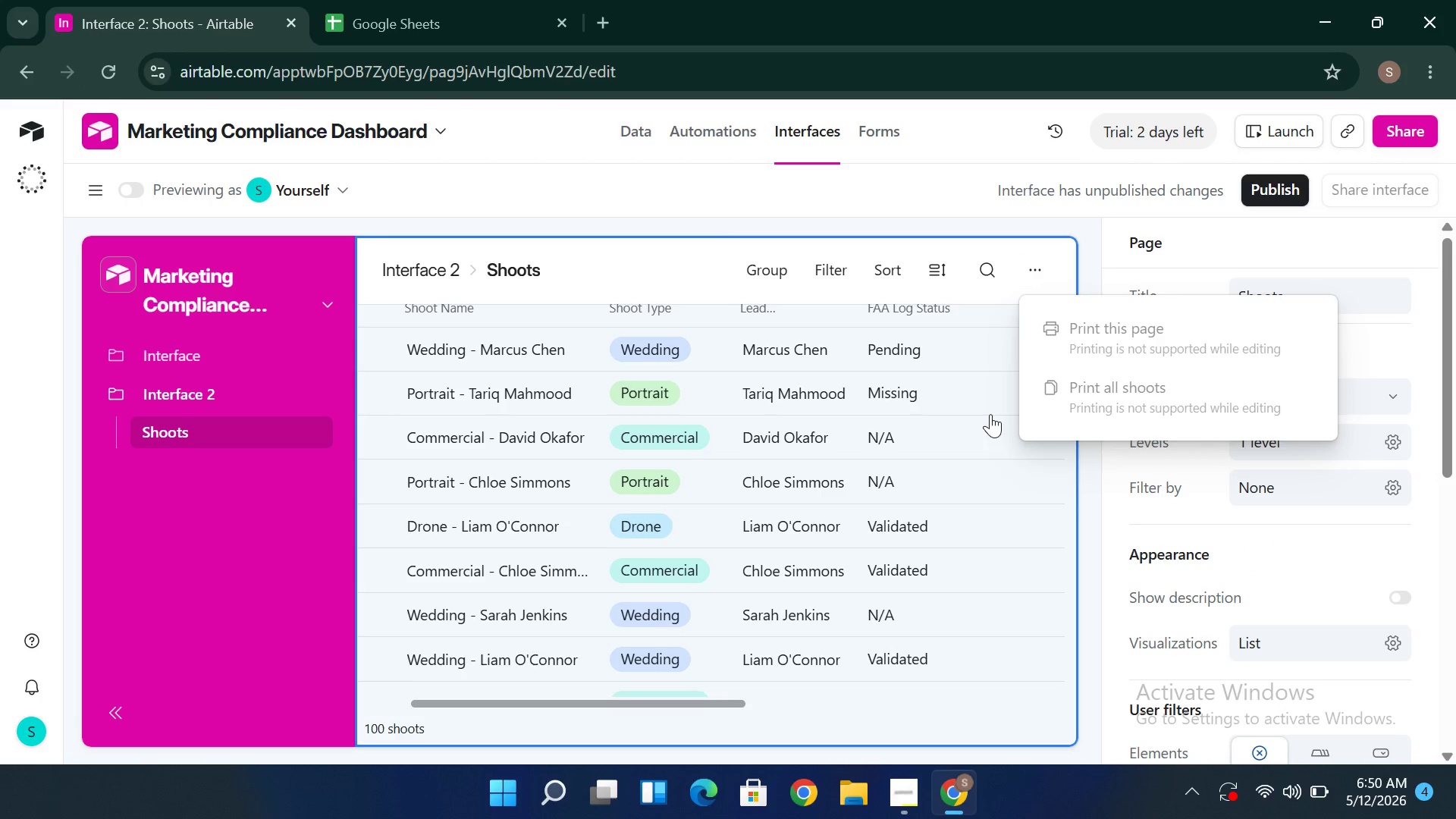 
left_click([974, 460])
 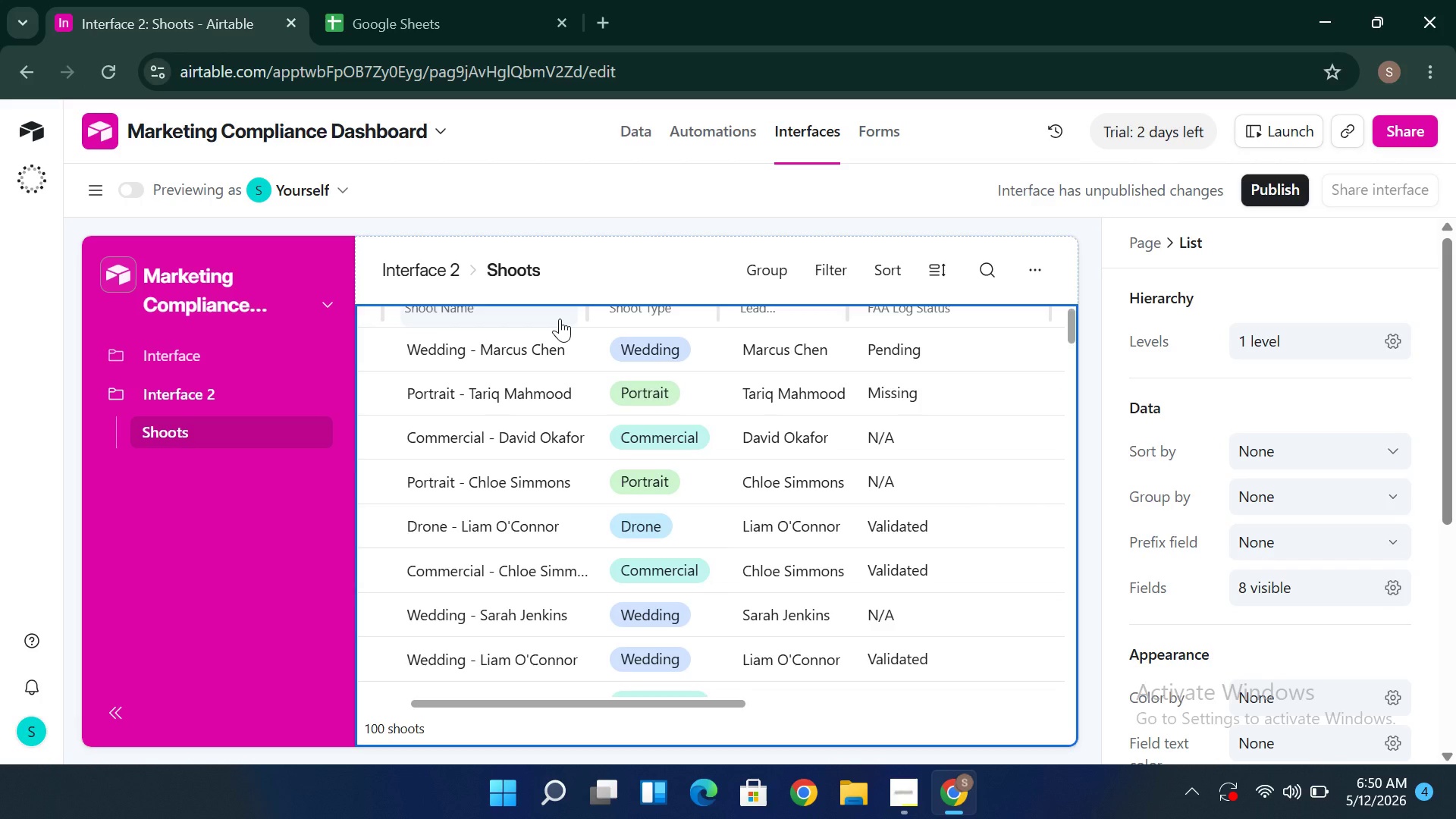 
wait(23.62)
 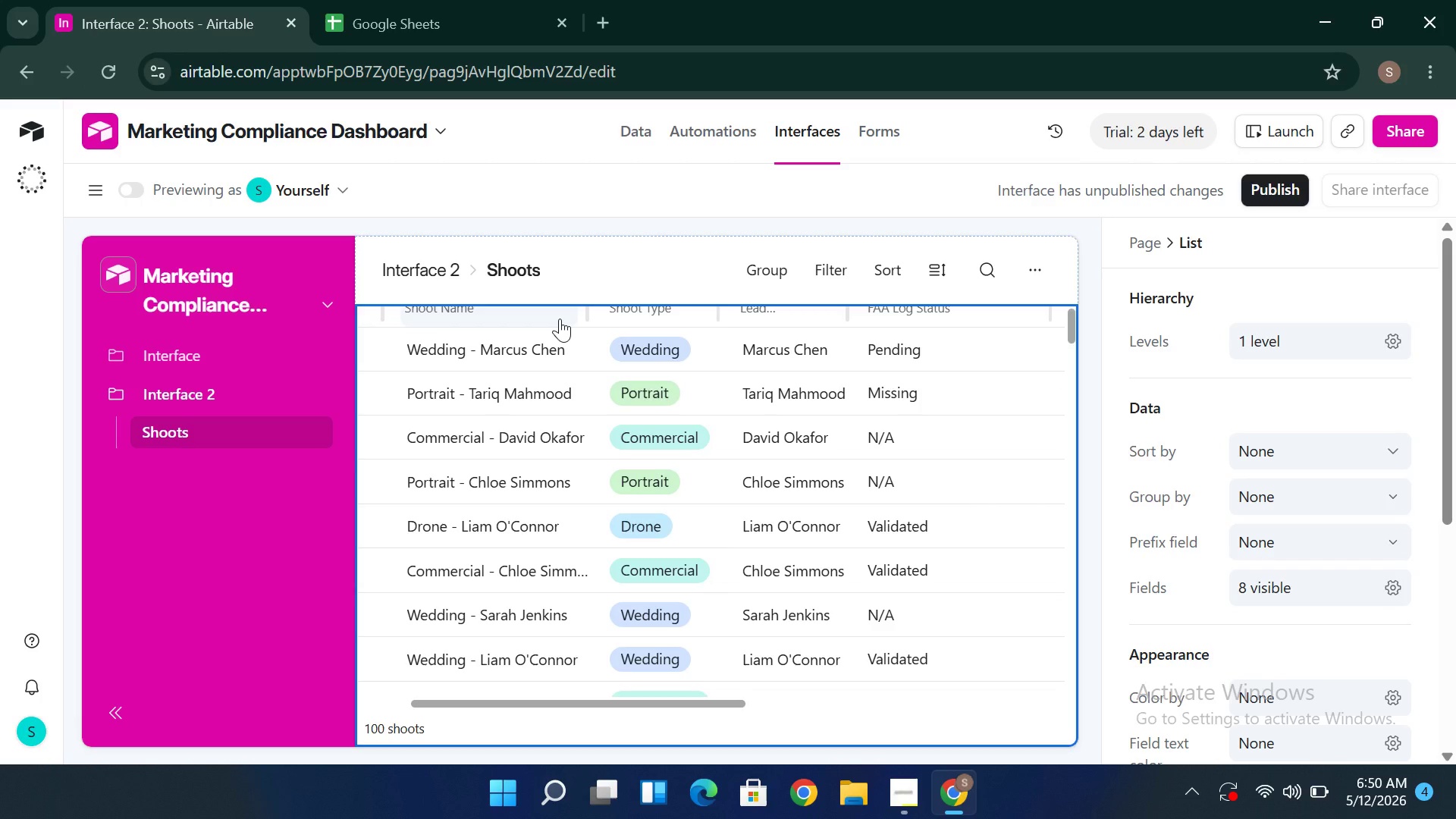 
left_click([471, 499])
 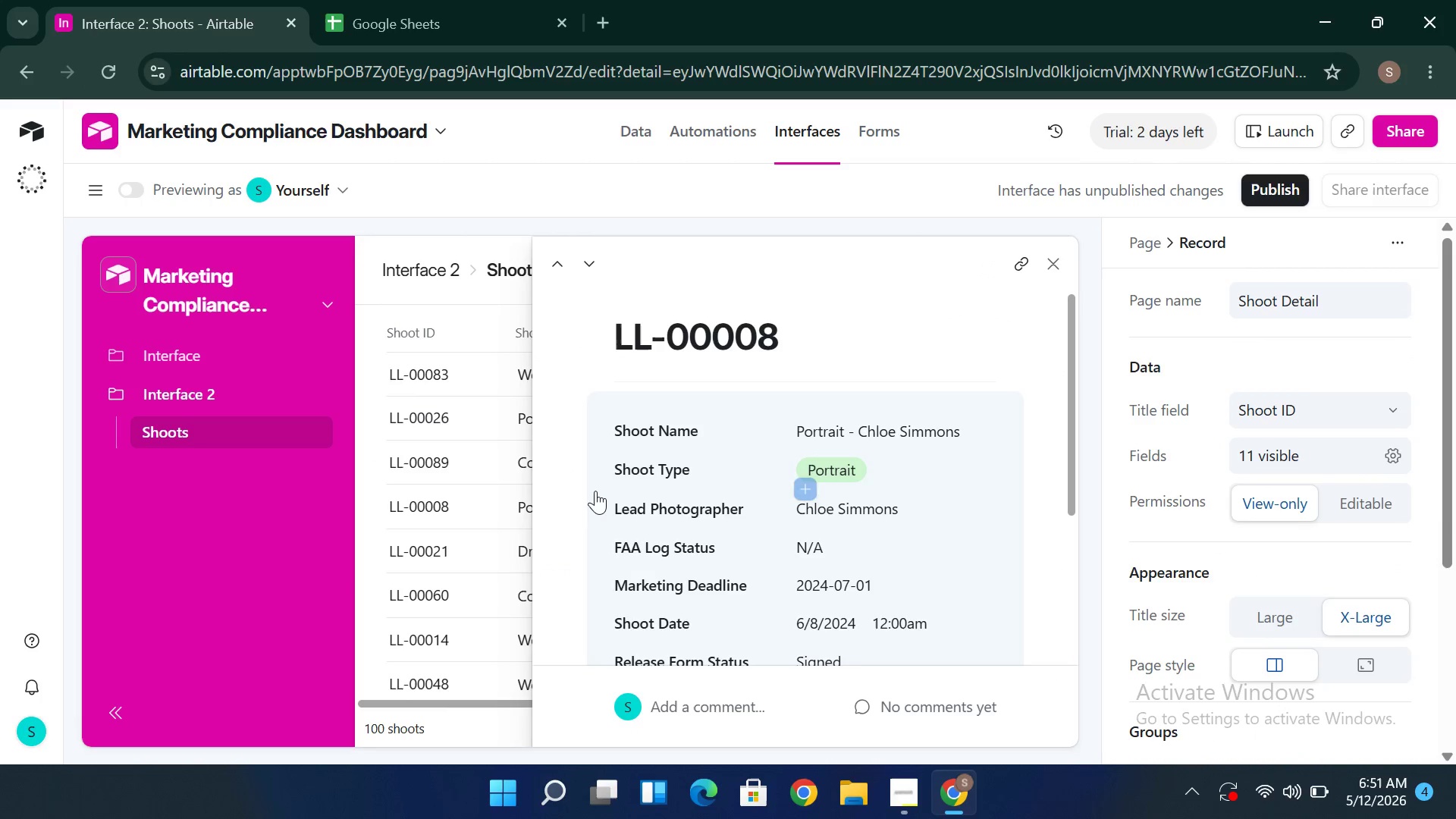 
left_click([482, 493])
 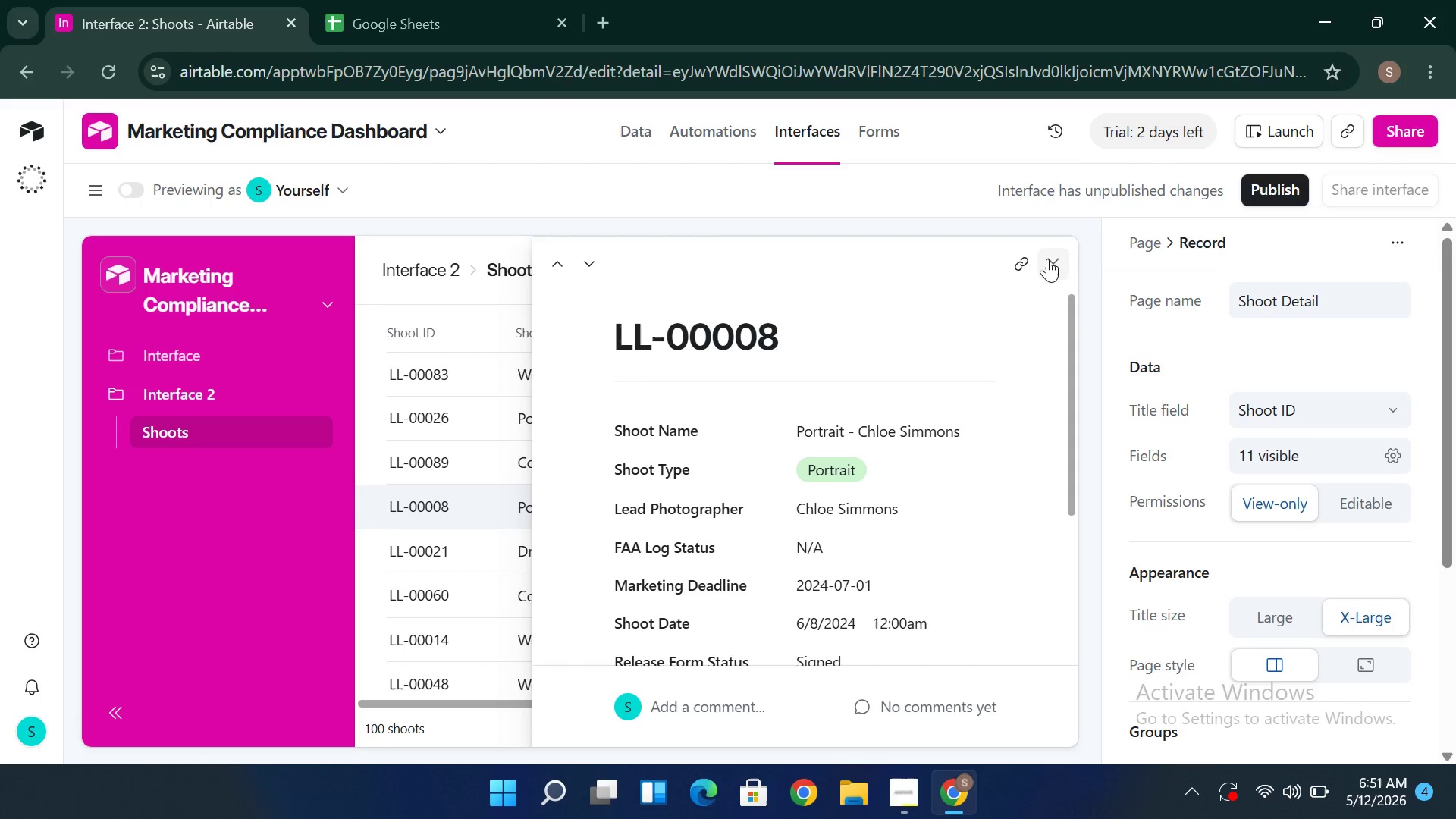 
left_click([1045, 264])
 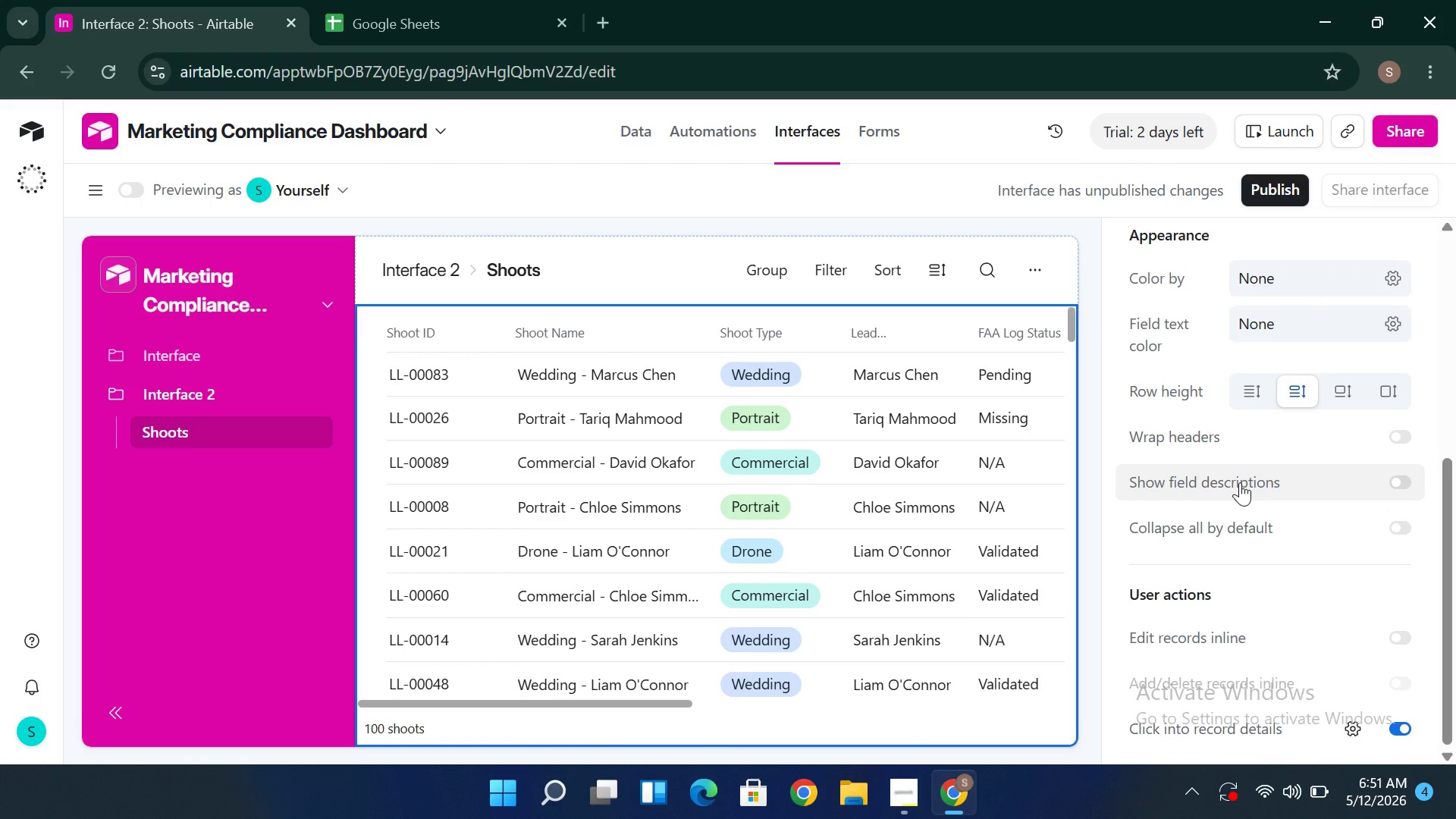 
wait(10.84)
 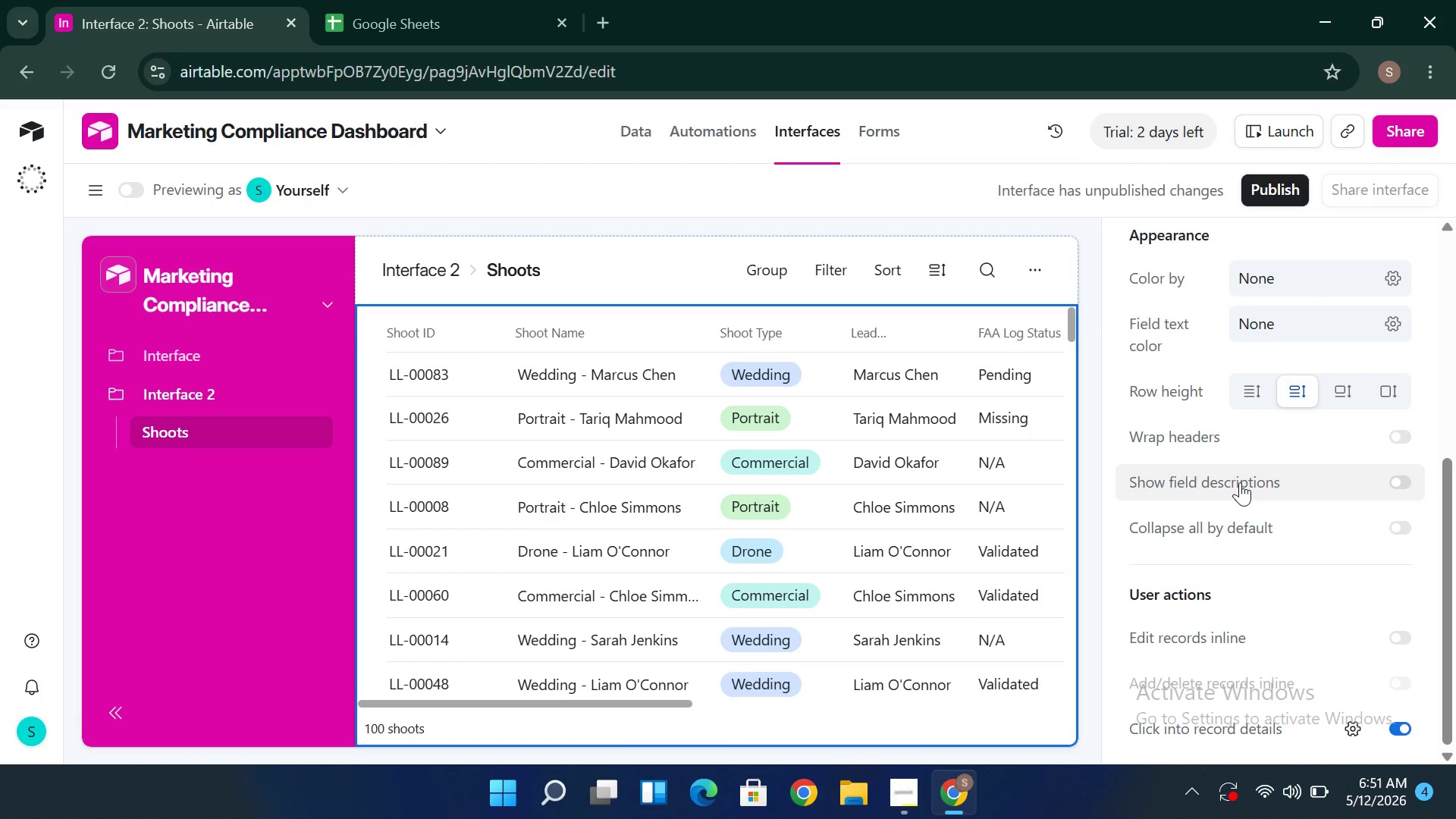 
left_click([1029, 264])
 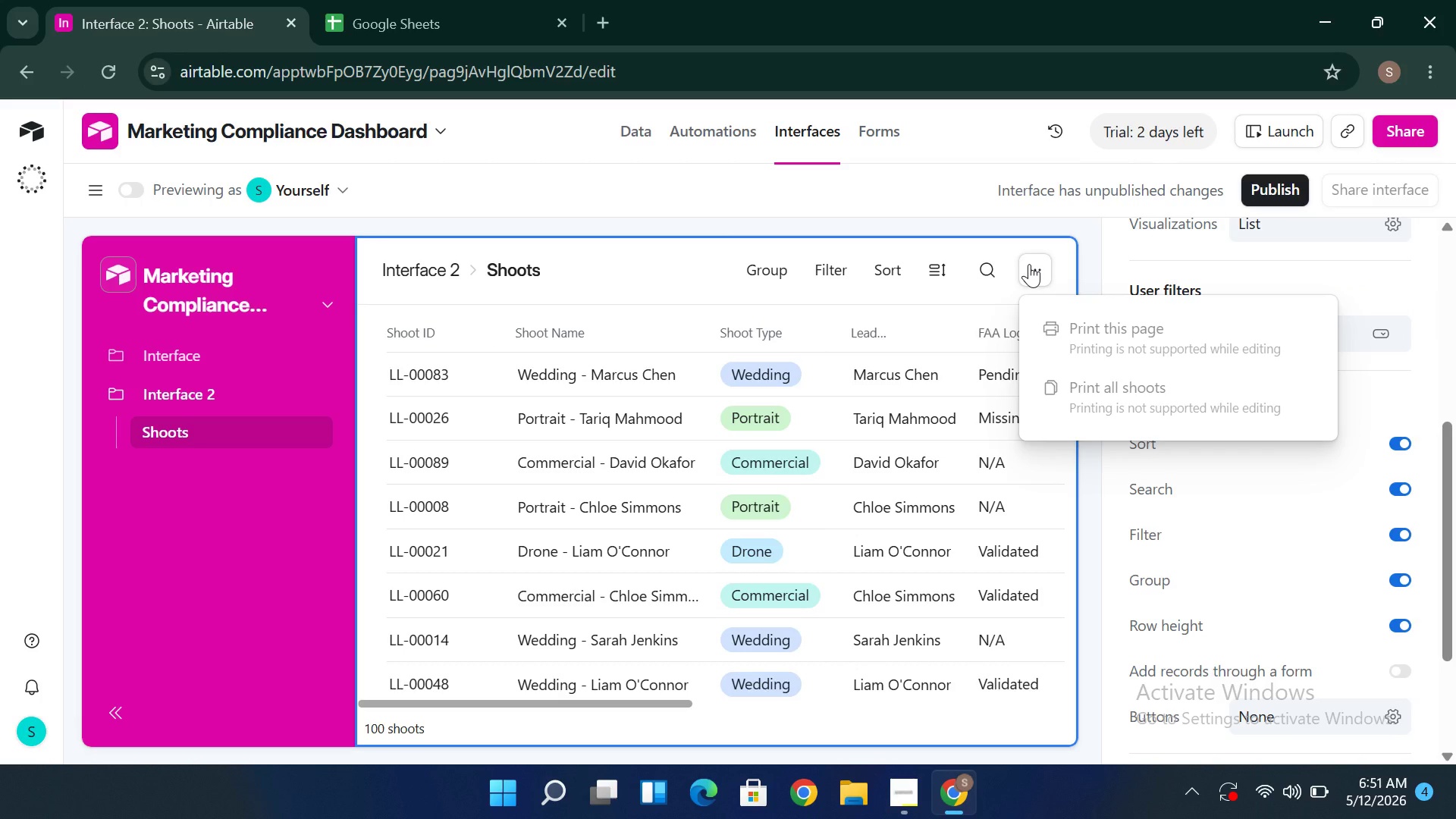 
left_click([1029, 264])
 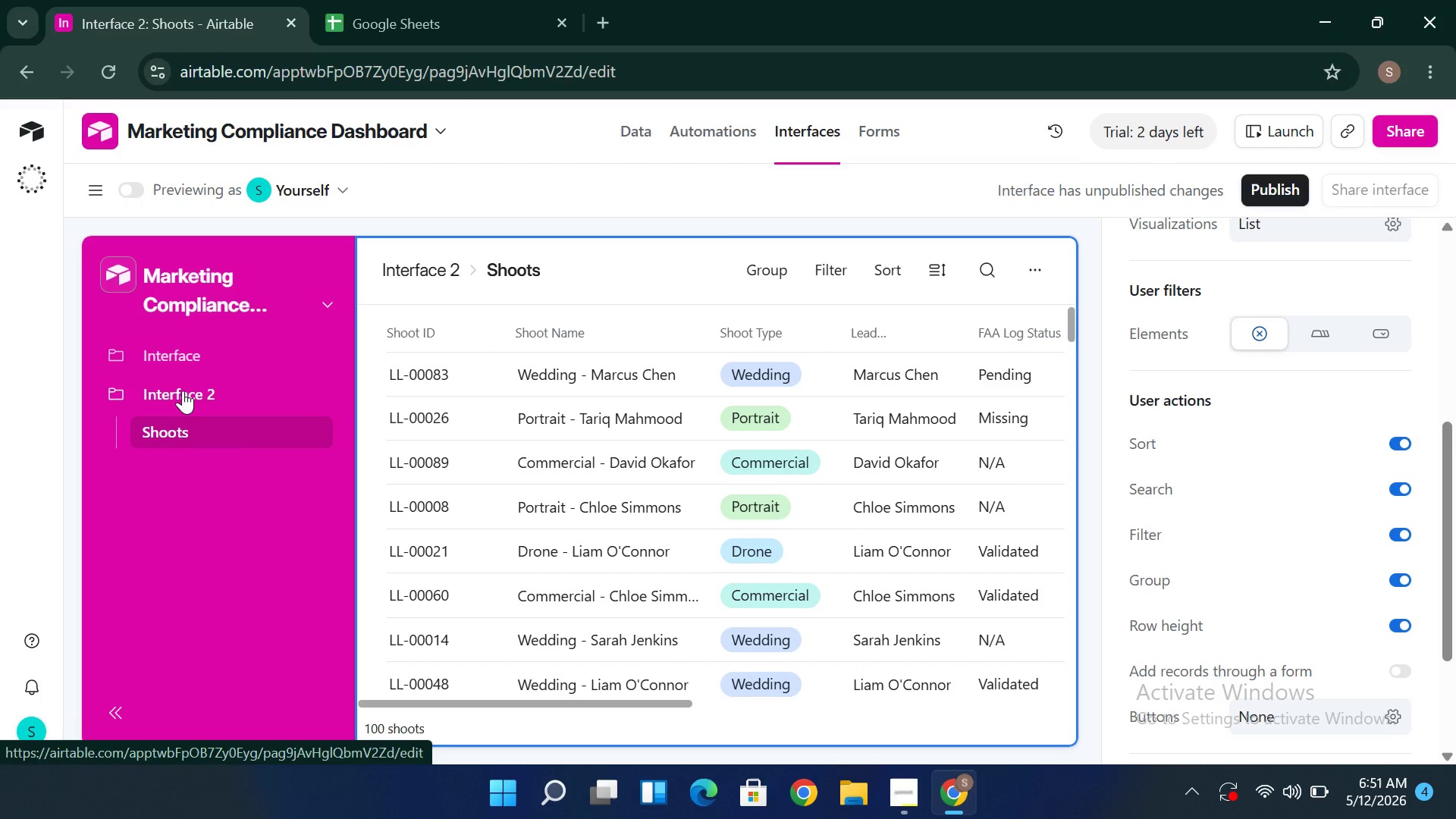 
wait(11.08)
 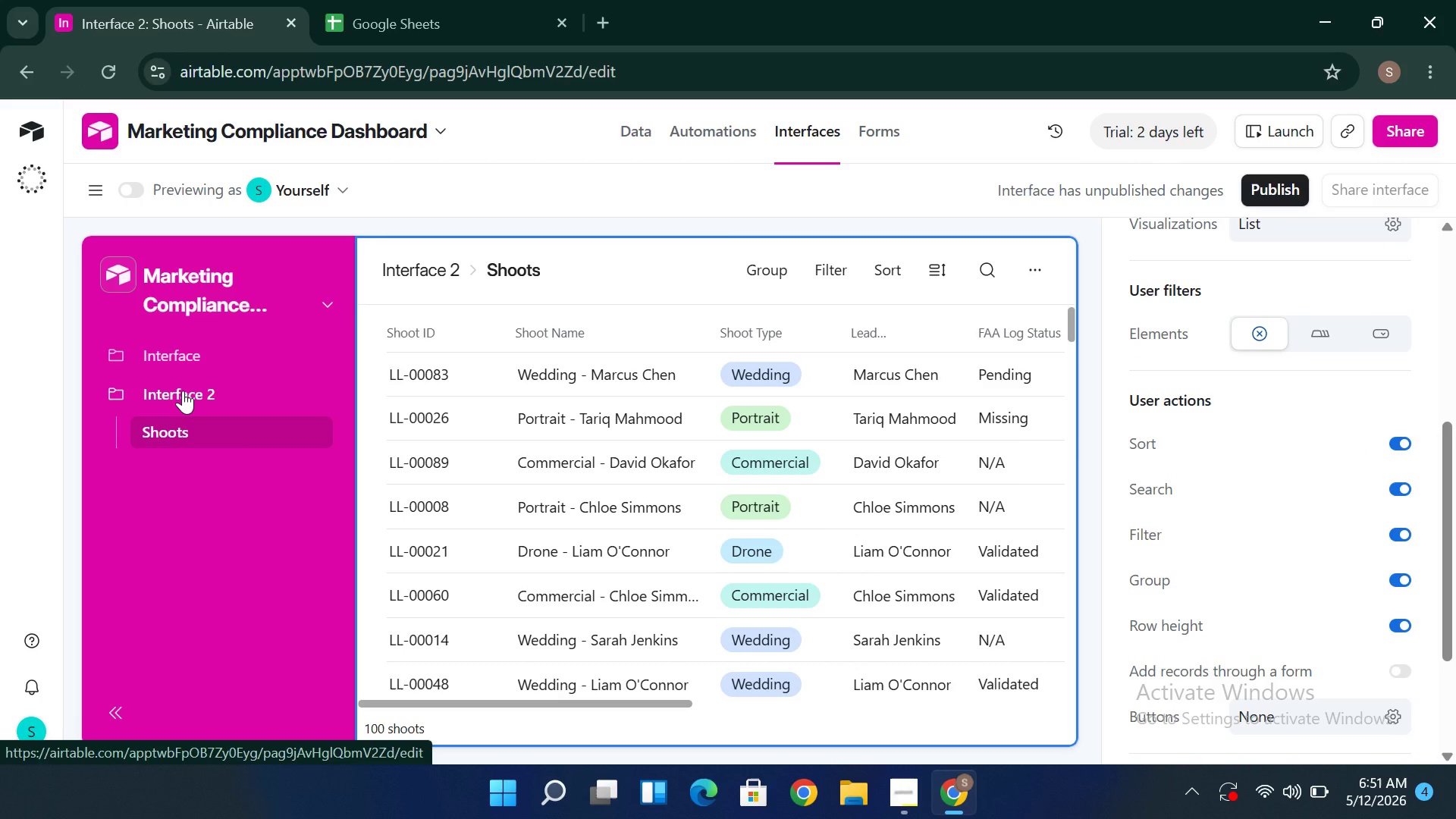 
left_click([464, 268])
 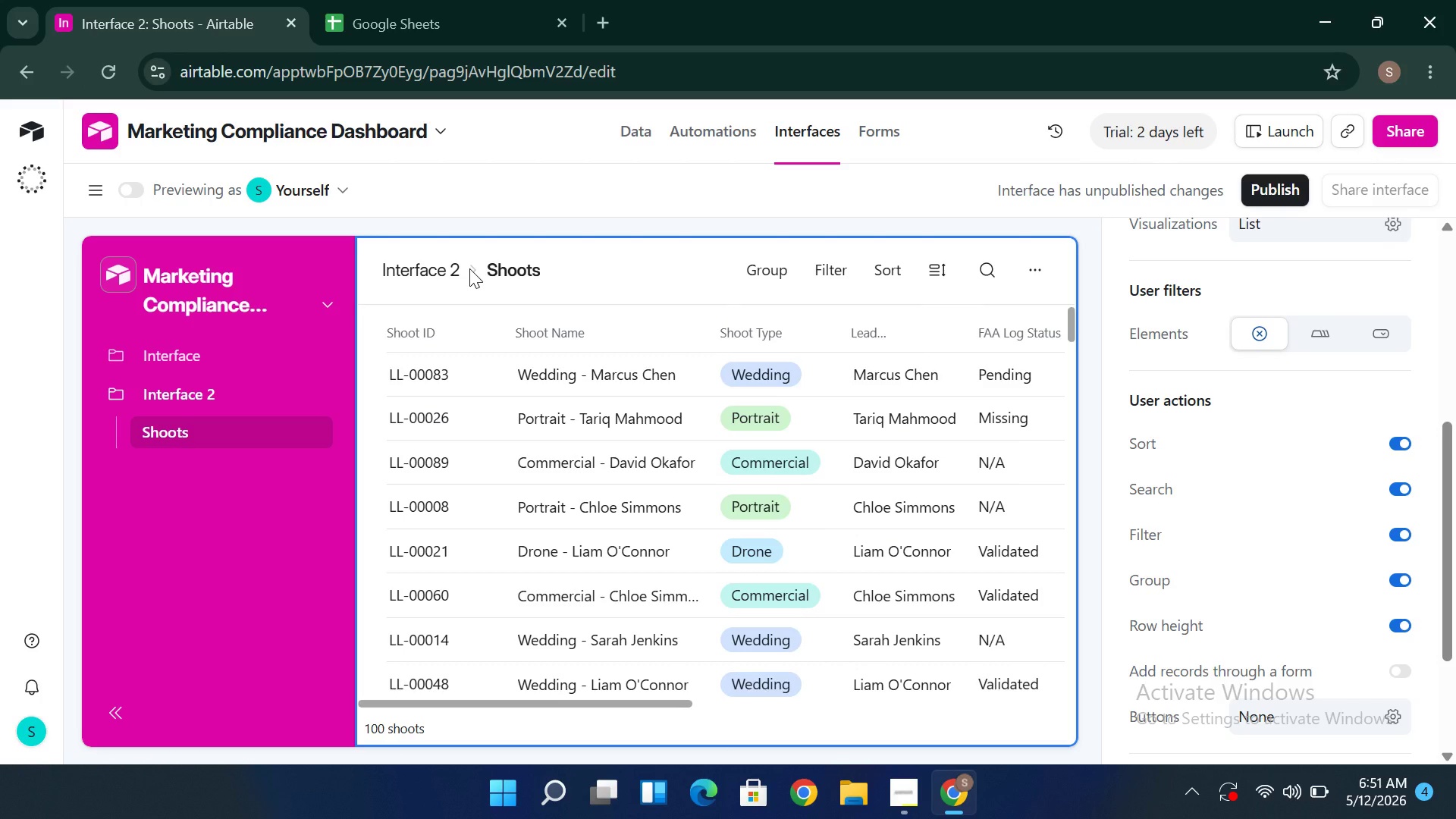 
left_click([469, 268])
 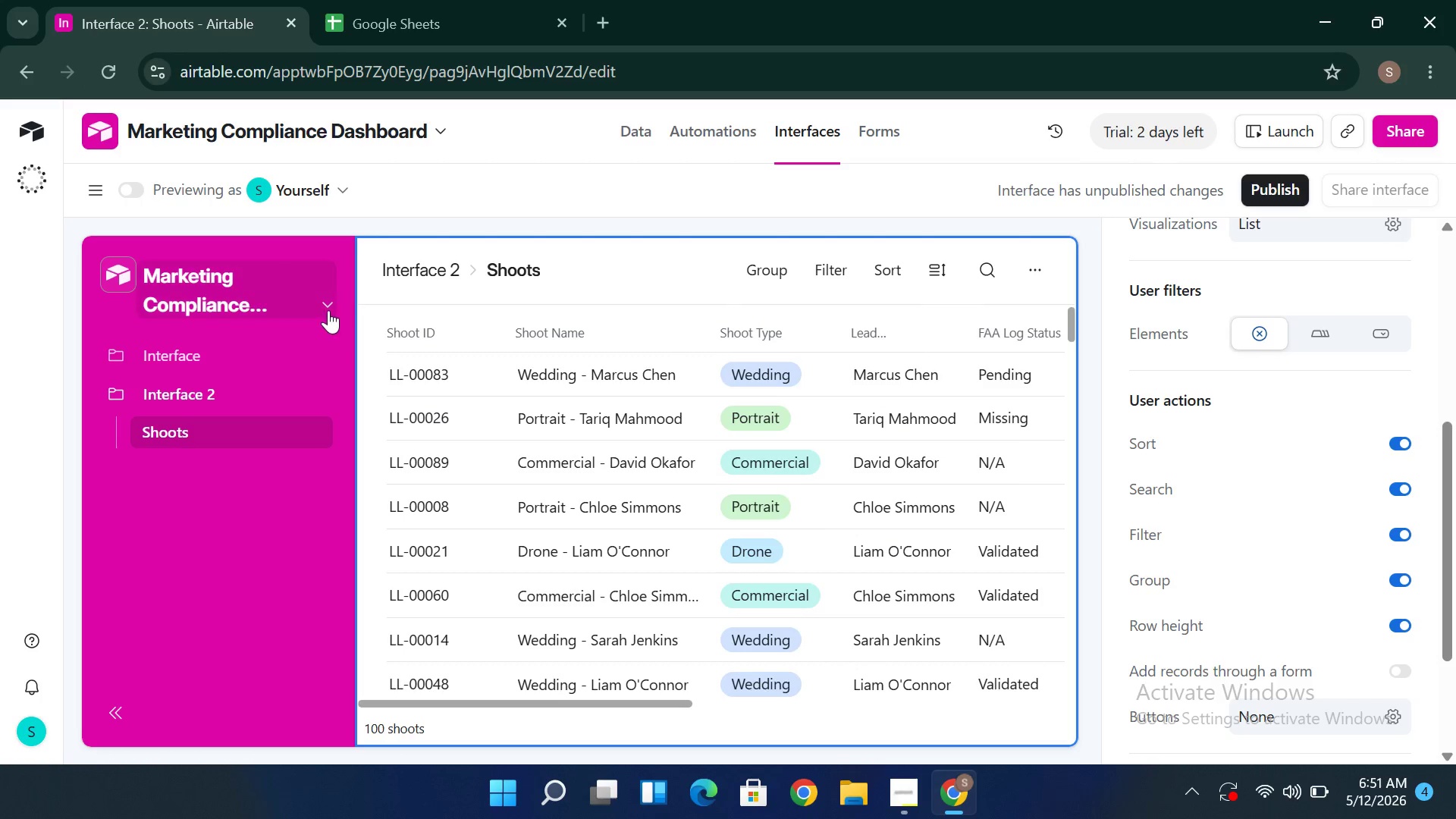 
left_click([328, 310])
 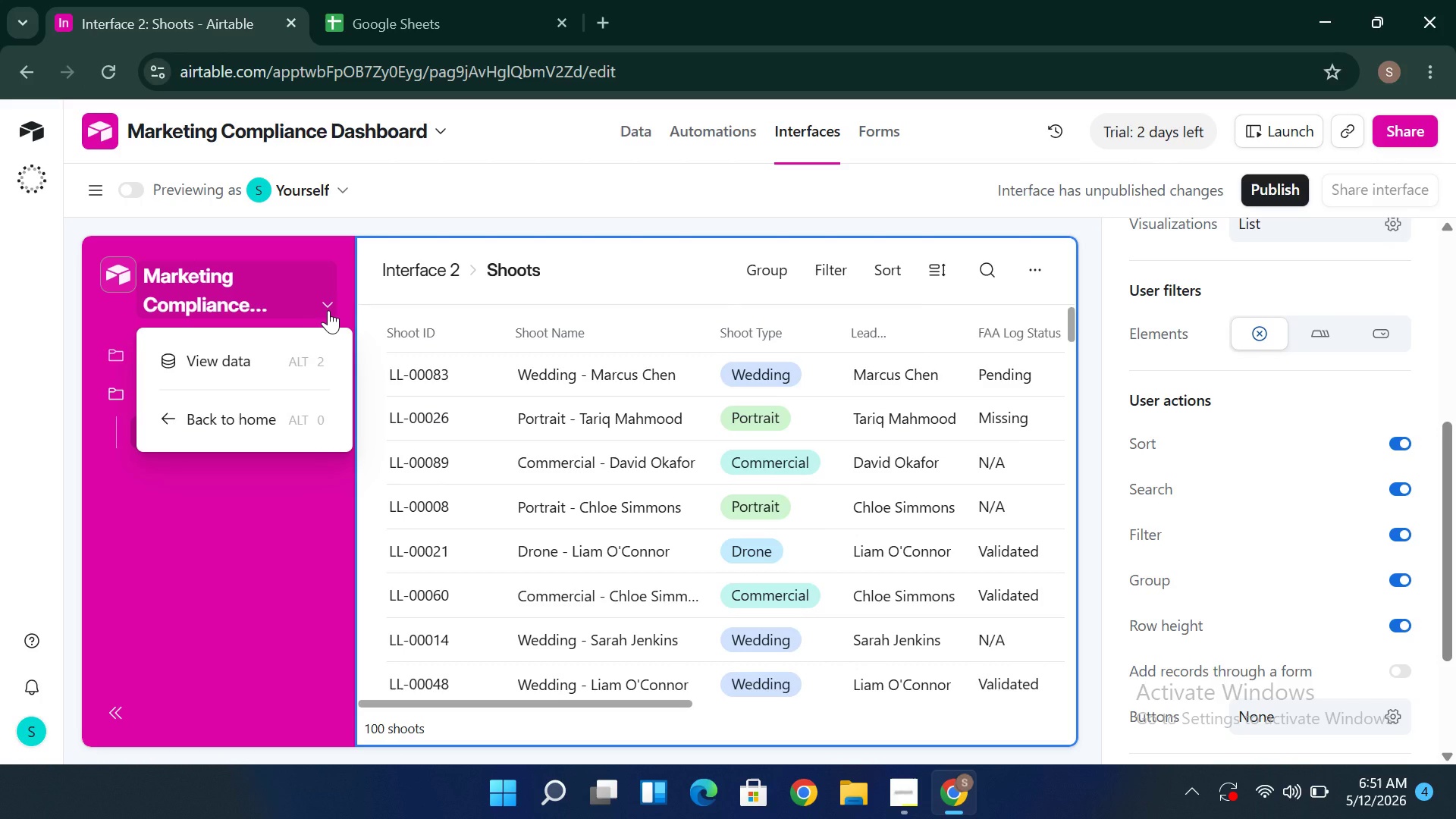 
left_click([328, 310])
 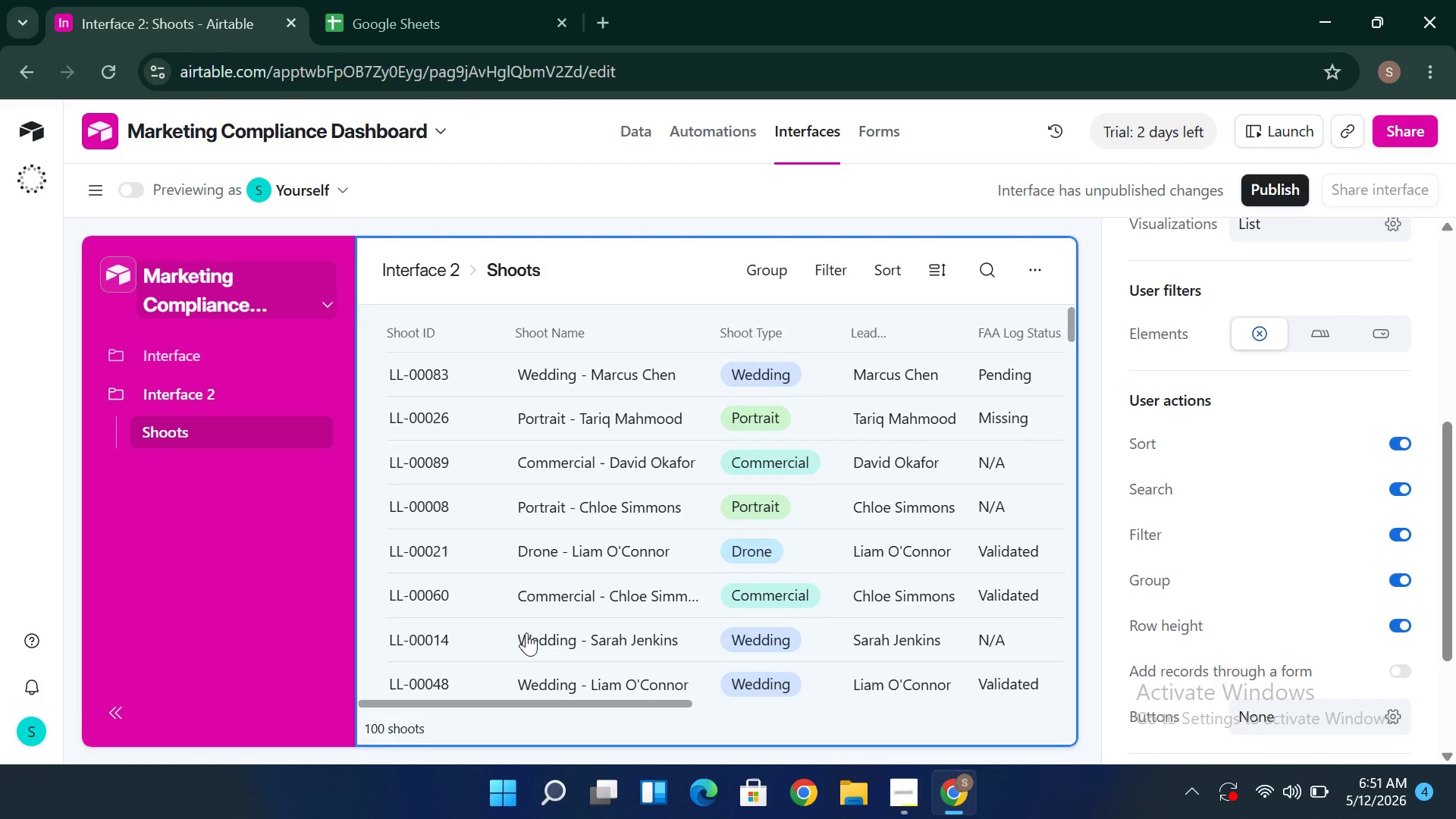 
wait(22.33)
 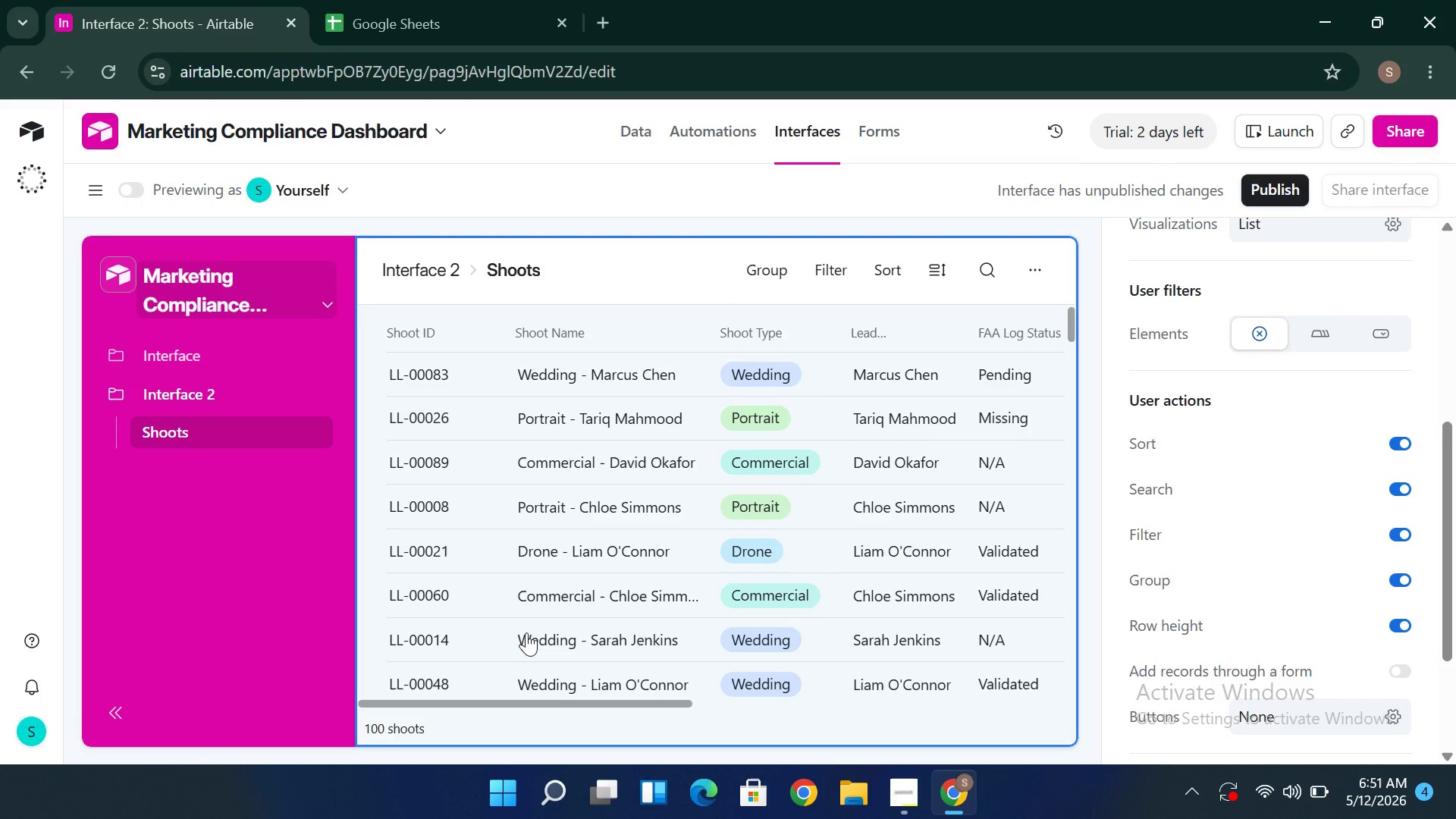 
hold_key(key=ArrowDown, duration=1.17)
 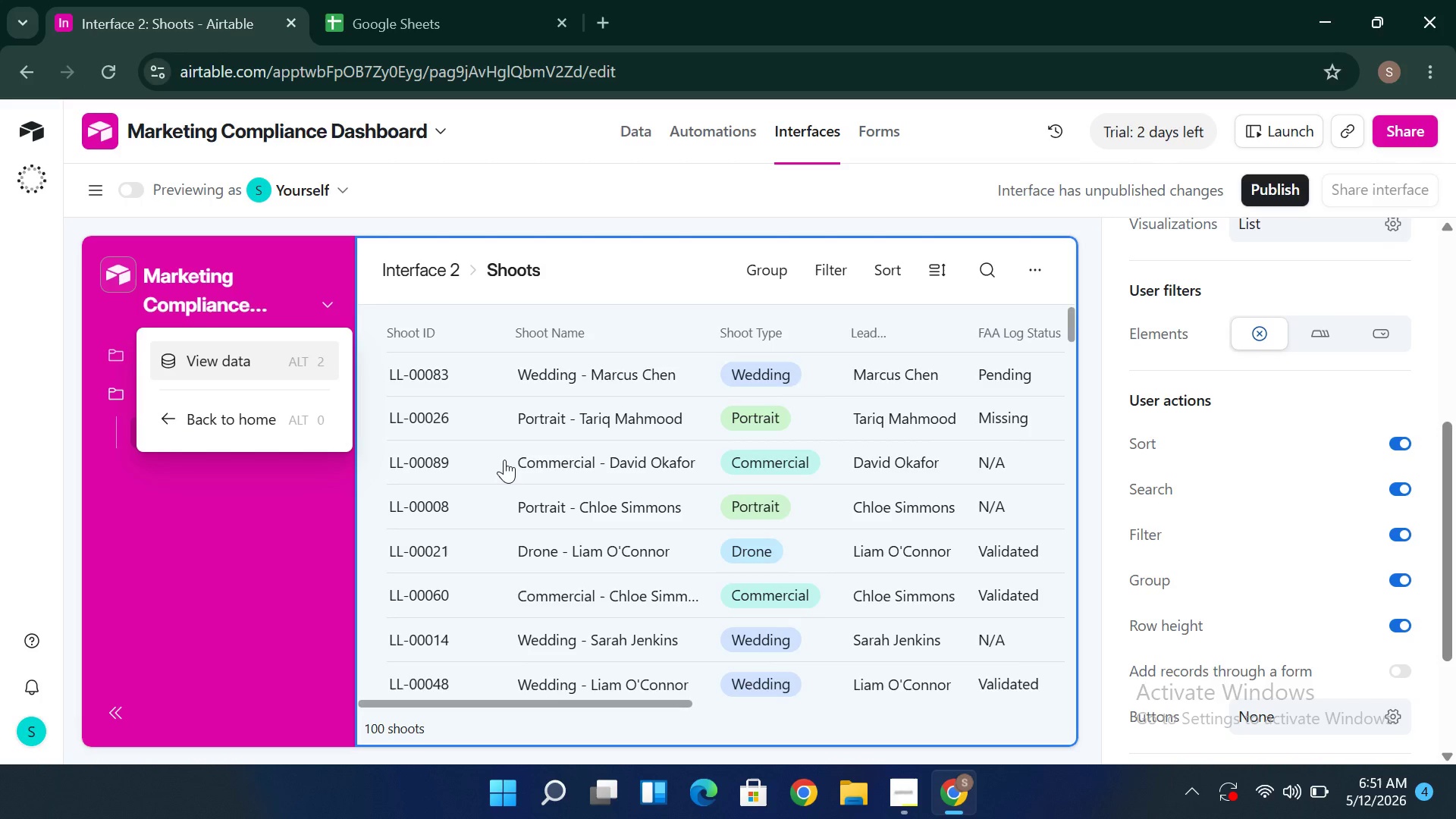 
key(ArrowDown)
 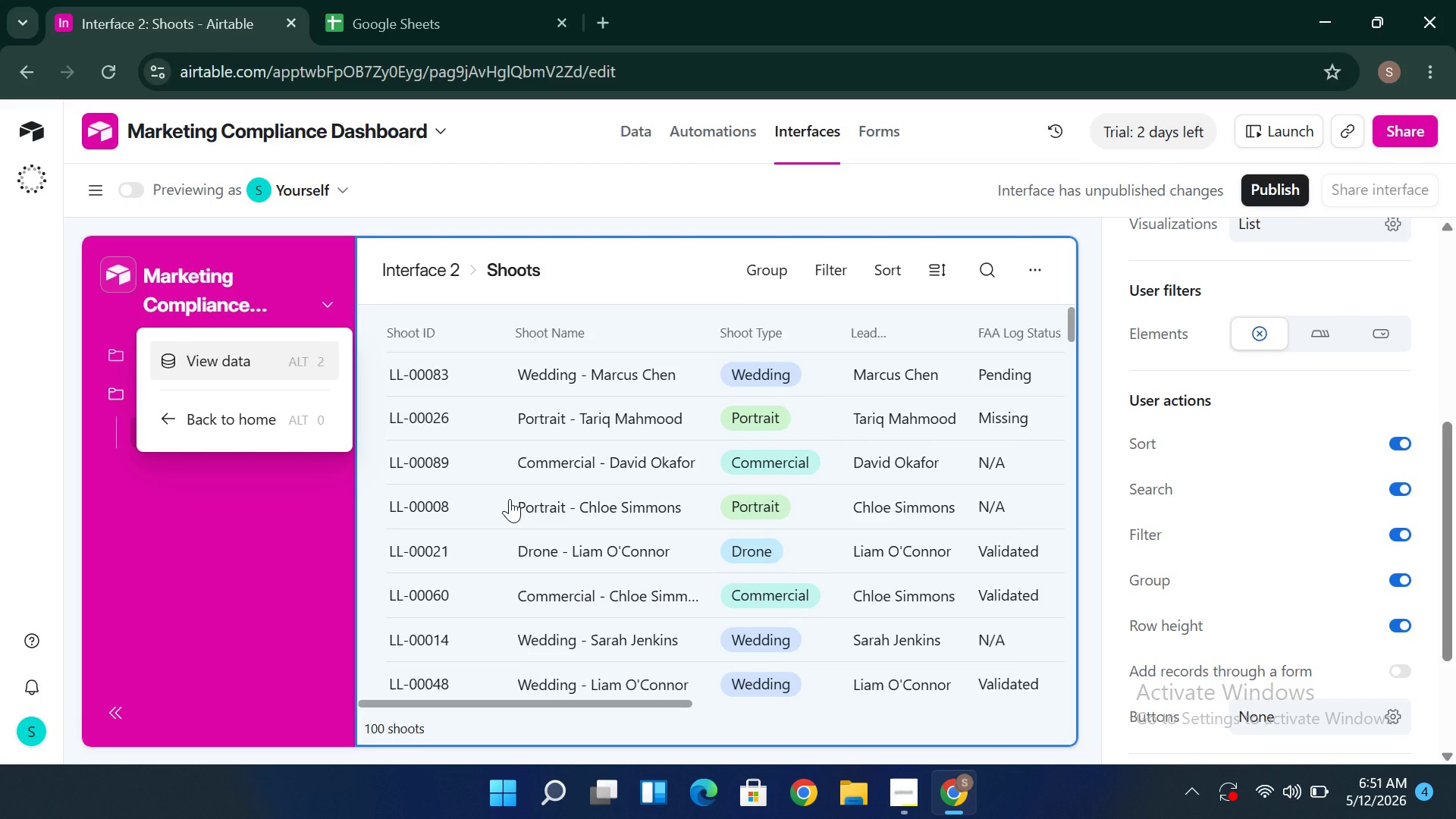 
left_click([510, 499])
 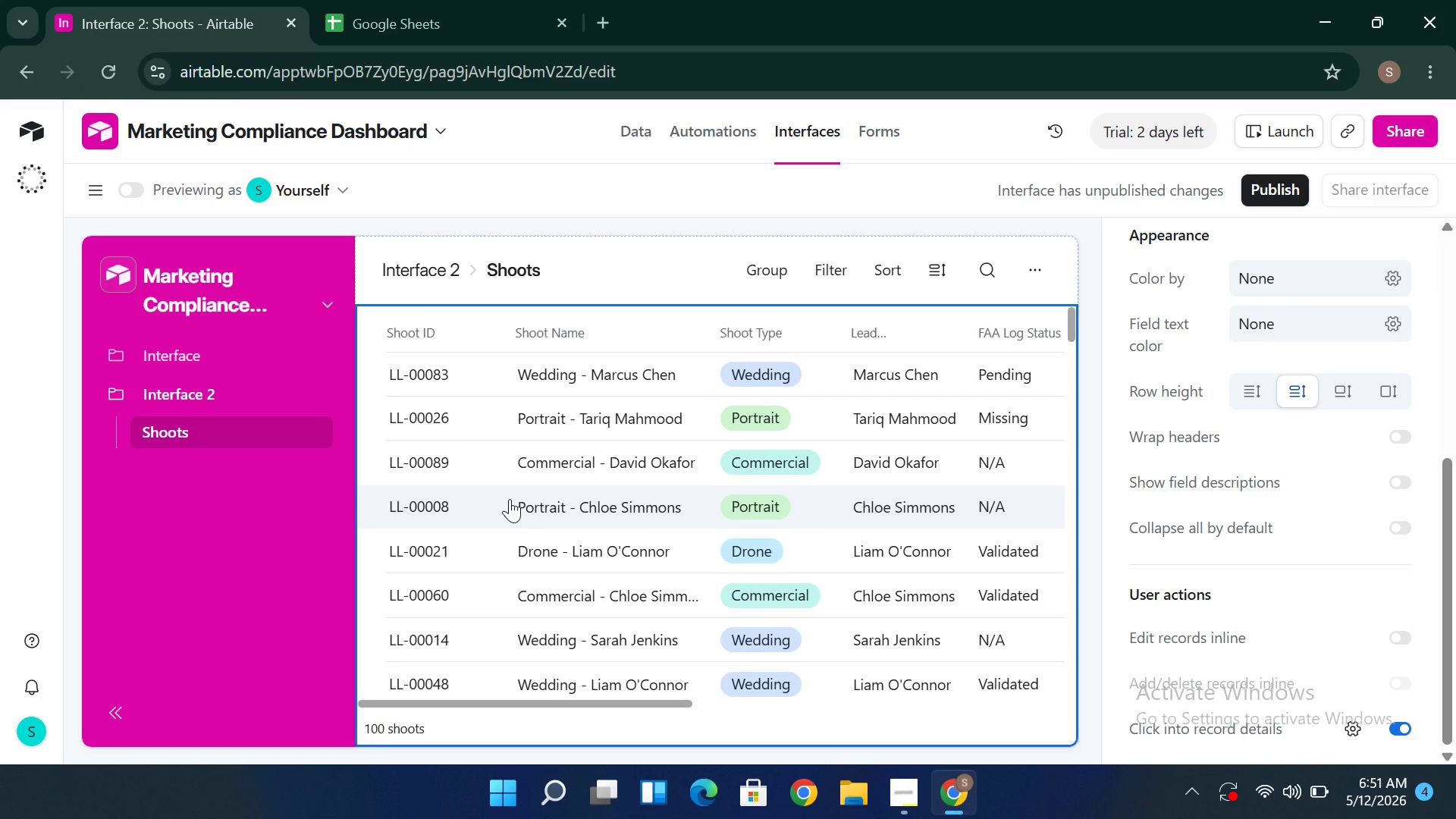 
hold_key(key=ArrowDown, duration=1.51)
 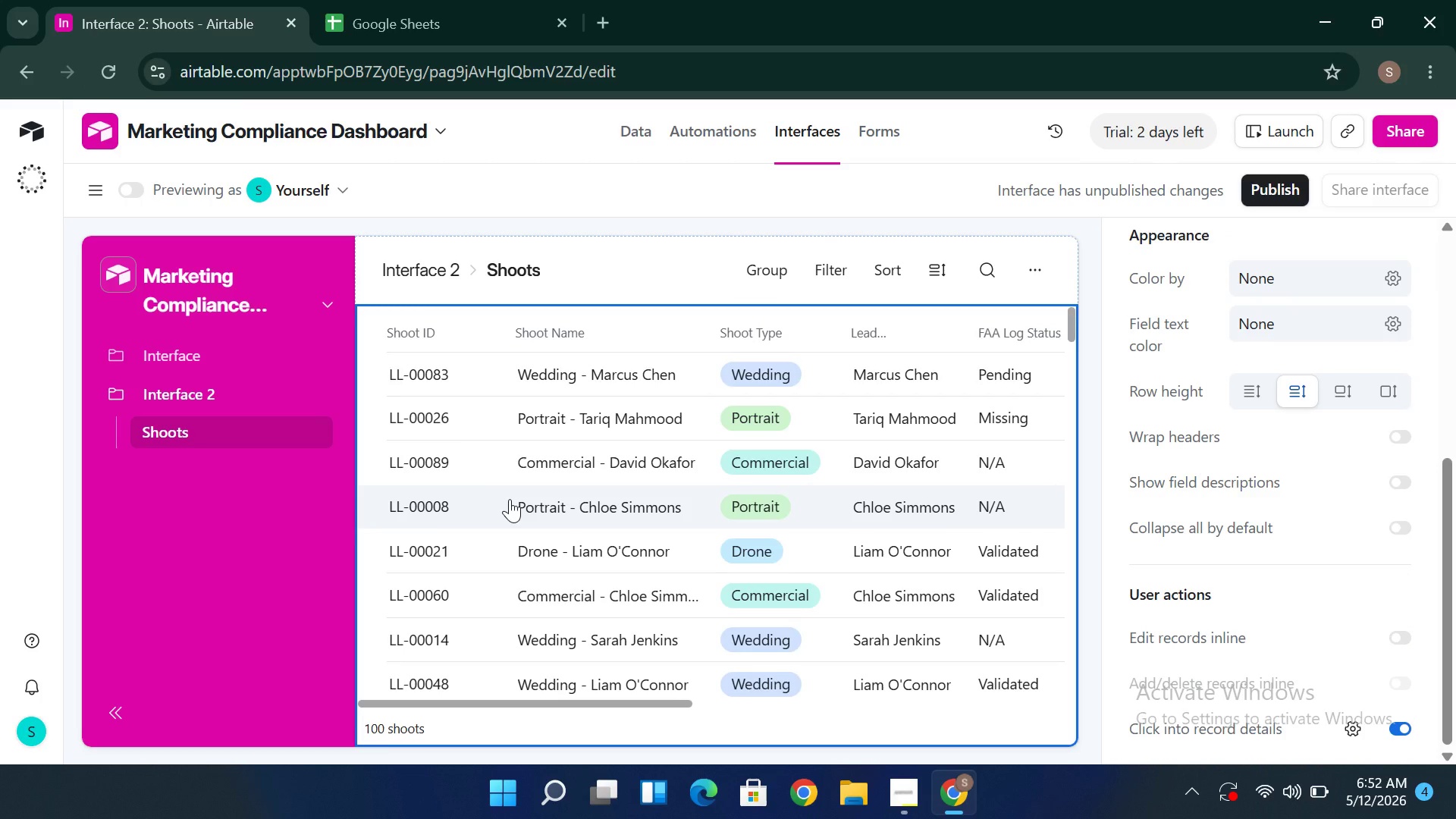 
key(ArrowDown)
 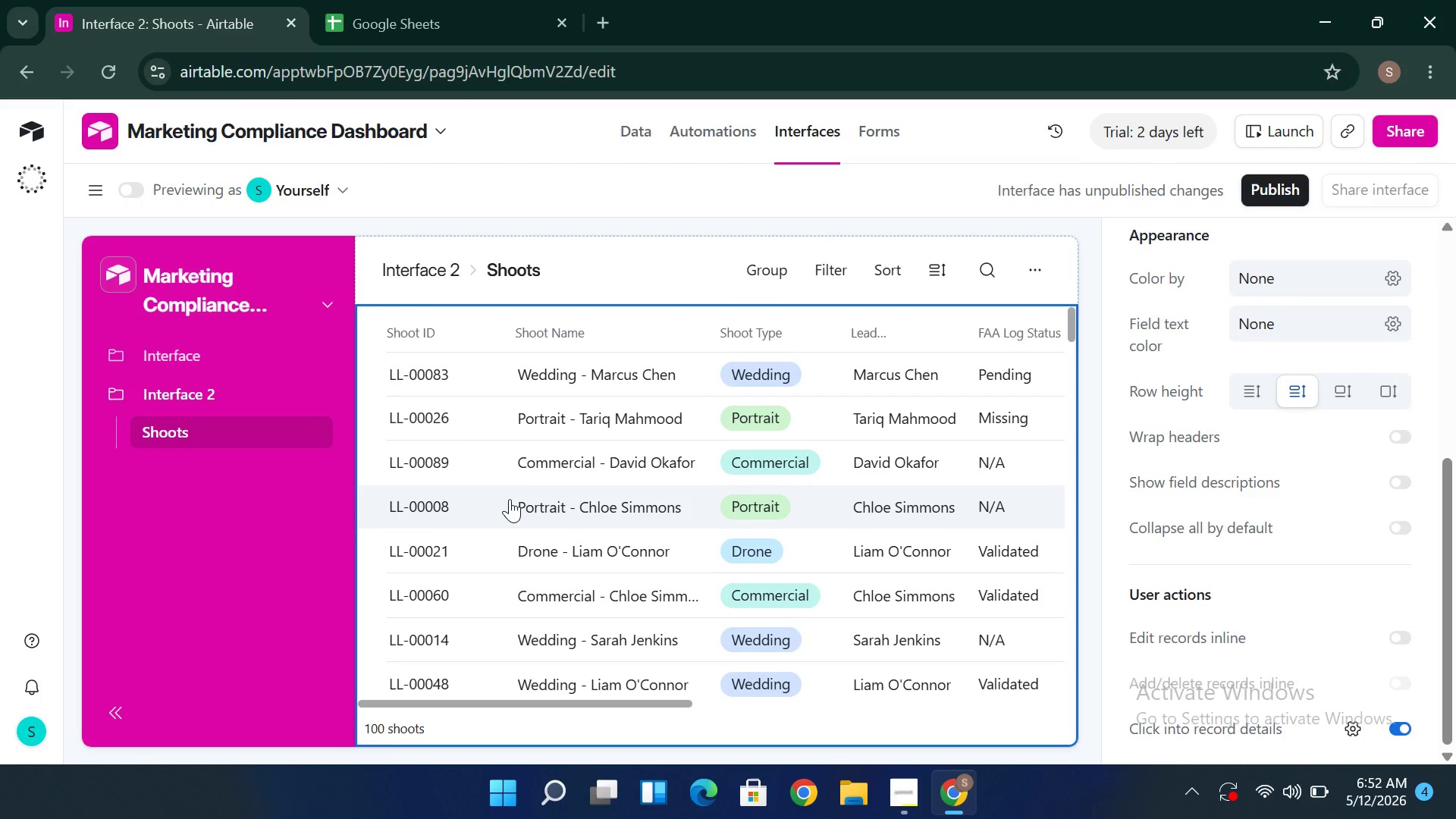 
key(ArrowDown)
 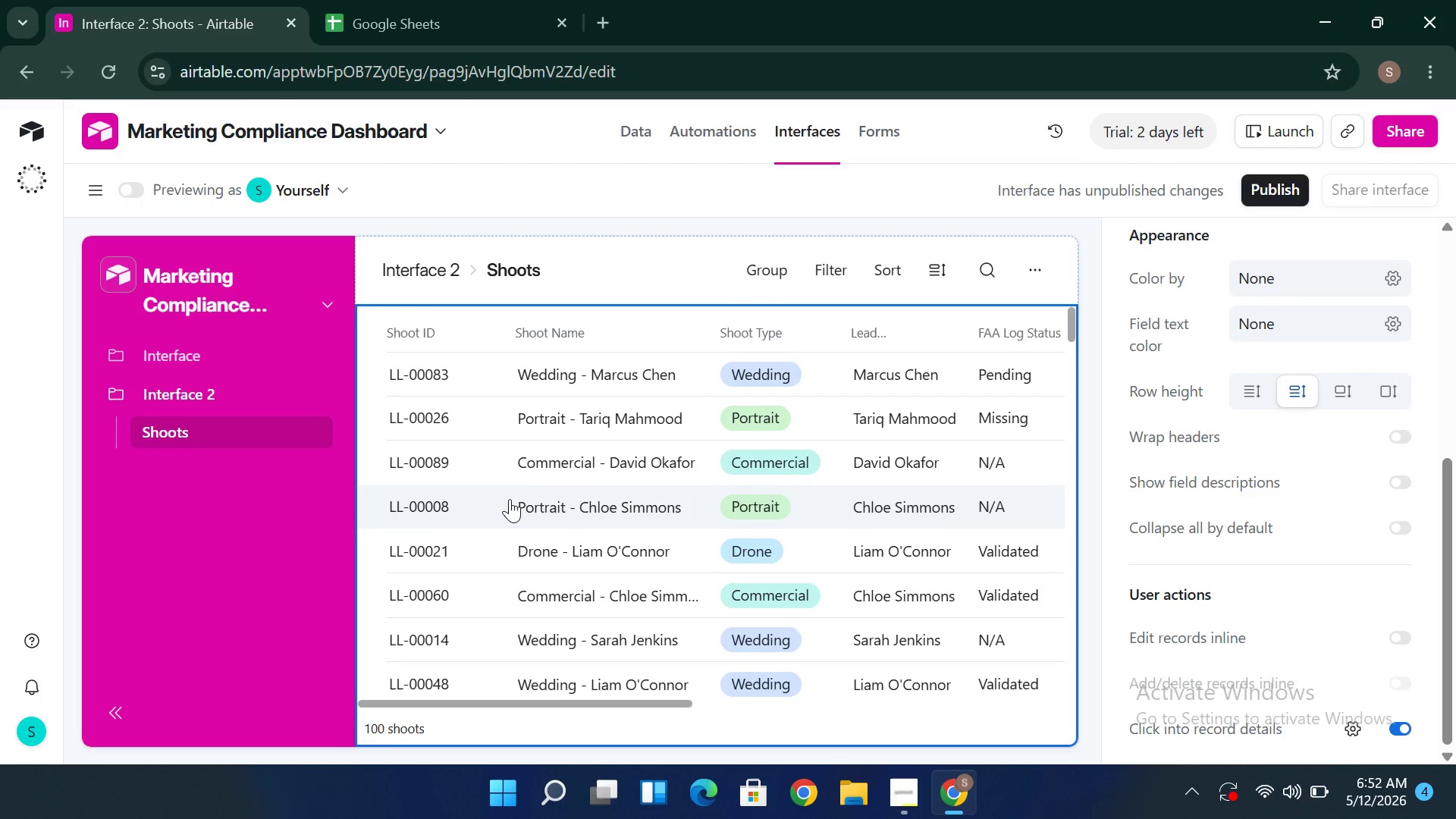 
key(ArrowDown)
 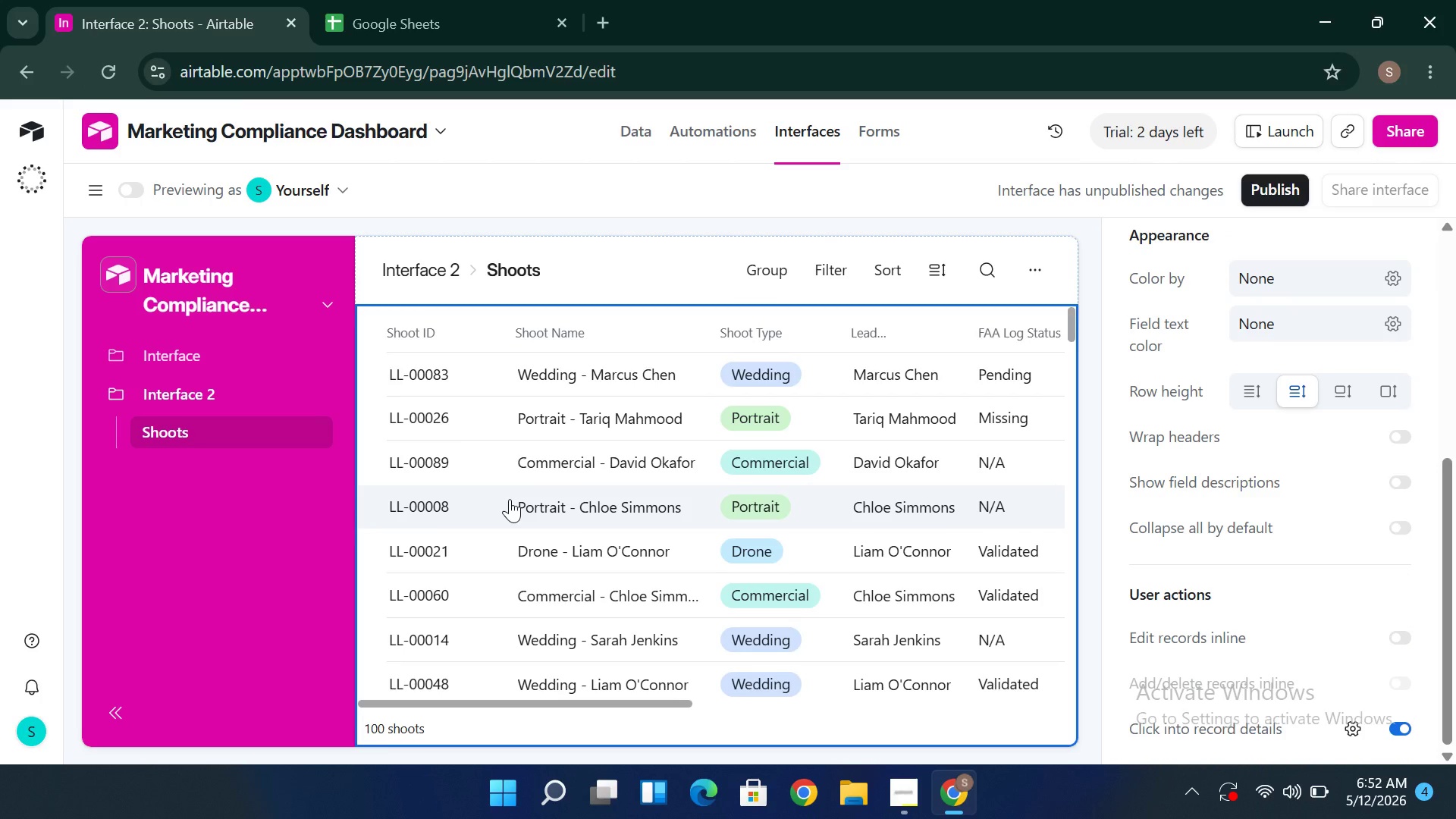 
key(ArrowDown)
 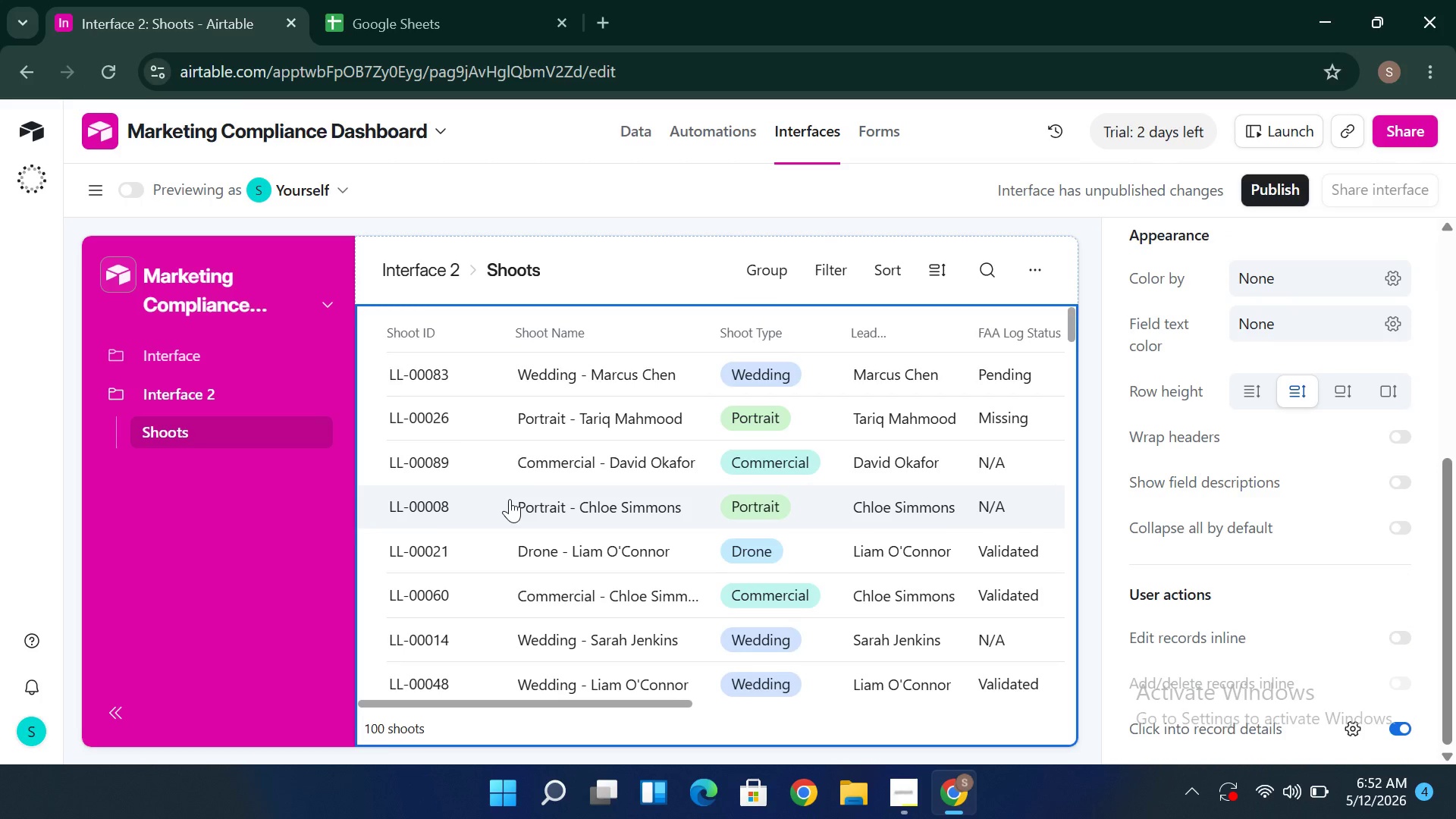 
key(ArrowDown)
 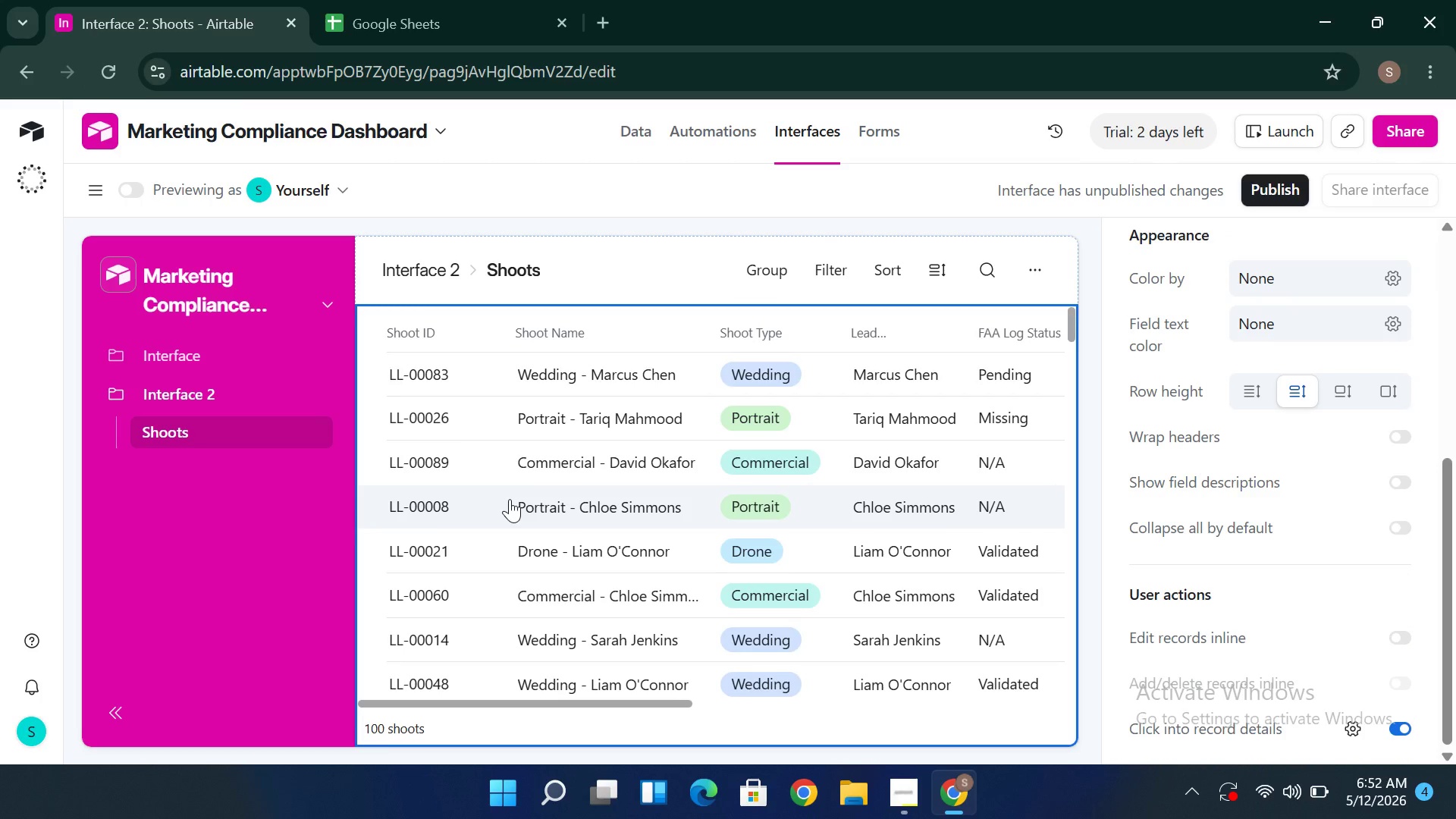 
key(ArrowDown)
 